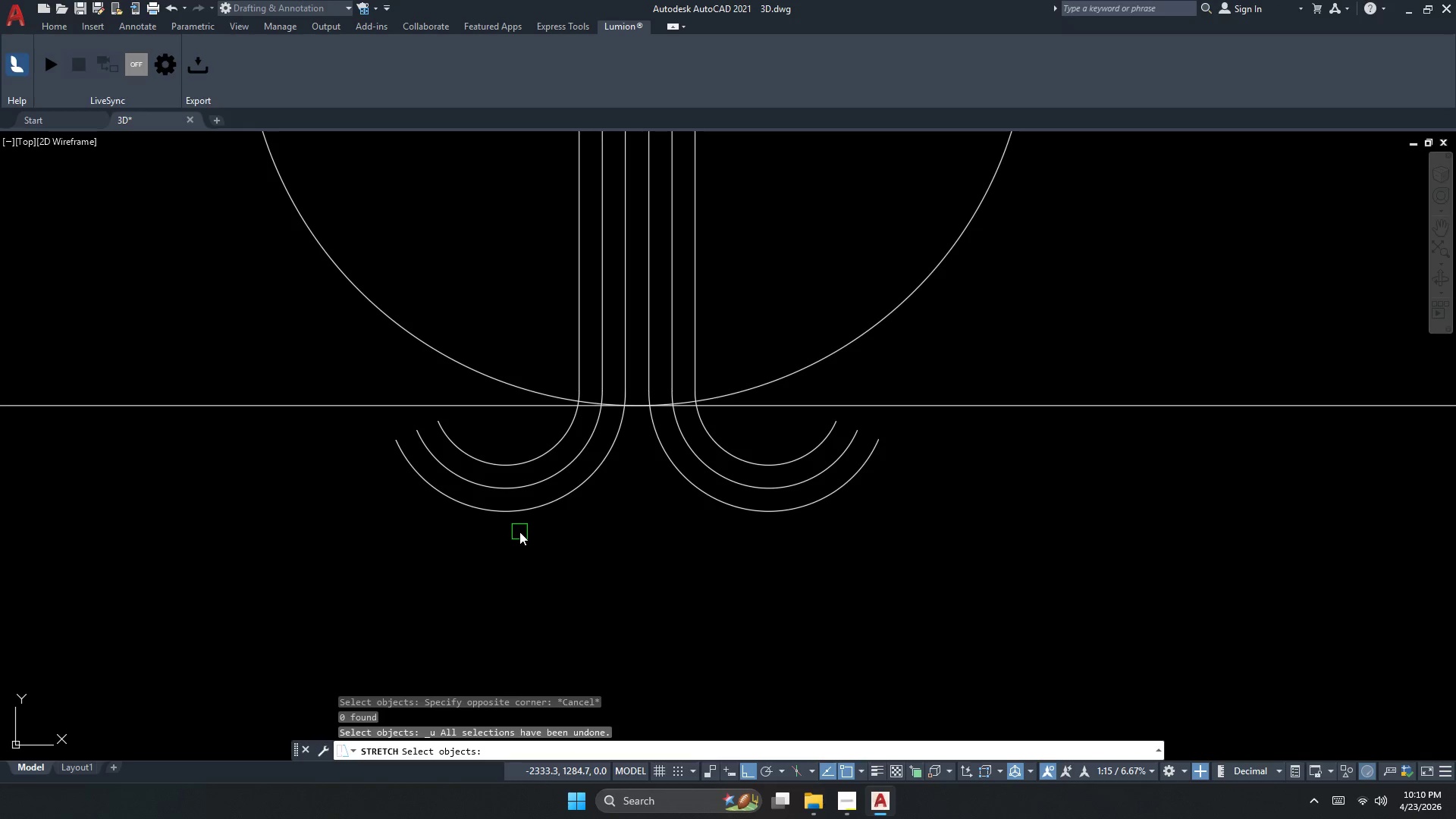 
key(Control+Z)
 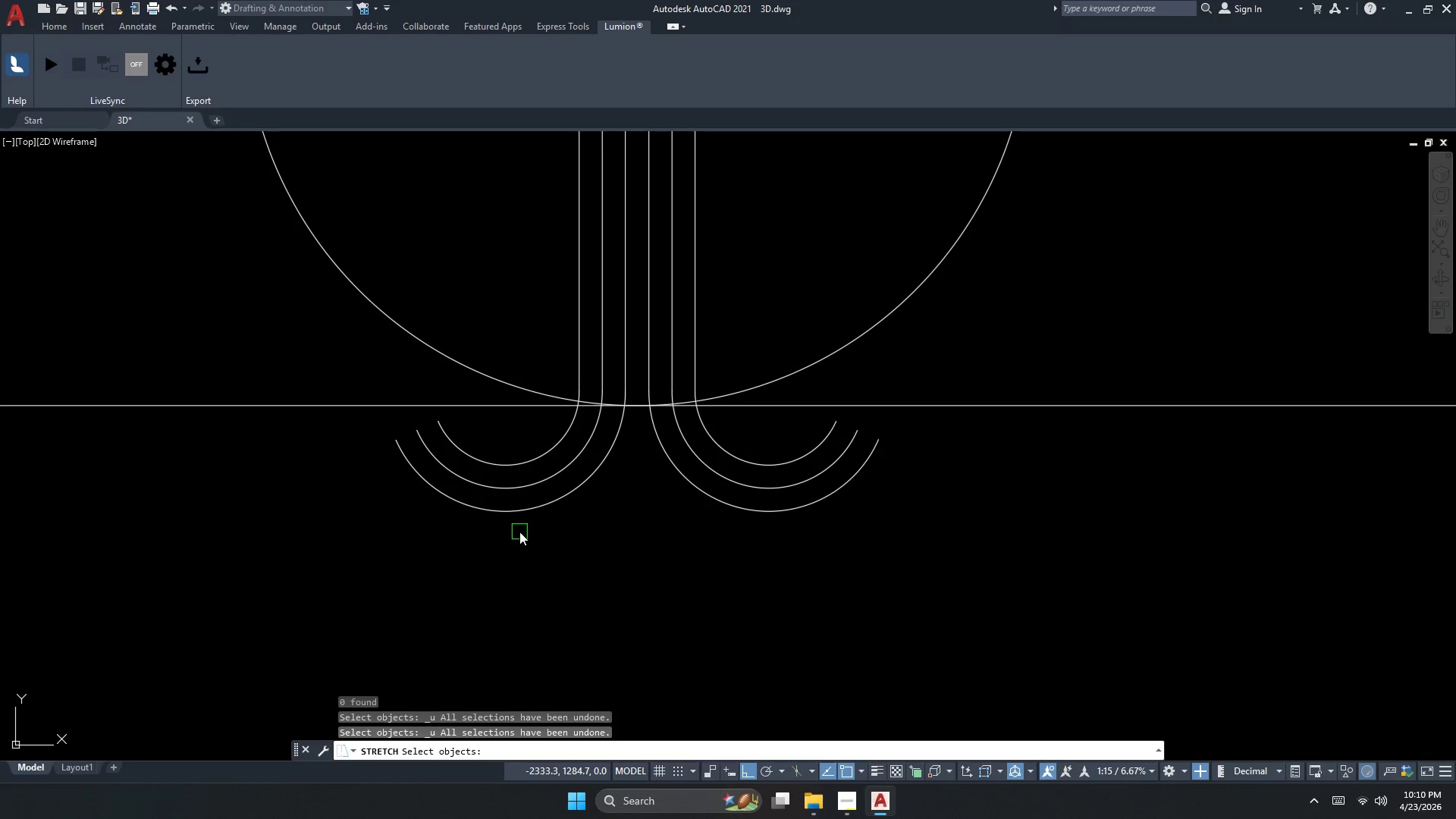 
key(Escape)
 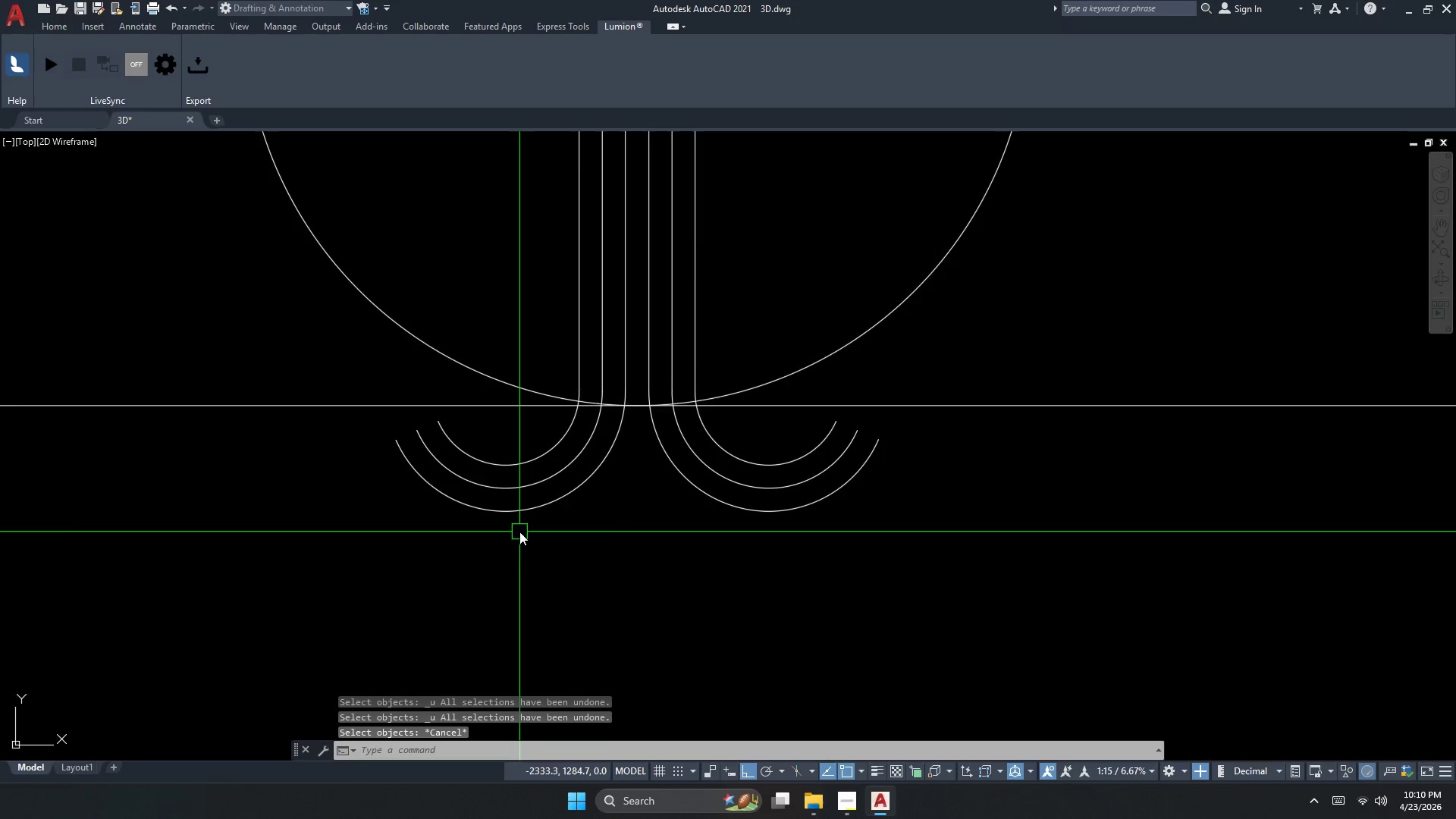 
key(Control+ControlLeft)
 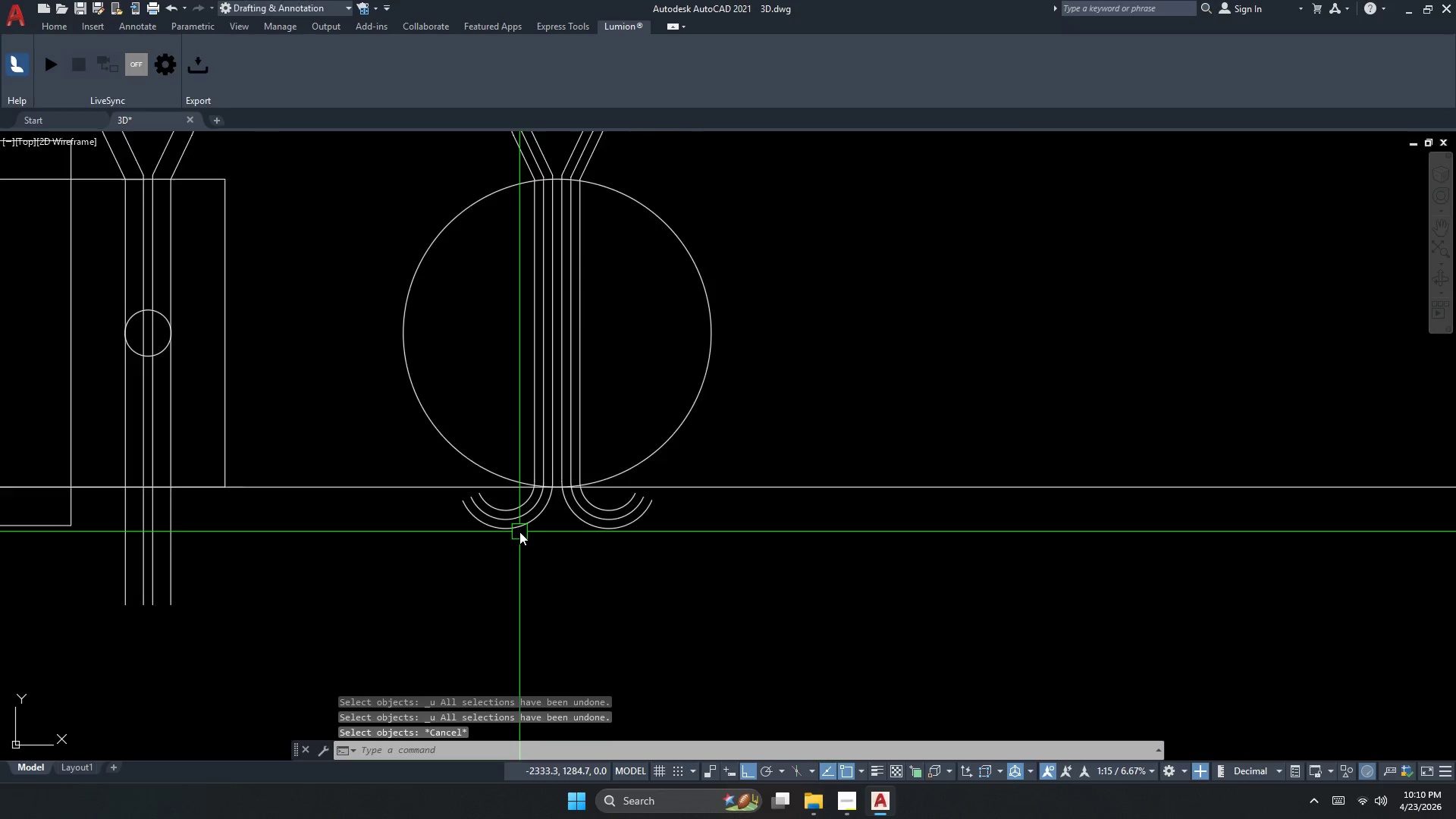 
key(Control+Z)
 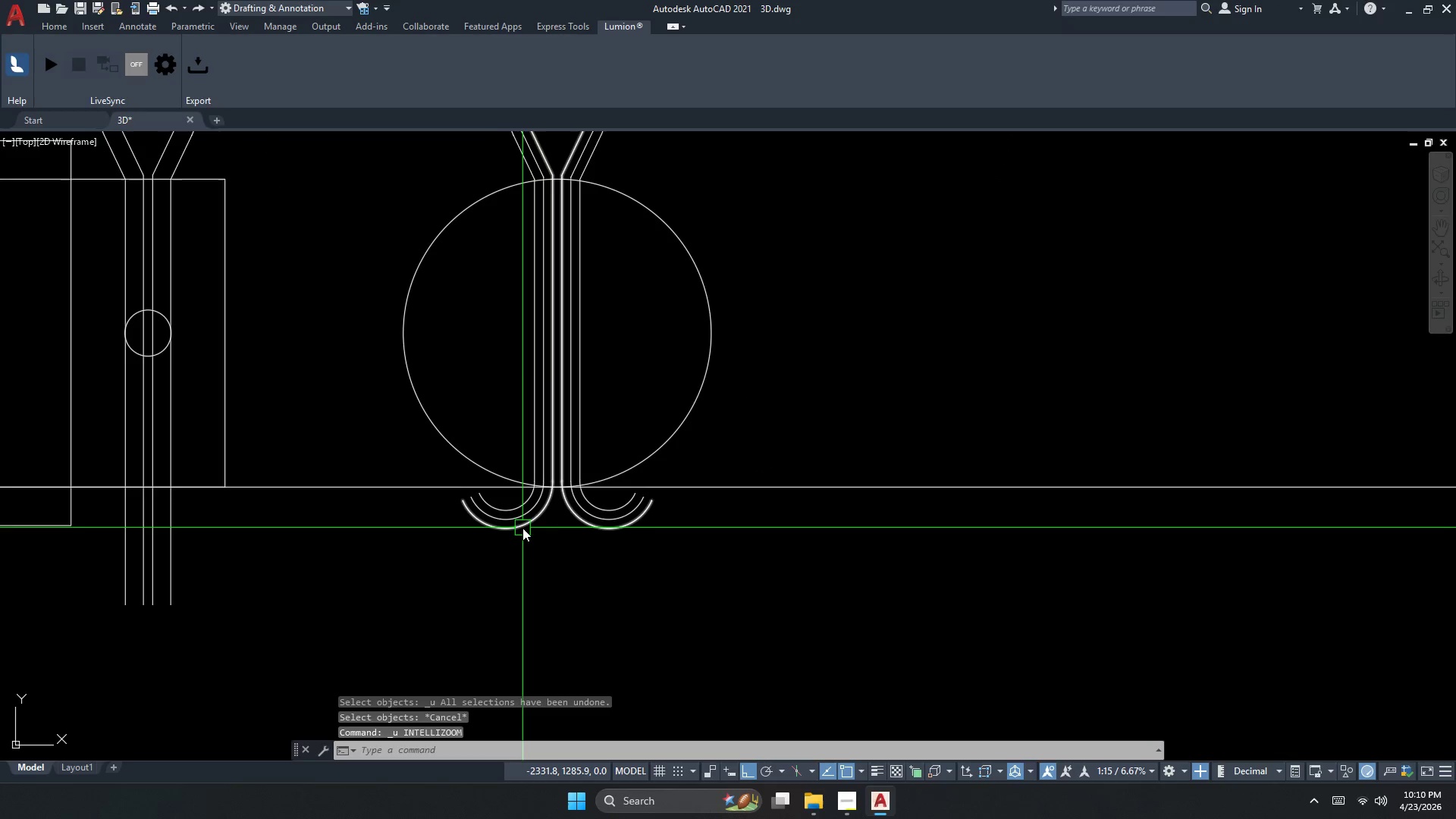 
key(Control+Z)
 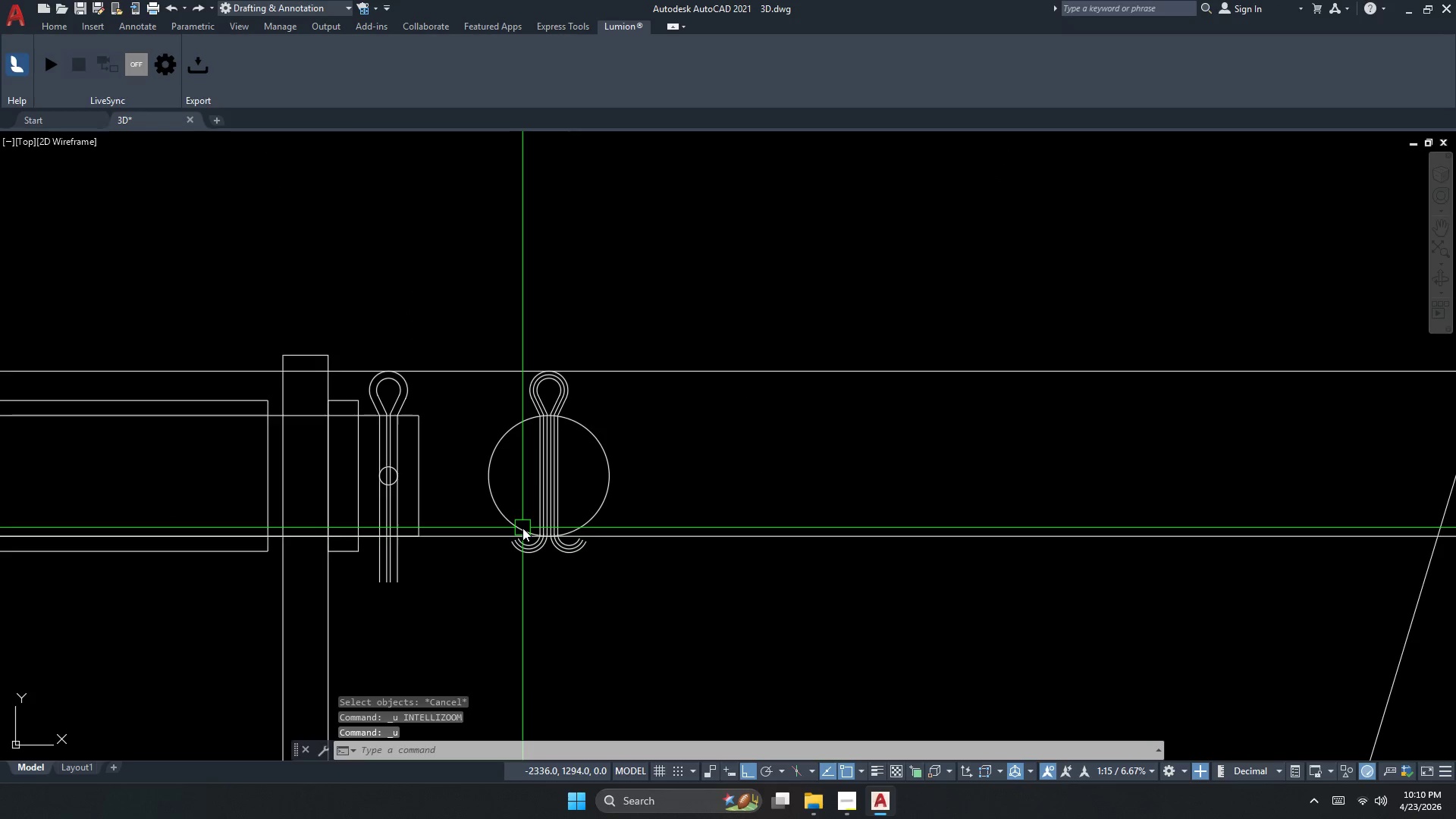 
key(Control+Z)
 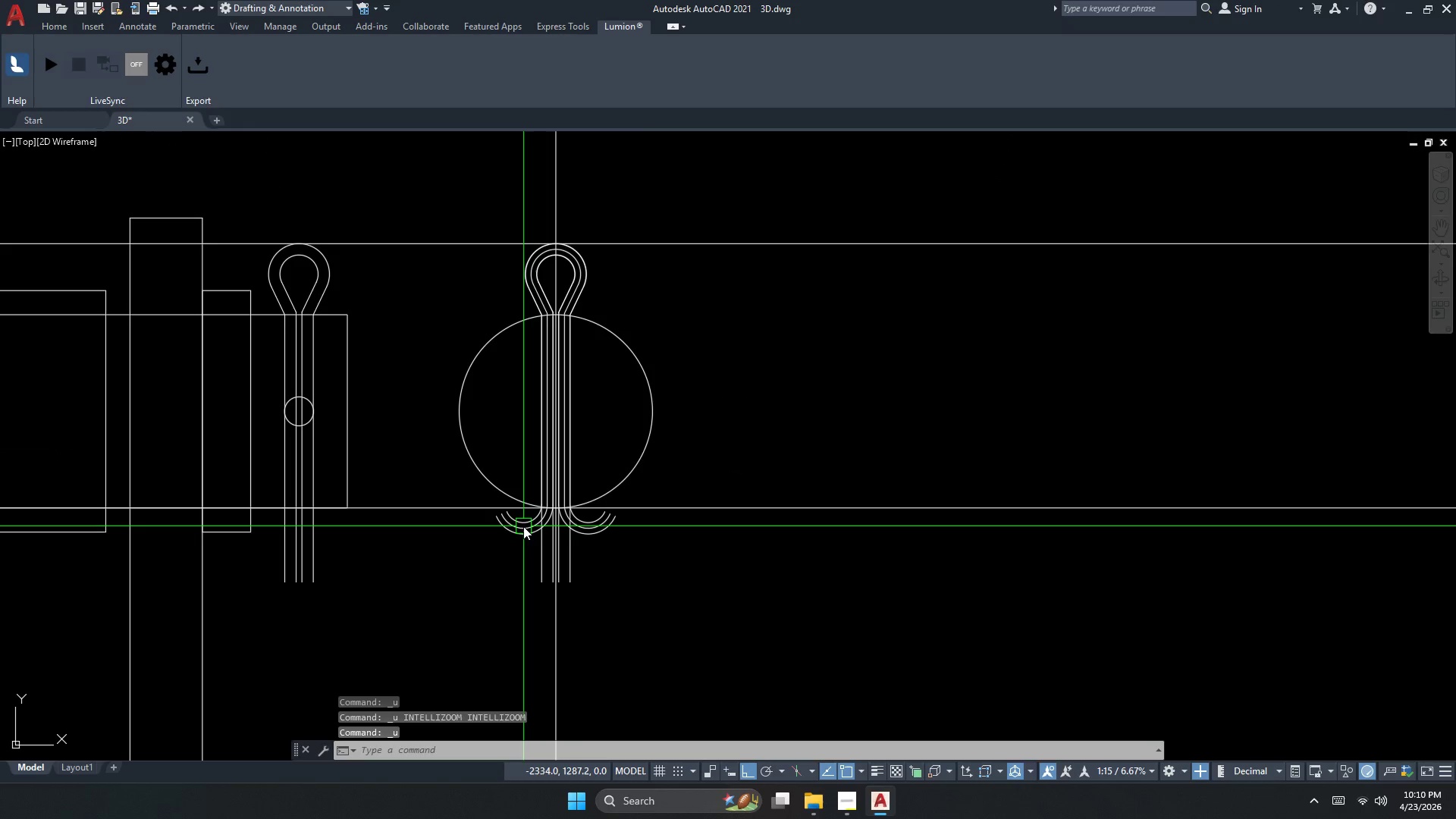 
key(Control+Z)
 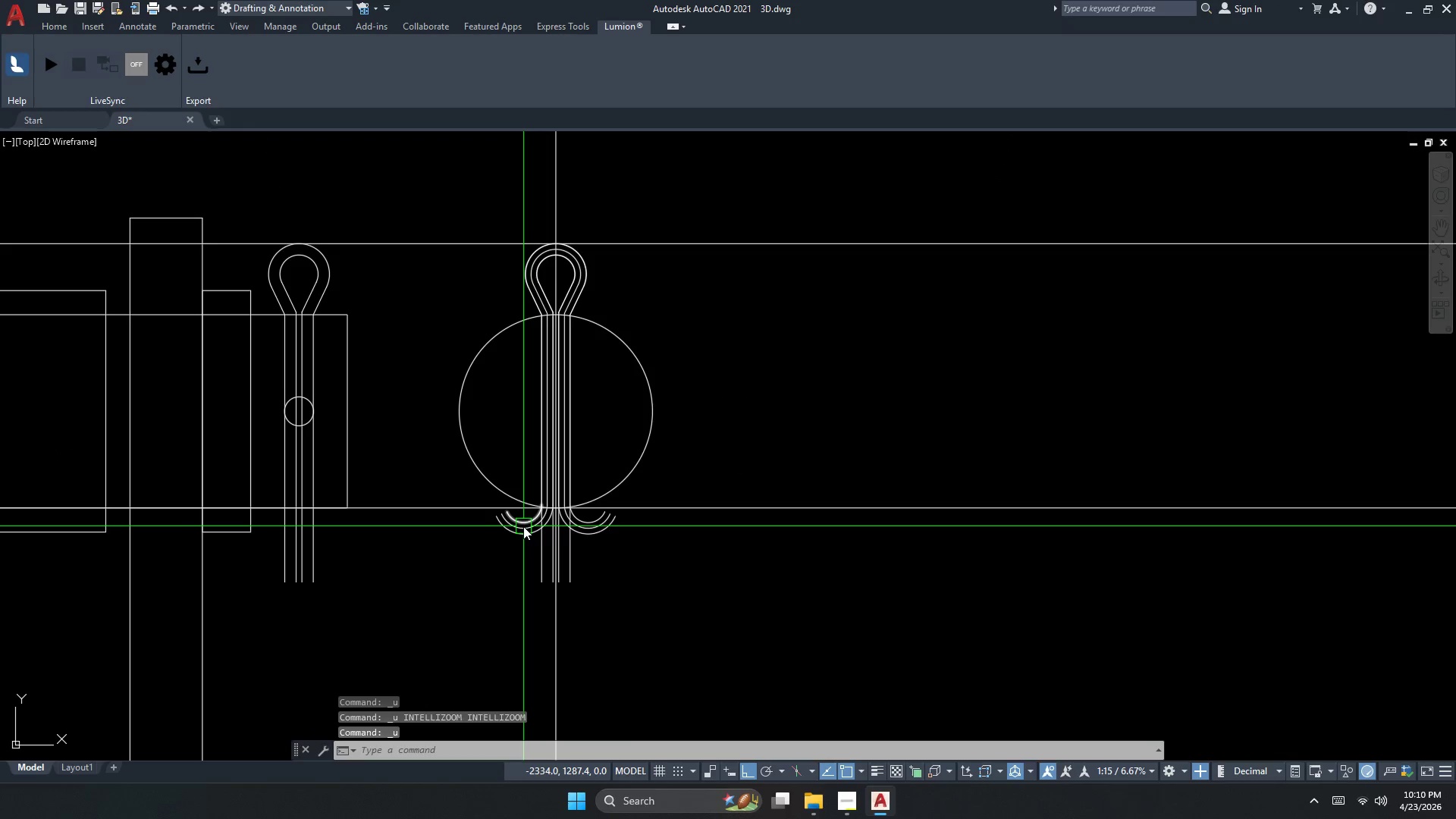 
key(Control+Z)
 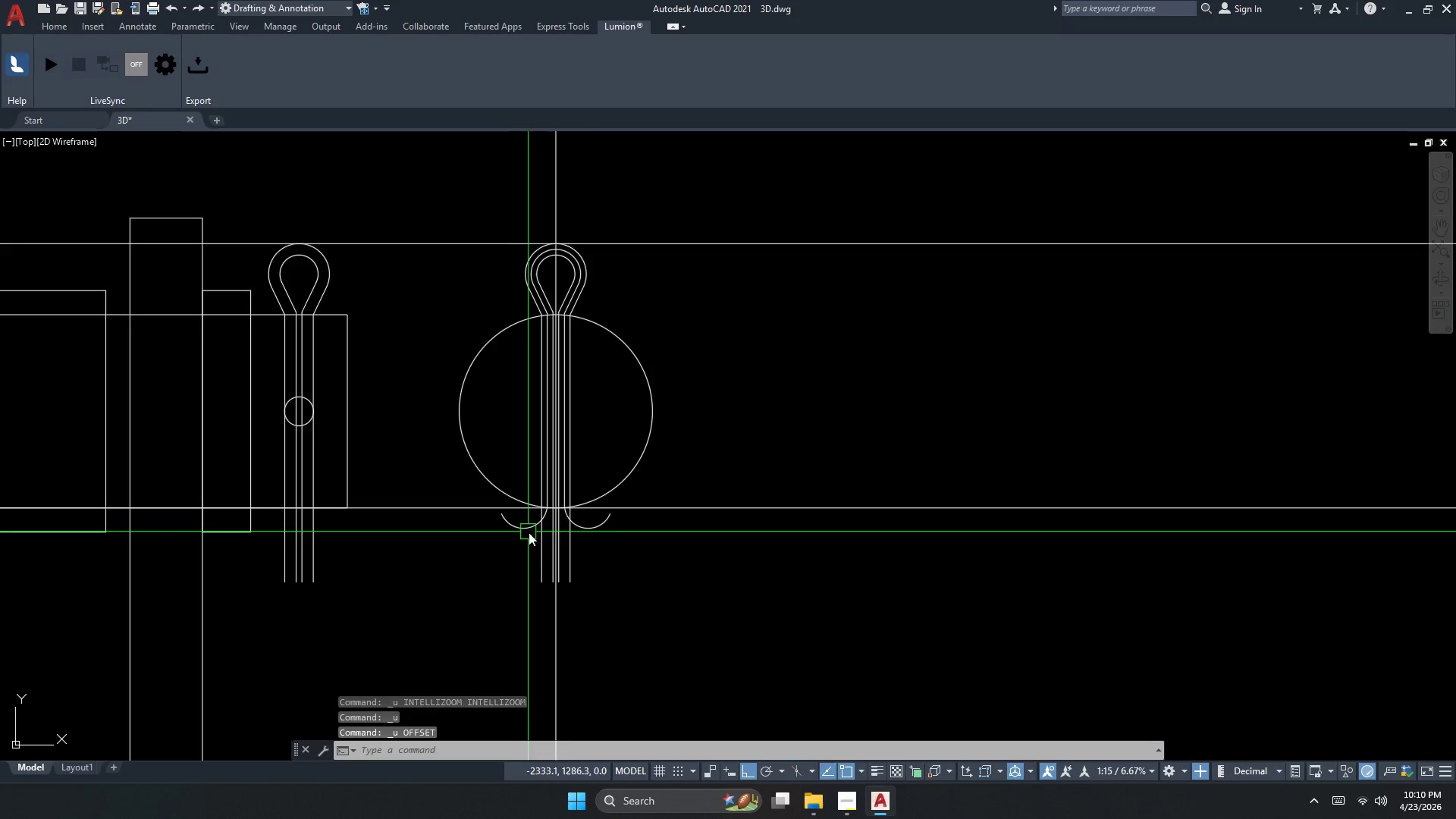 
left_click([519, 513])
 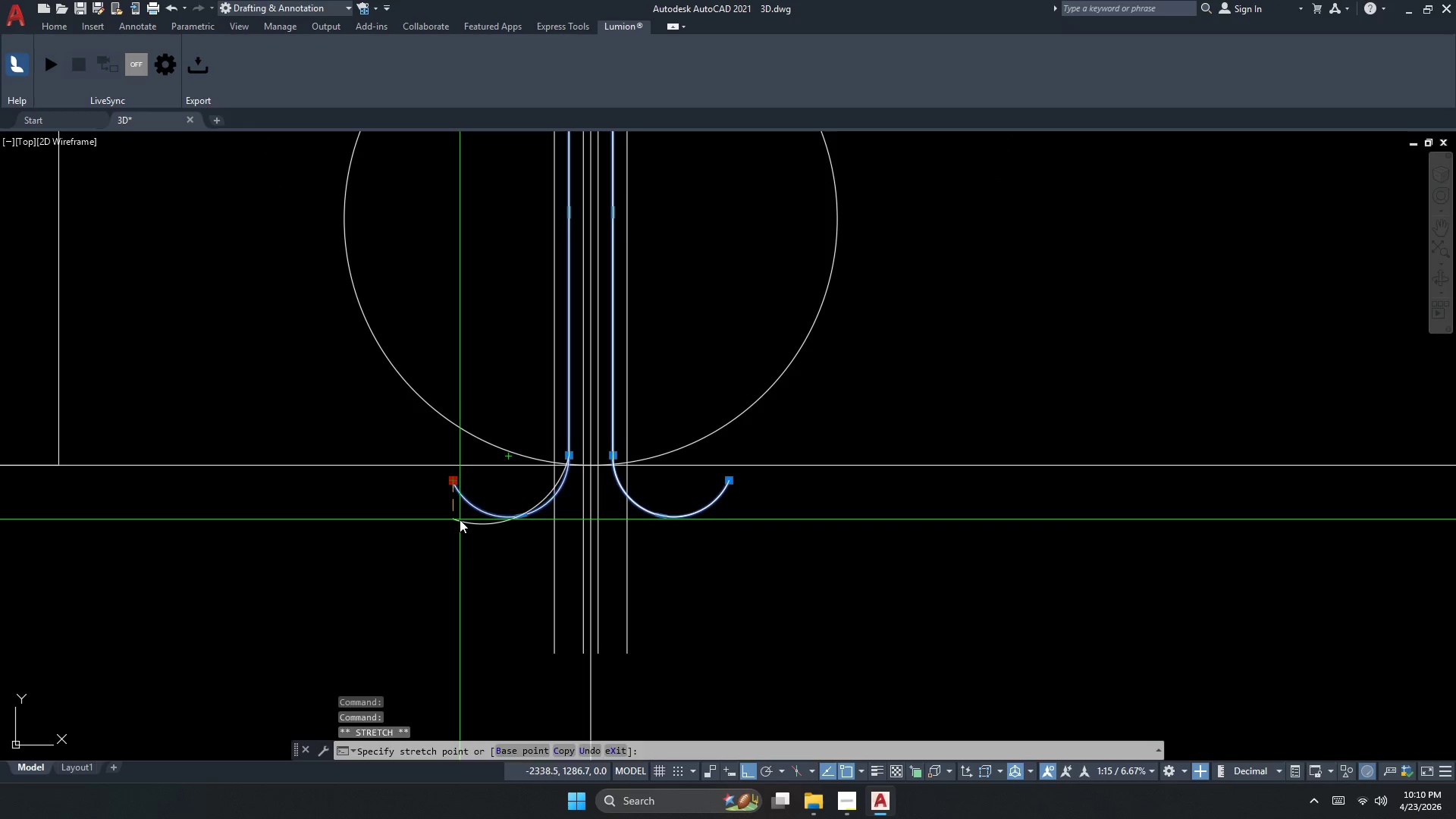 
scroll: coordinate [533, 529], scroll_direction: up, amount: 3.0
 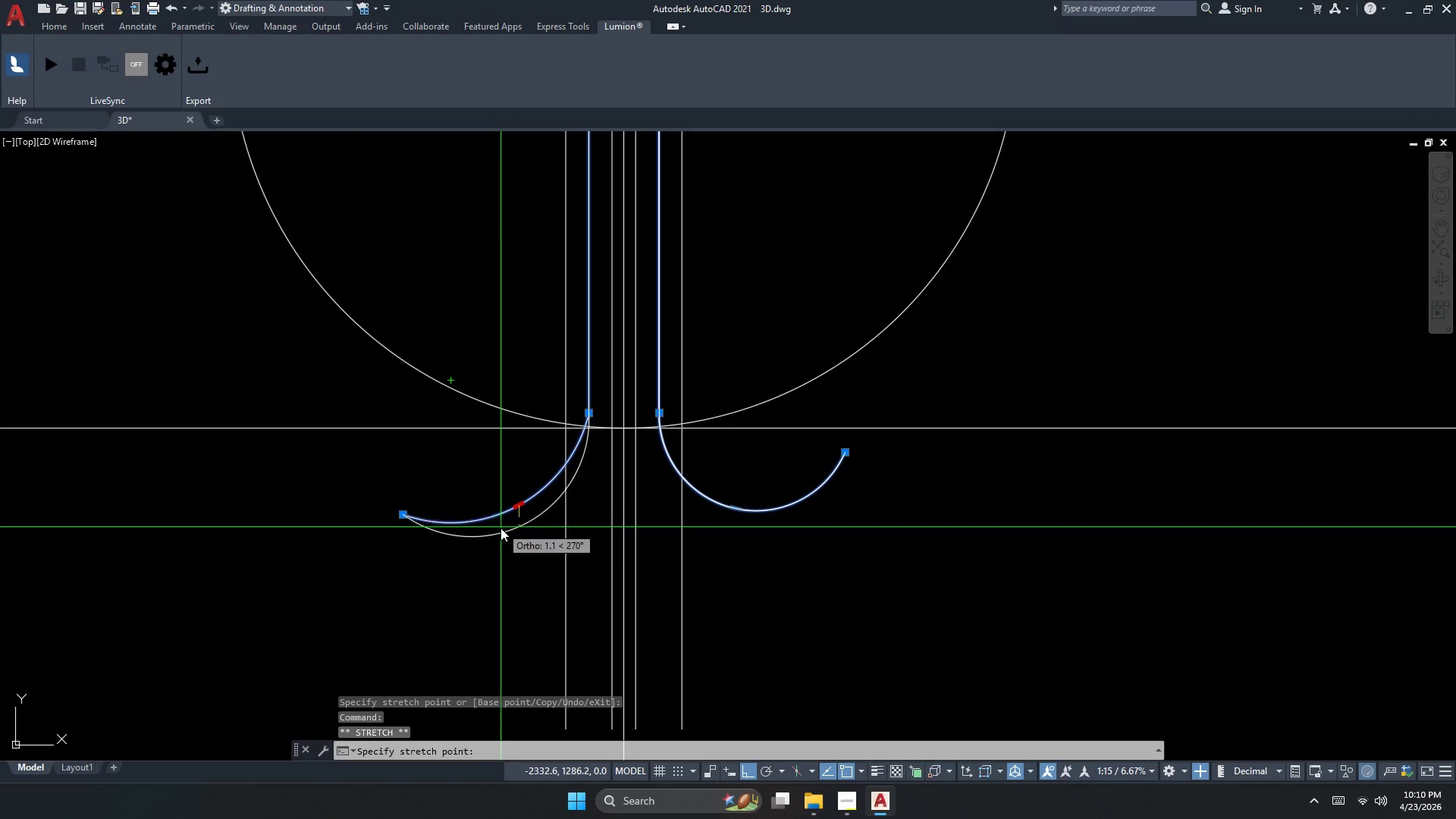 
key(Escape)
 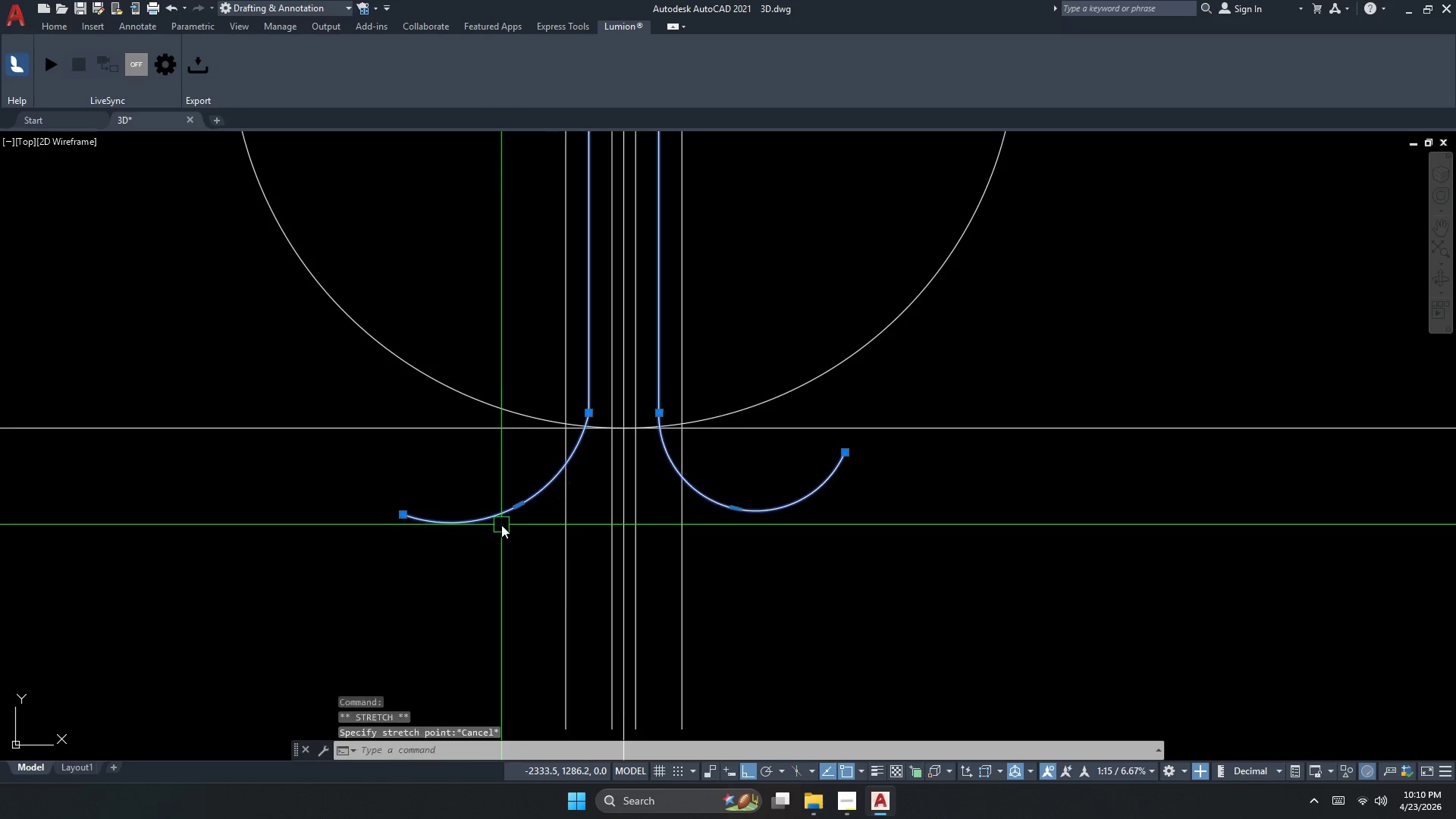 
key(Escape)
 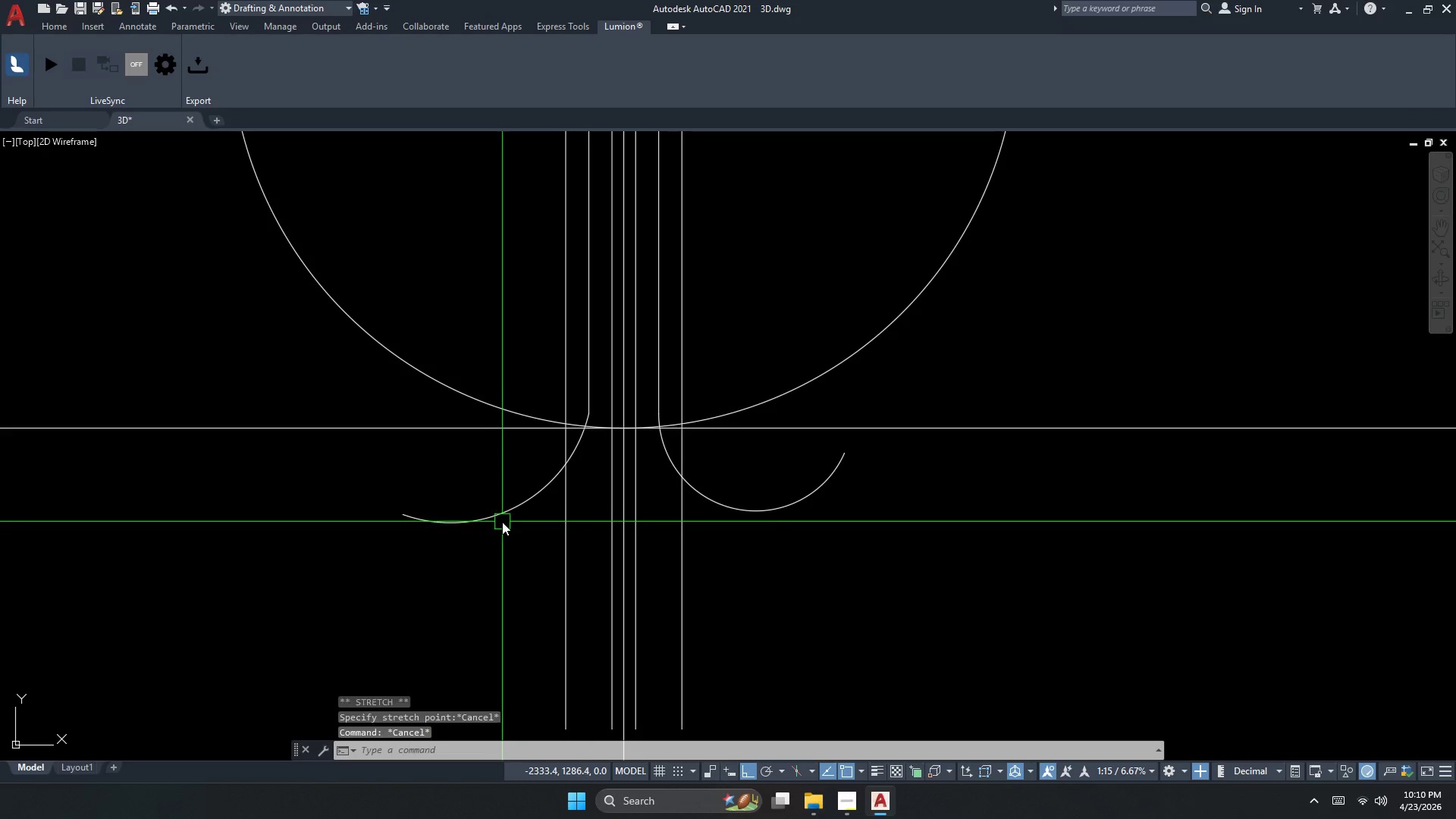 
key(Escape)
 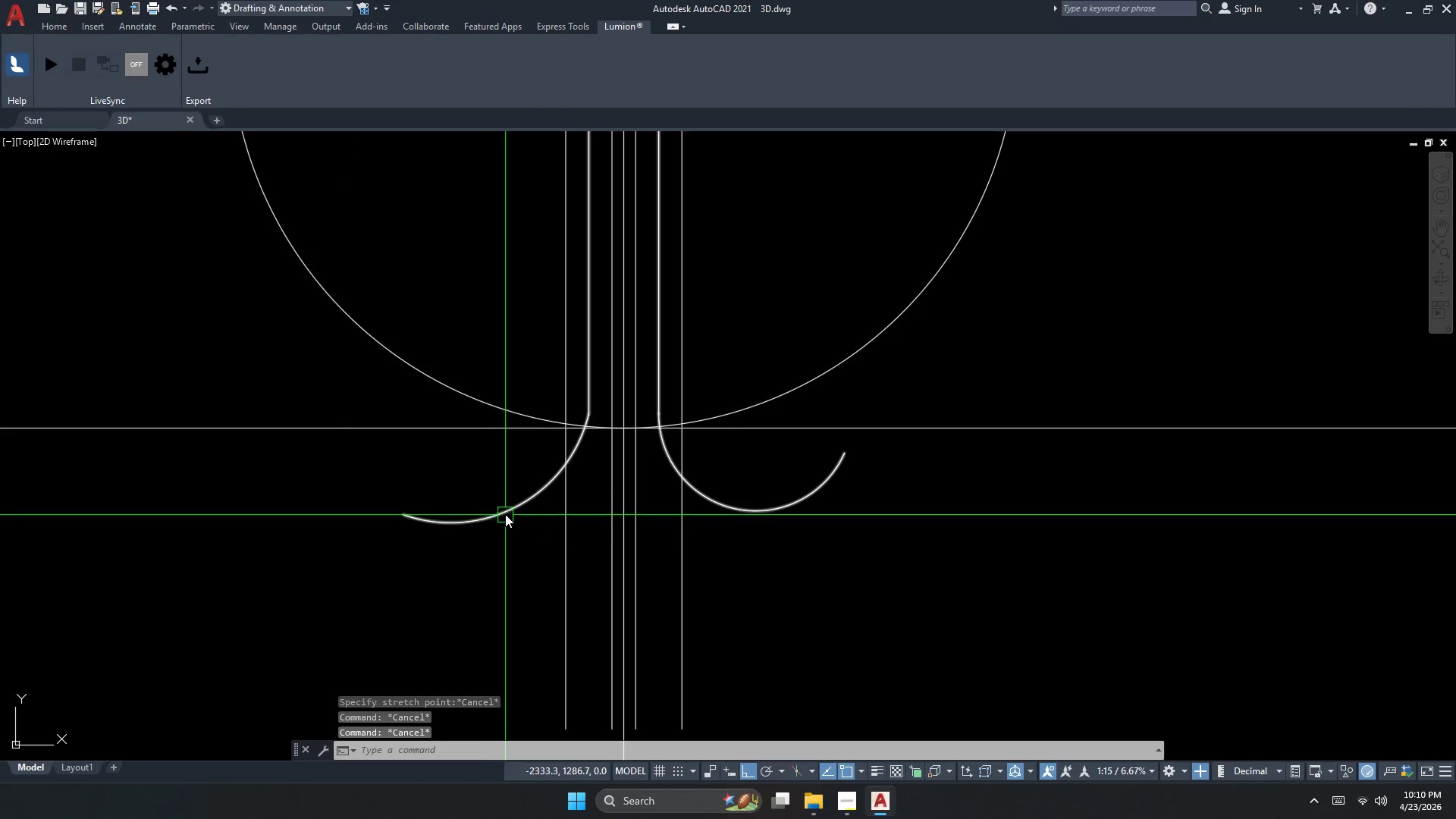 
key(Escape)
 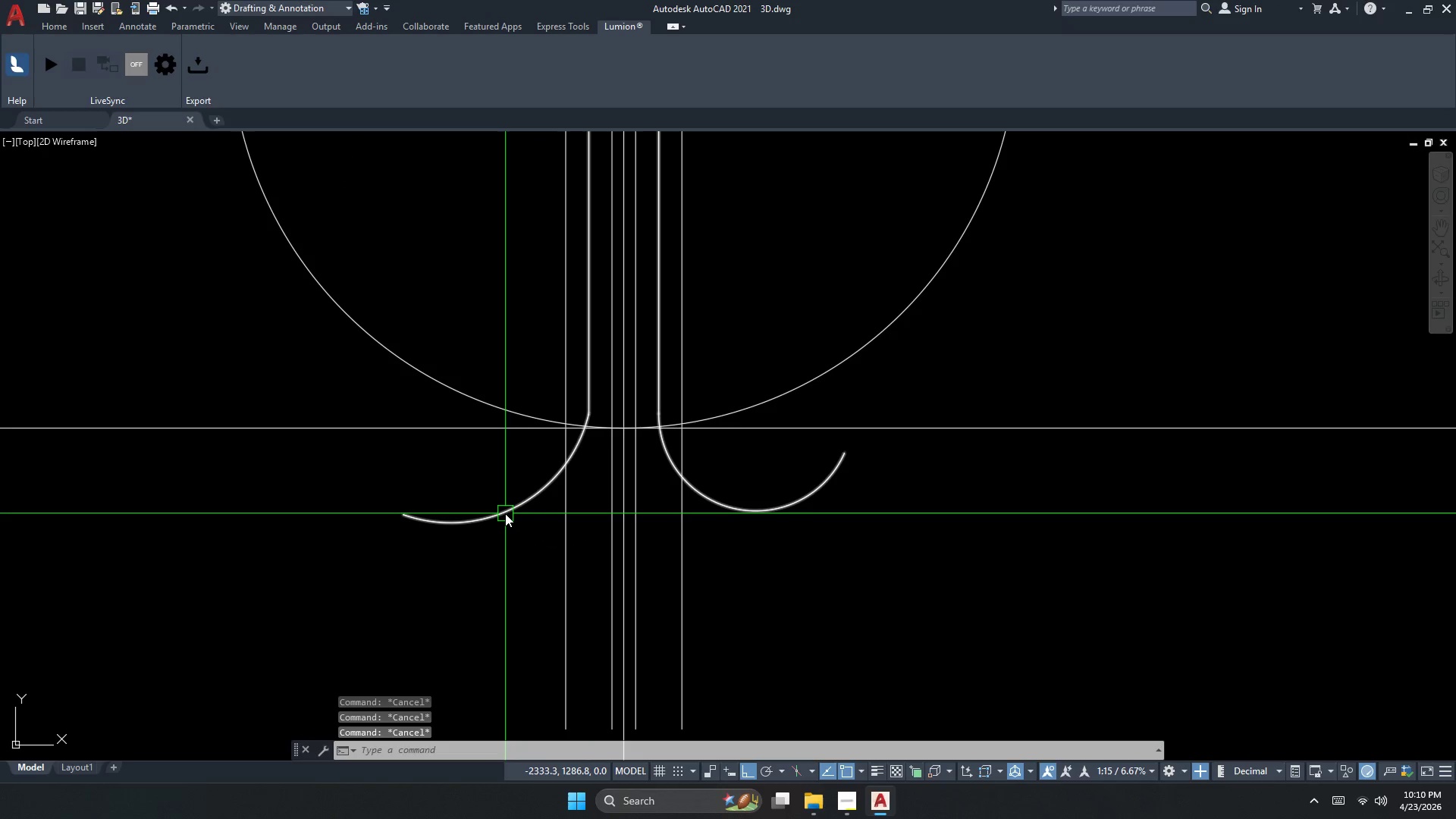 
key(Escape)
 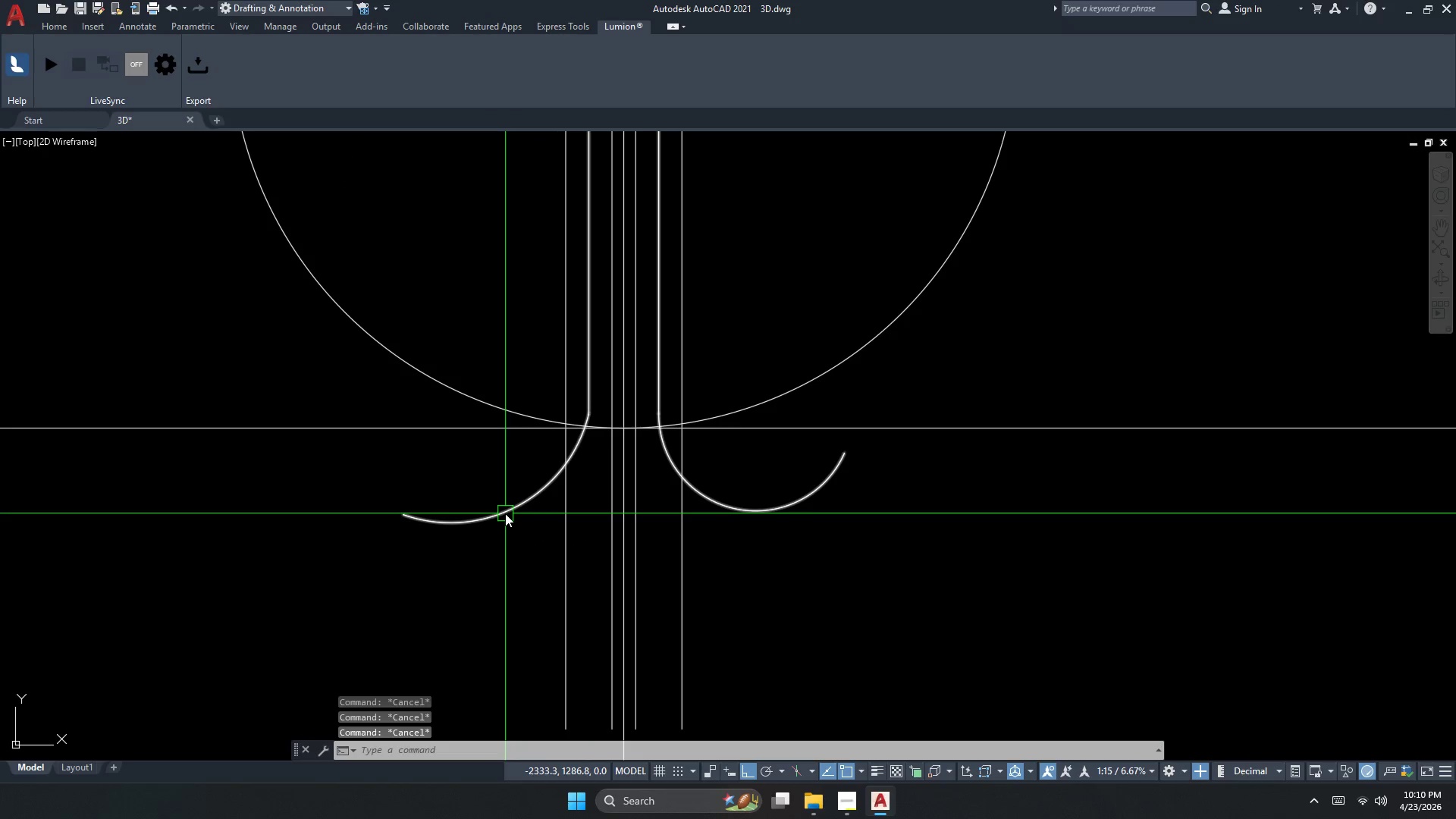 
key(Escape)
 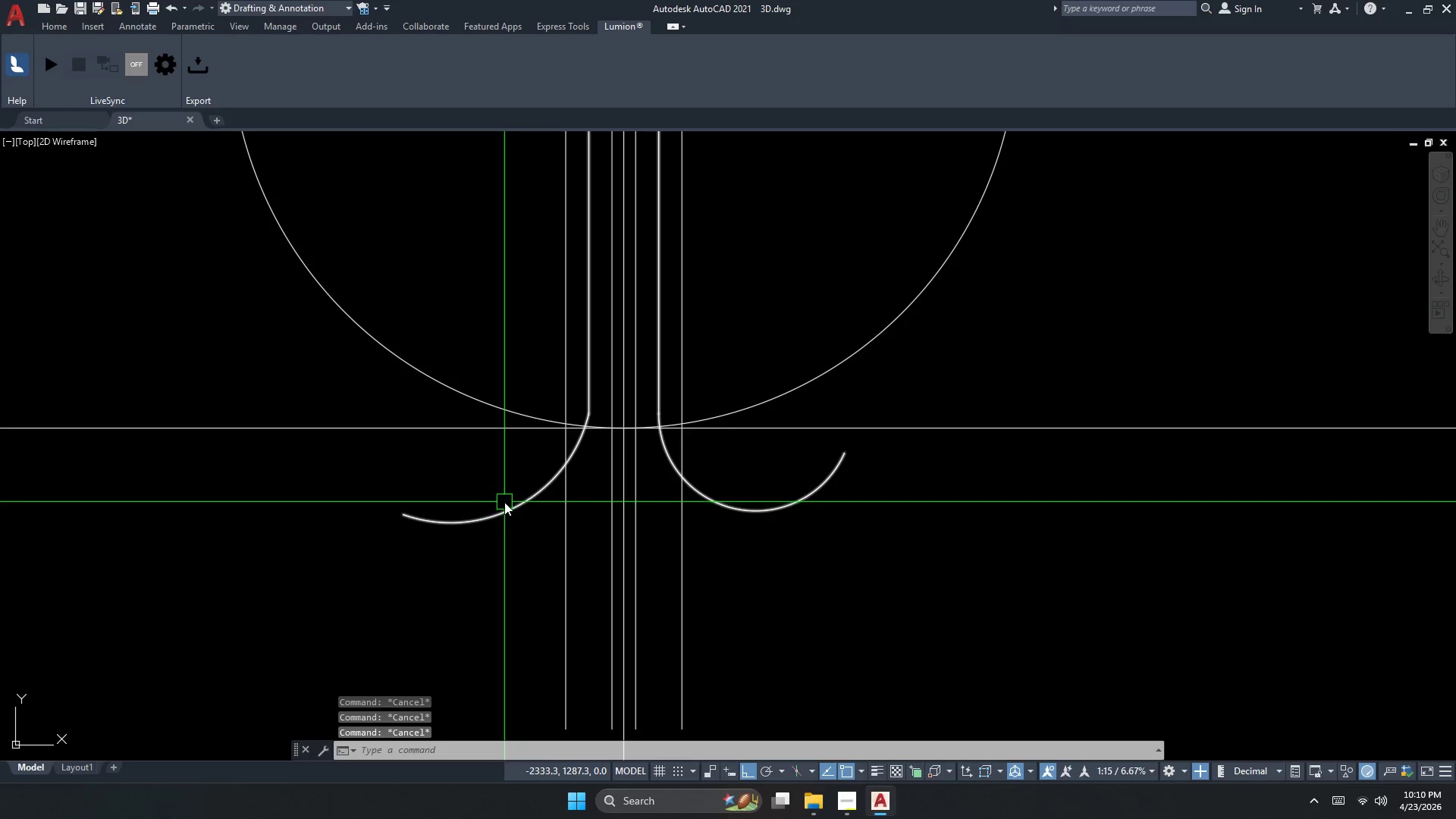 
type(pl )
 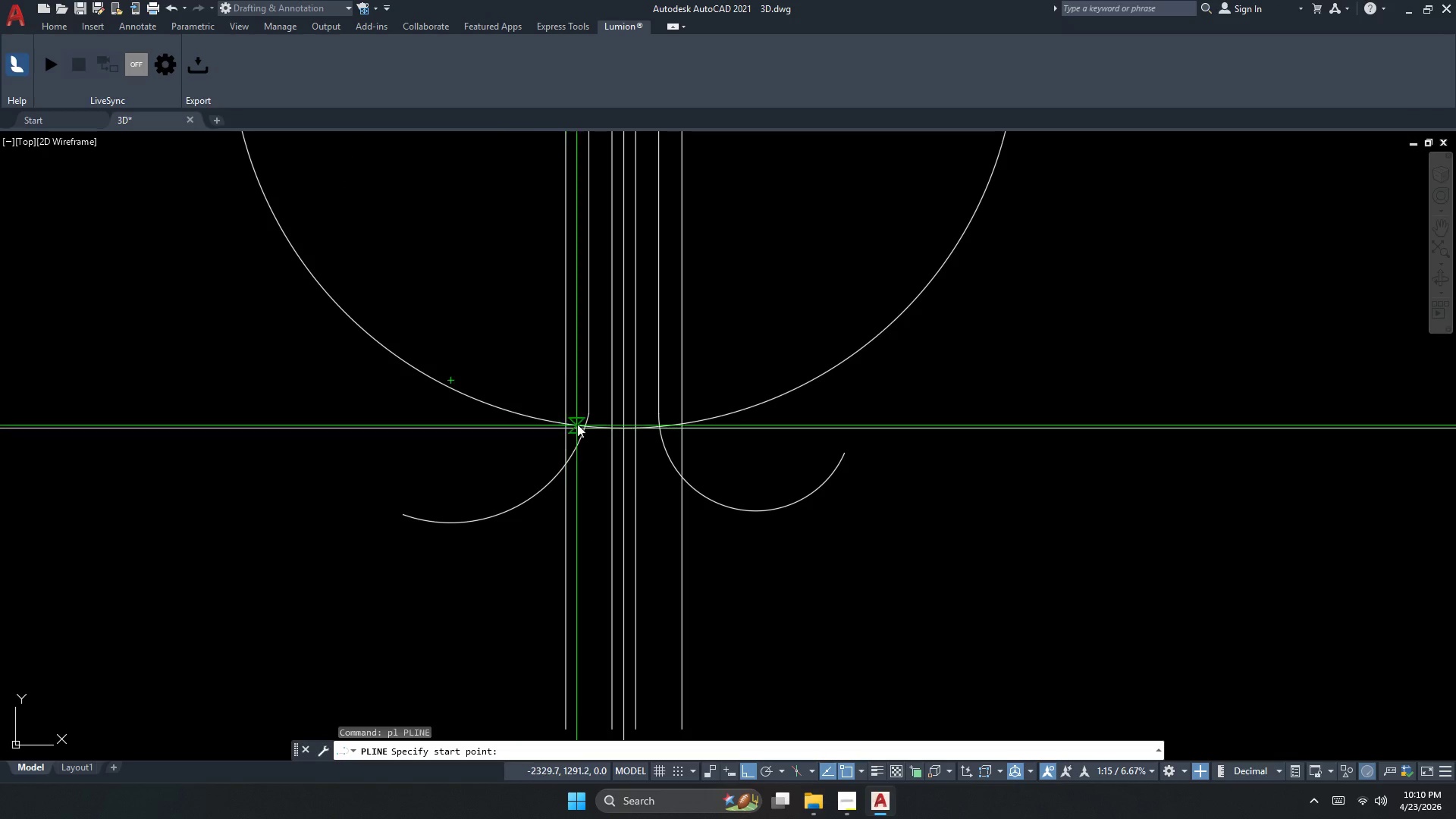 
key(Control+ControlLeft)
 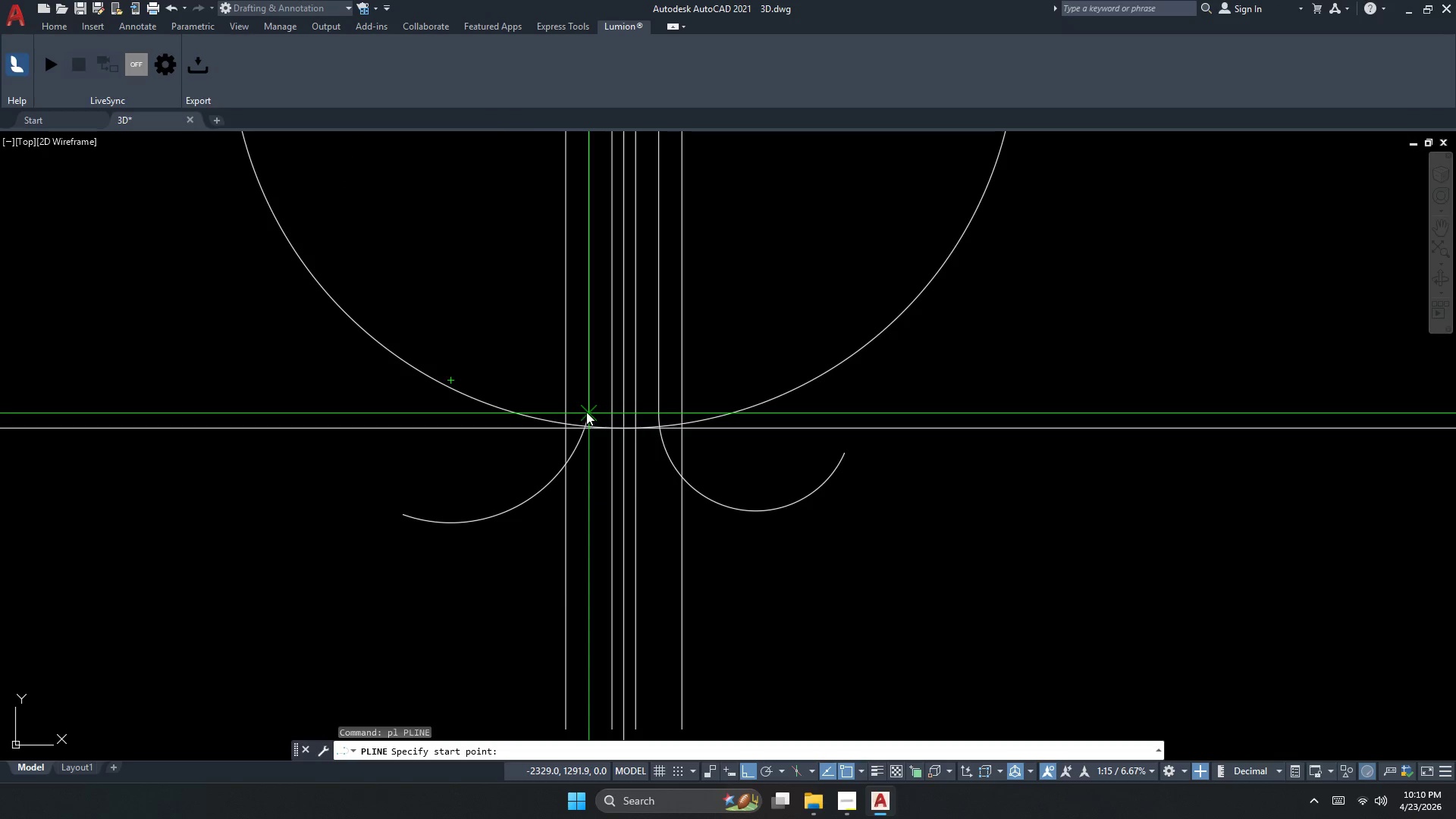 
left_click_drag(start_coordinate=[586, 411], to_coordinate=[585, 423])
 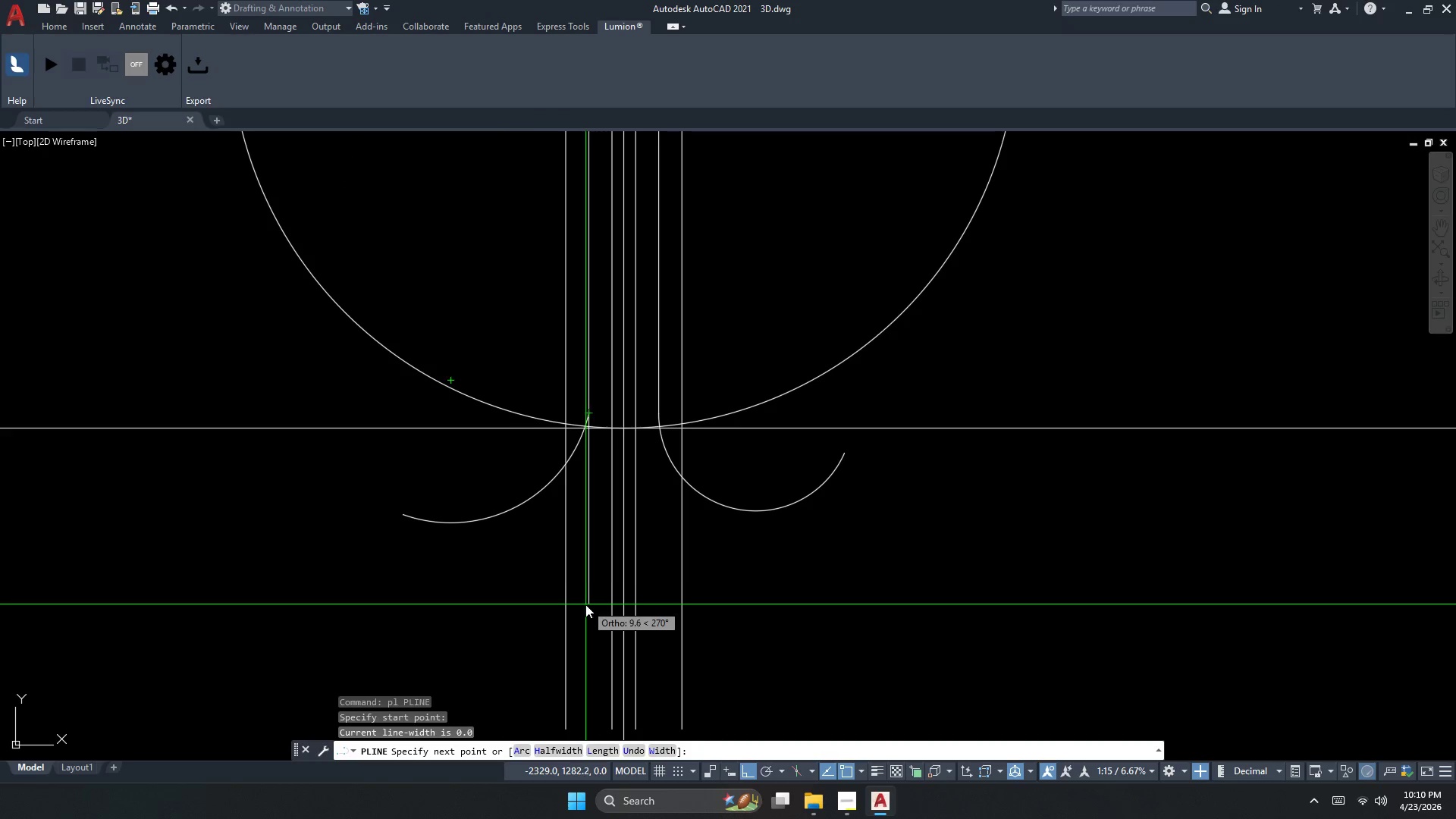 
key(Escape)
 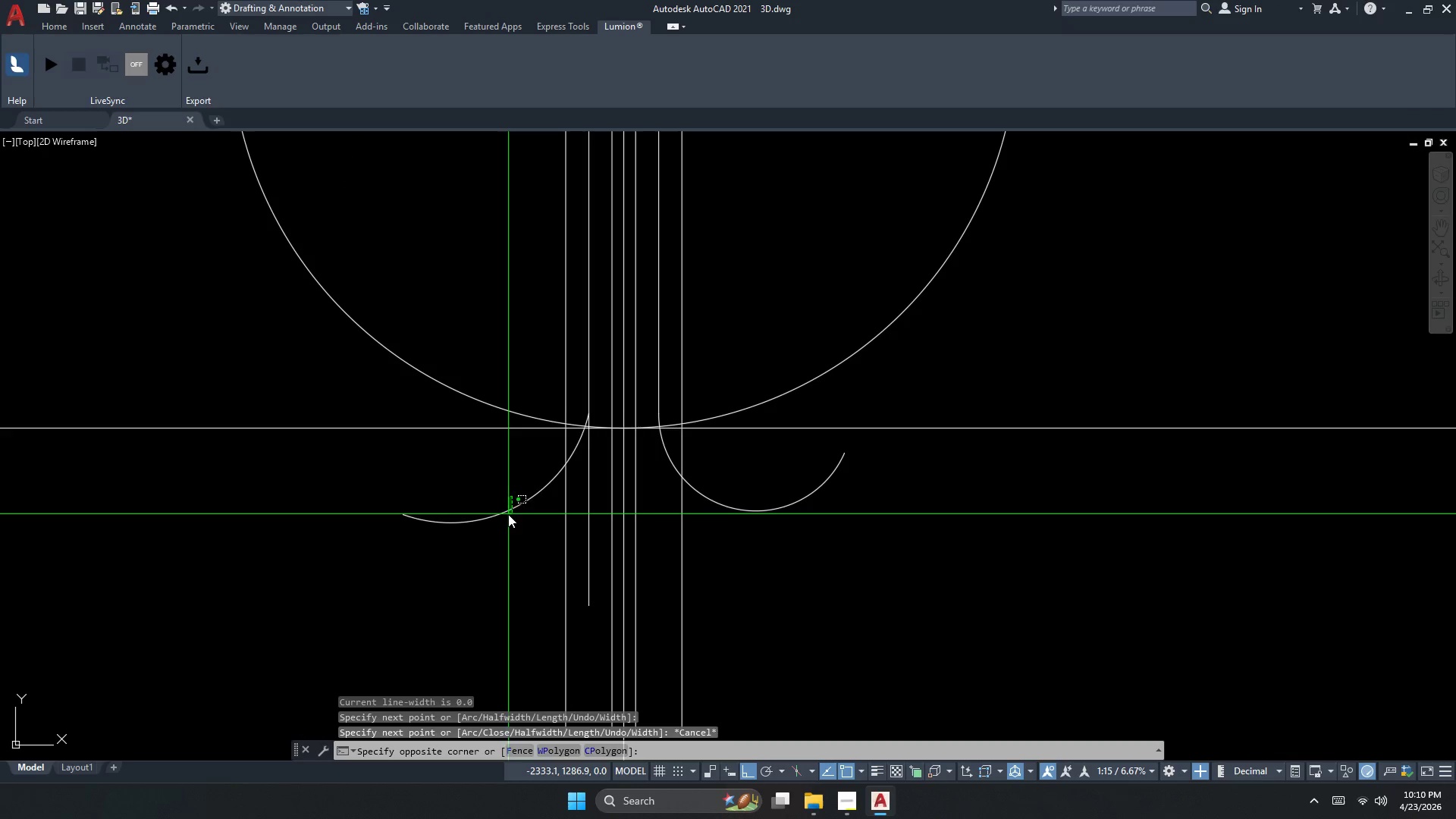 
double_click([502, 526])
 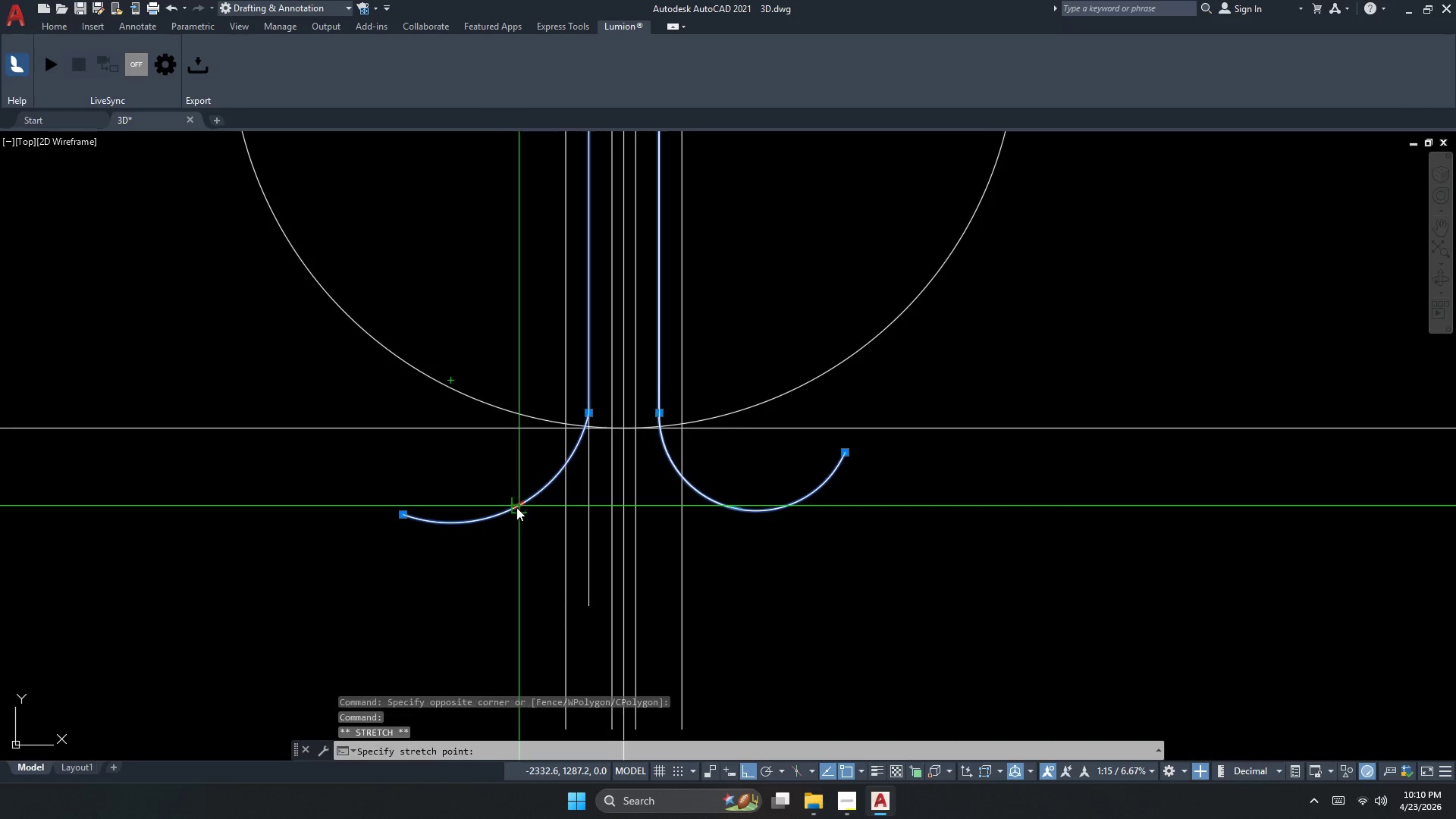 
scroll: coordinate [583, 394], scroll_direction: up, amount: 6.0
 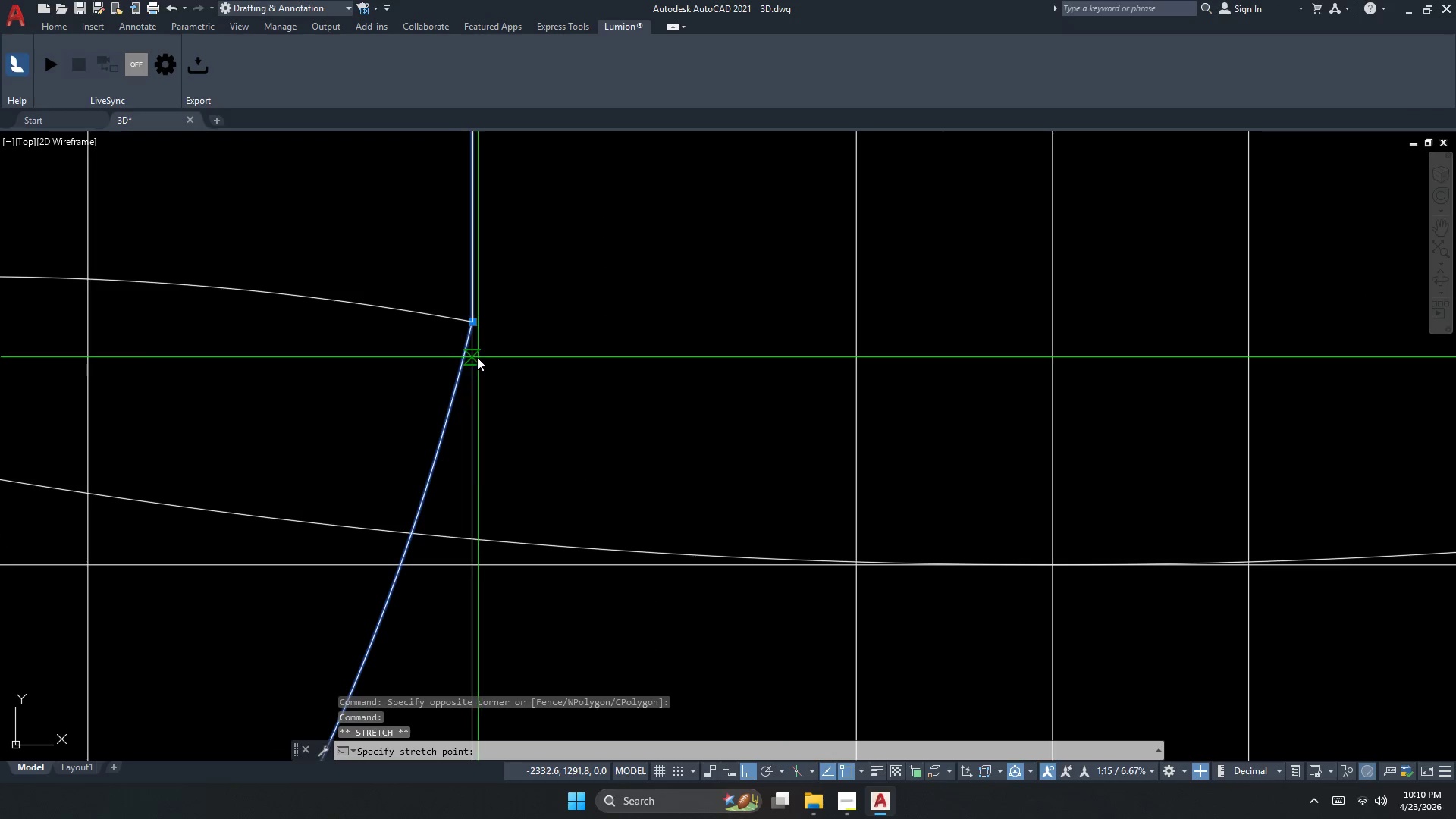 
left_click([472, 357])
 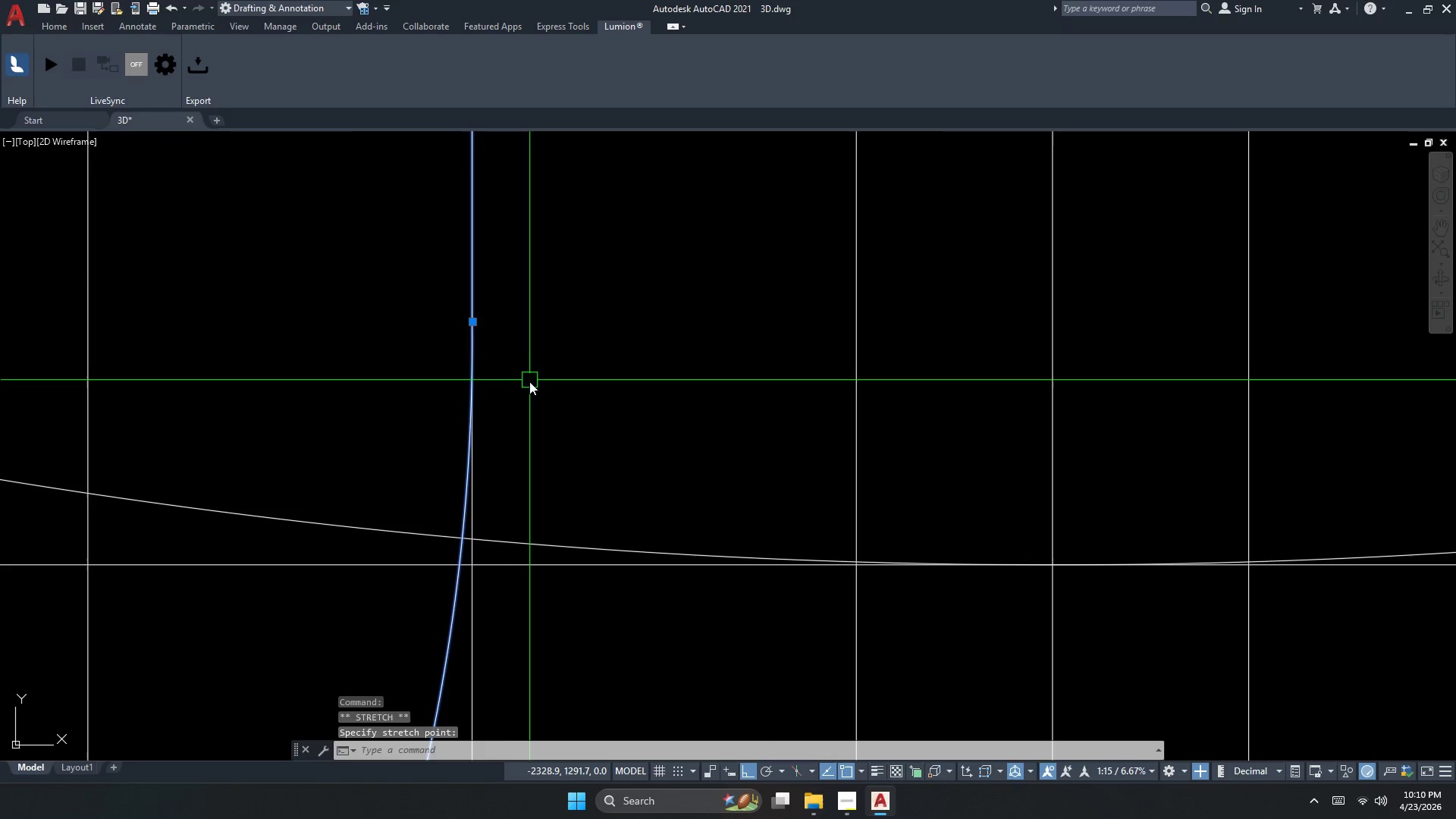 
key(Escape)
 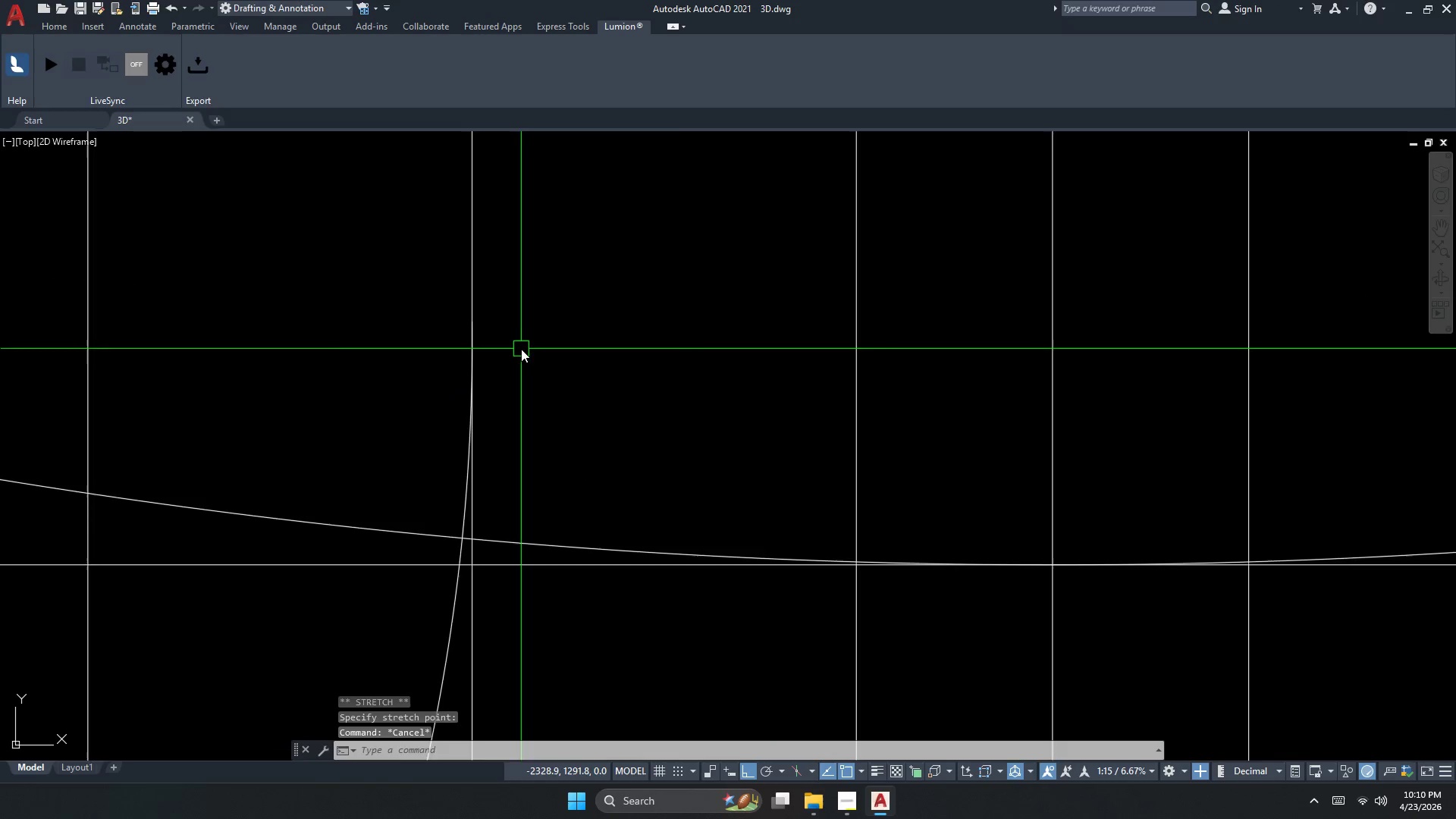 
key(Escape)
 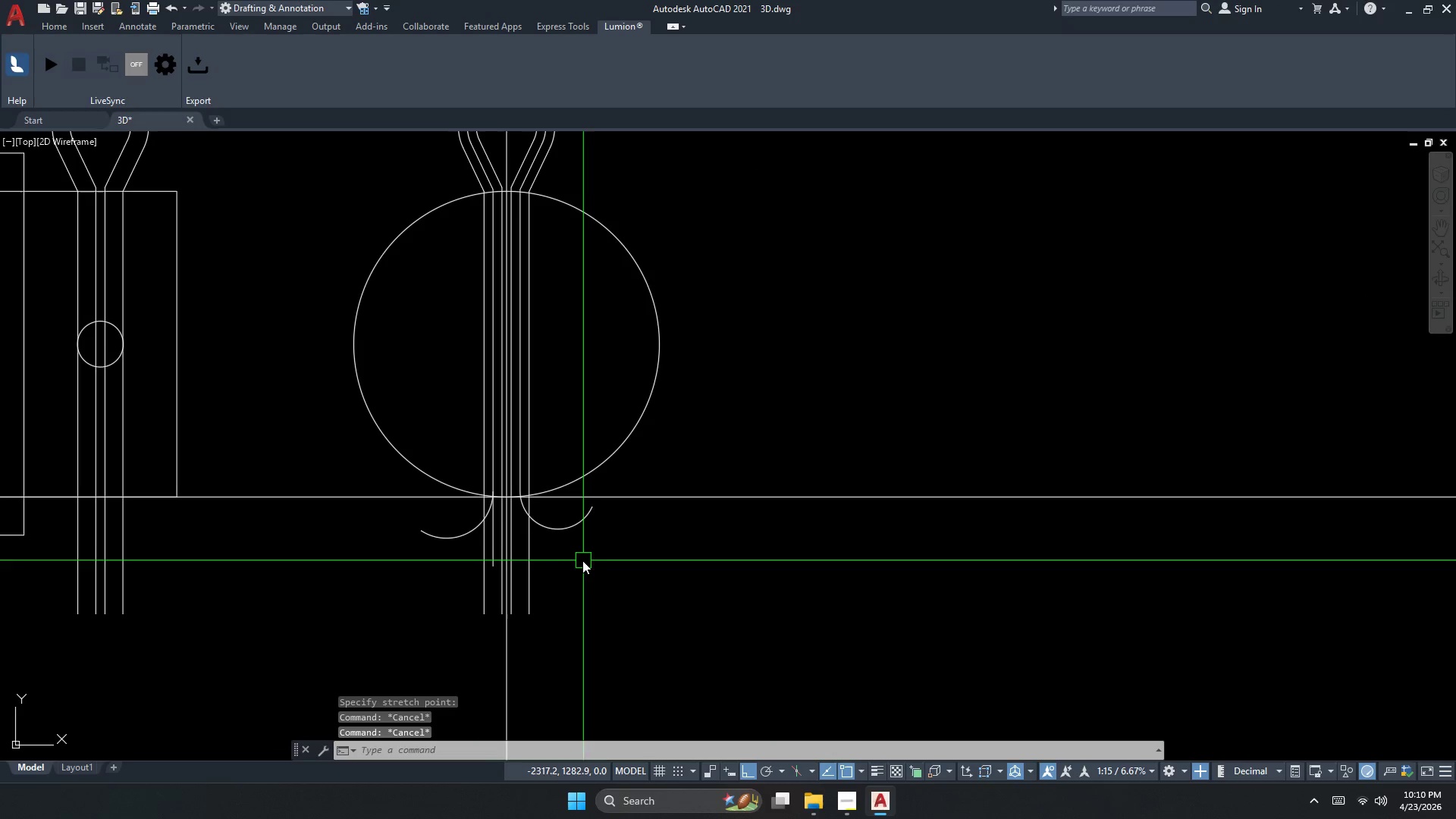 
scroll: coordinate [494, 386], scroll_direction: down, amount: 8.0
 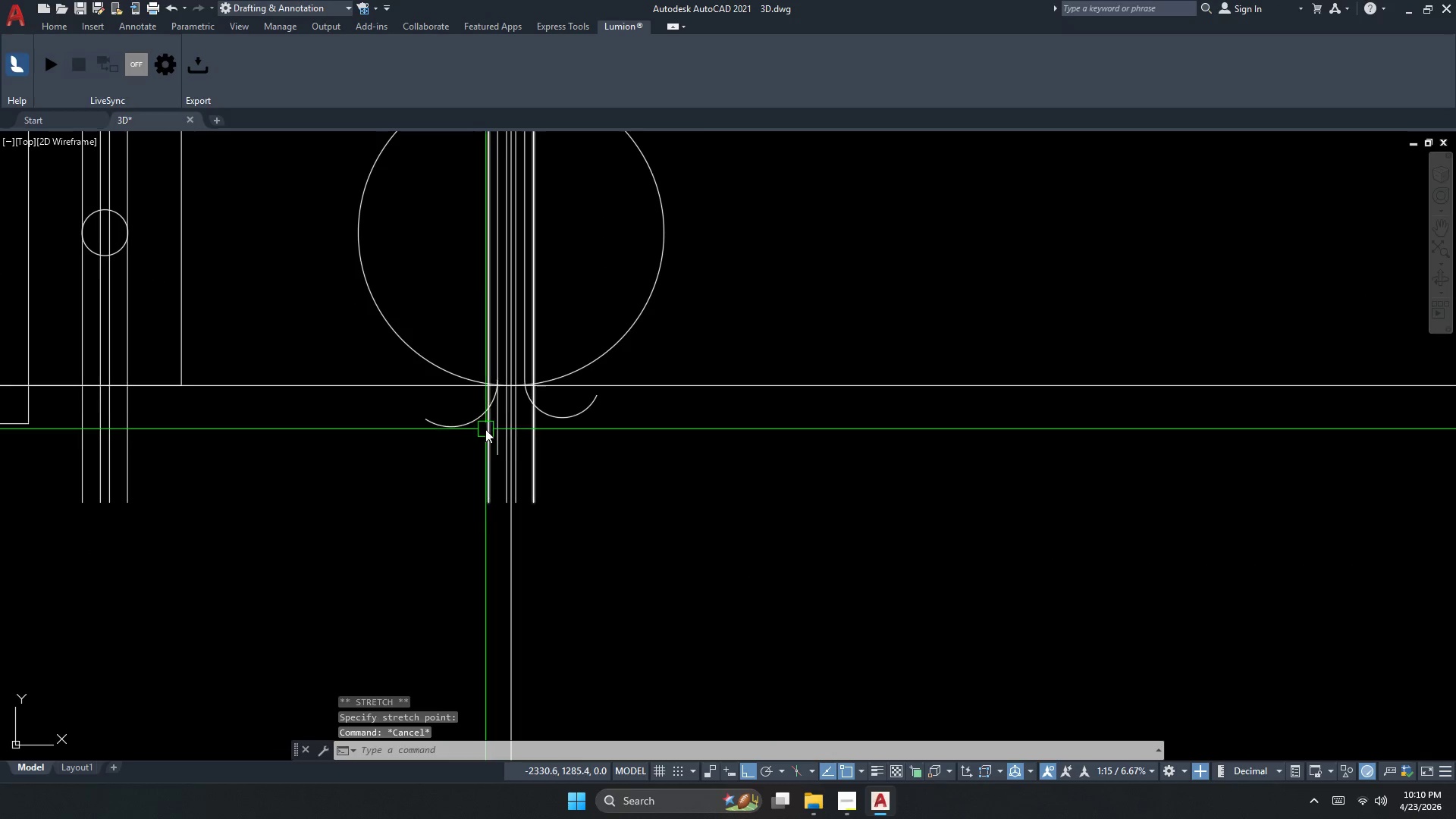 
scroll: coordinate [415, 535], scroll_direction: up, amount: 1.0
 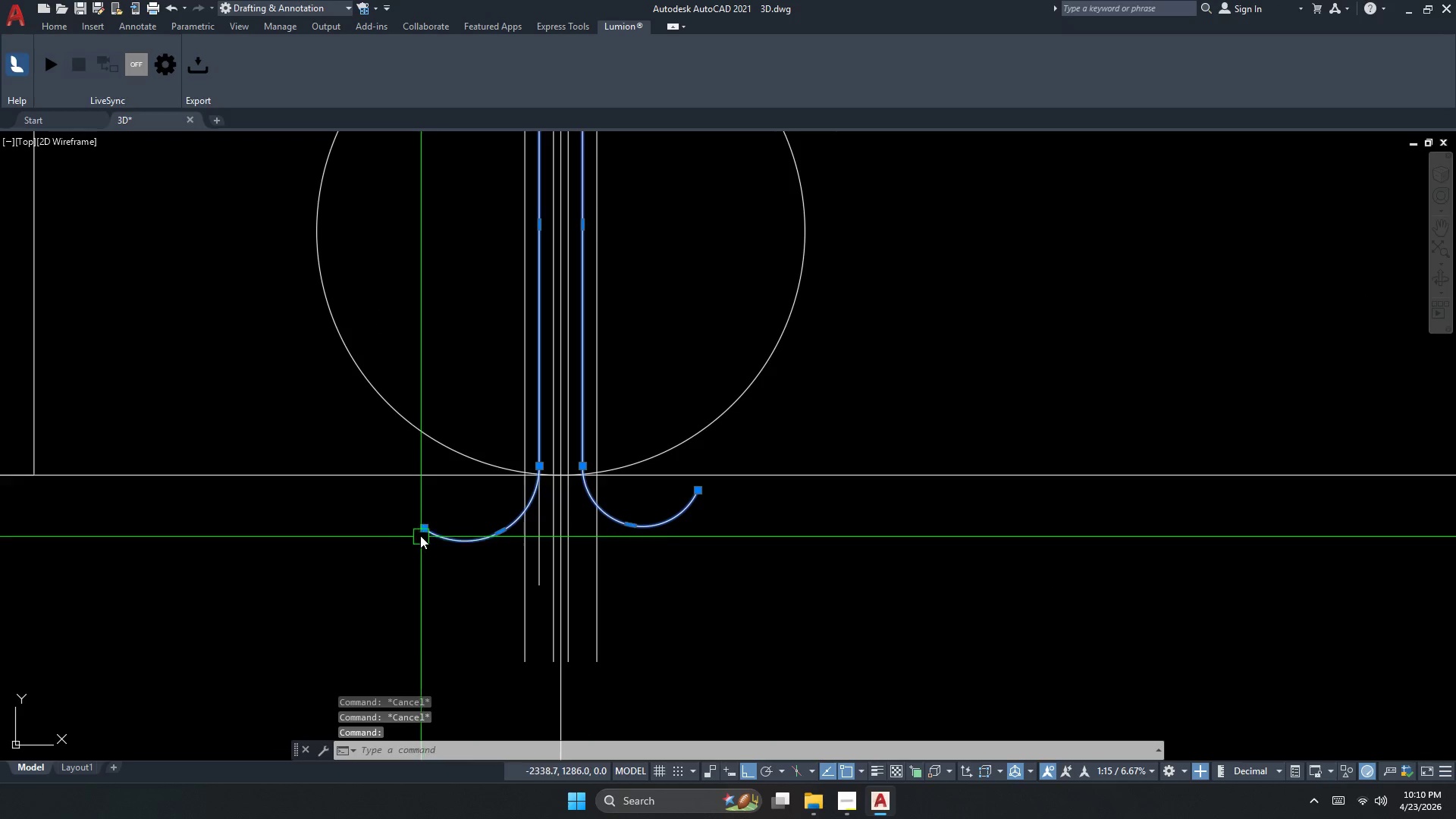 
left_click_drag(start_coordinate=[419, 532], to_coordinate=[419, 541])
 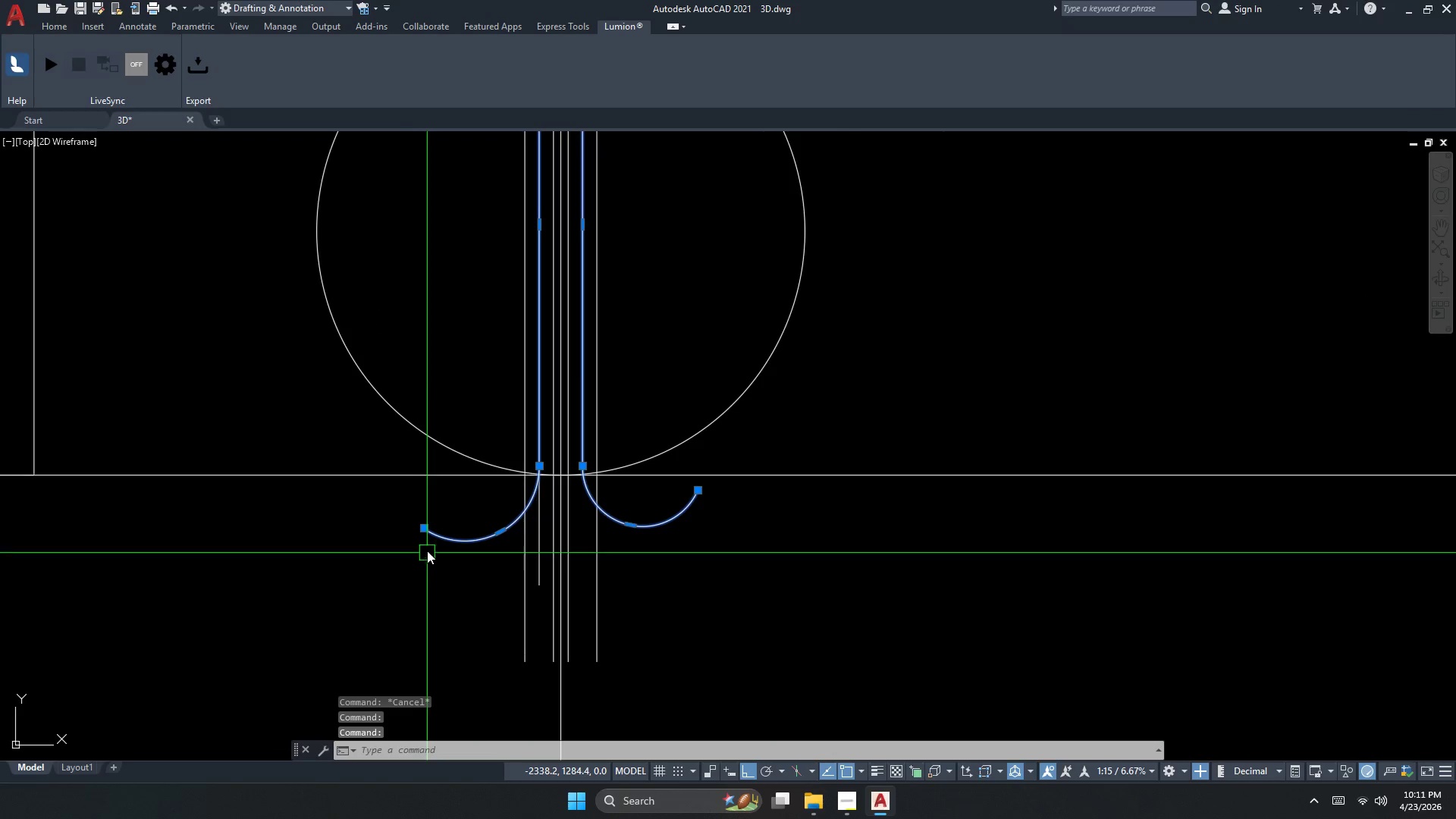 
left_click_drag(start_coordinate=[419, 528], to_coordinate=[419, 541])
 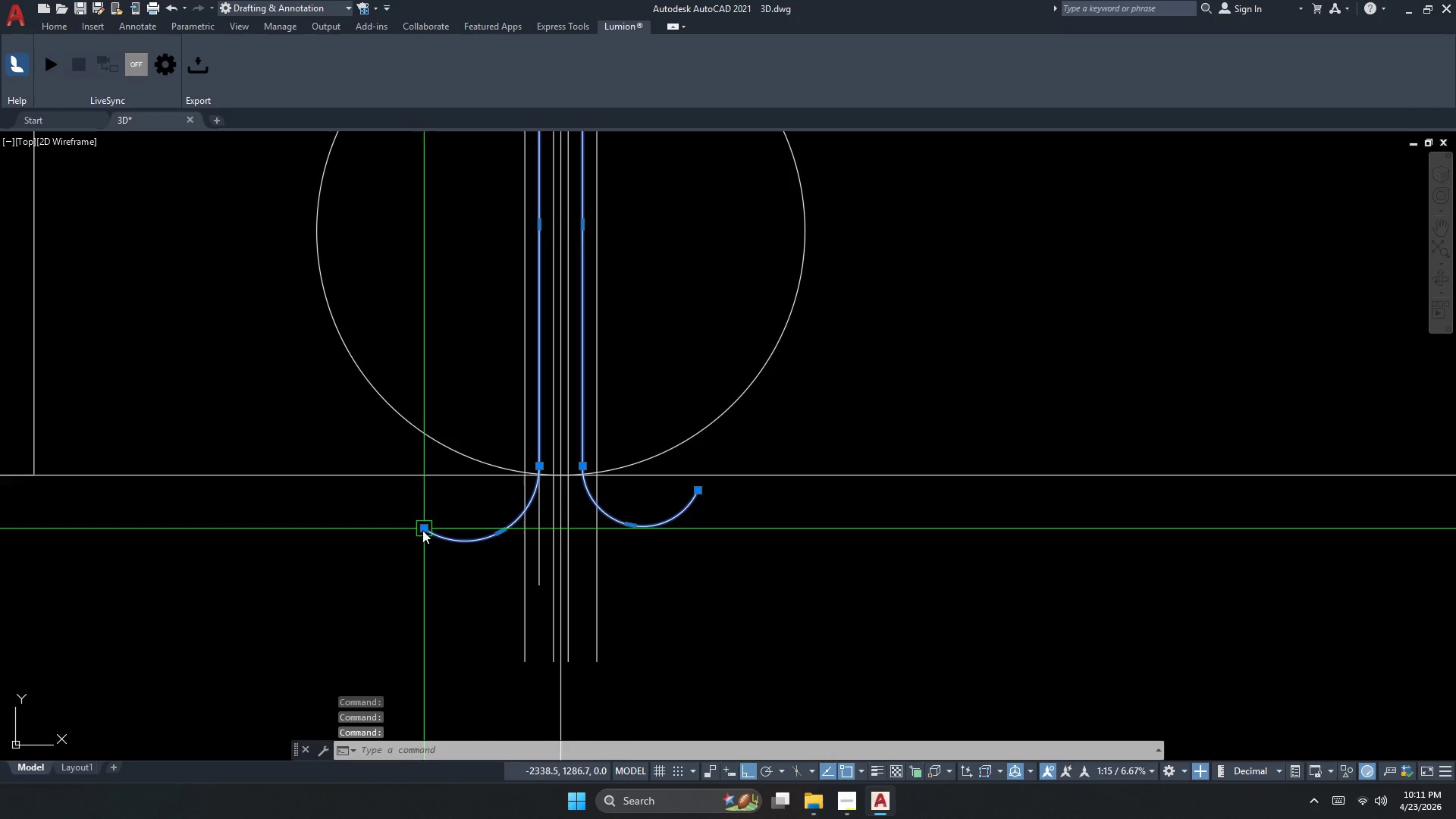 
left_click_drag(start_coordinate=[422, 529], to_coordinate=[423, 535])
 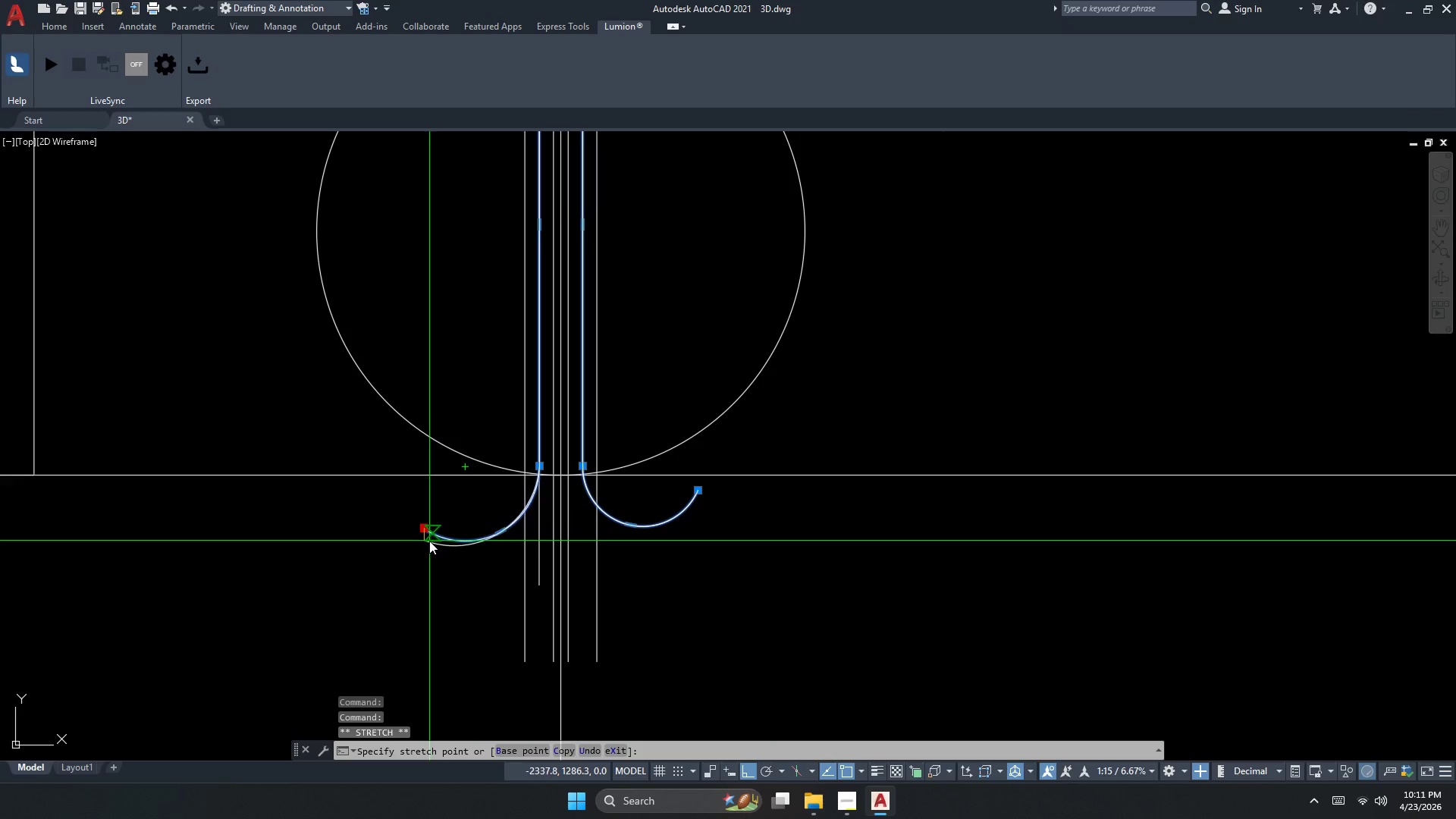 
scroll: coordinate [429, 544], scroll_direction: up, amount: 1.0
 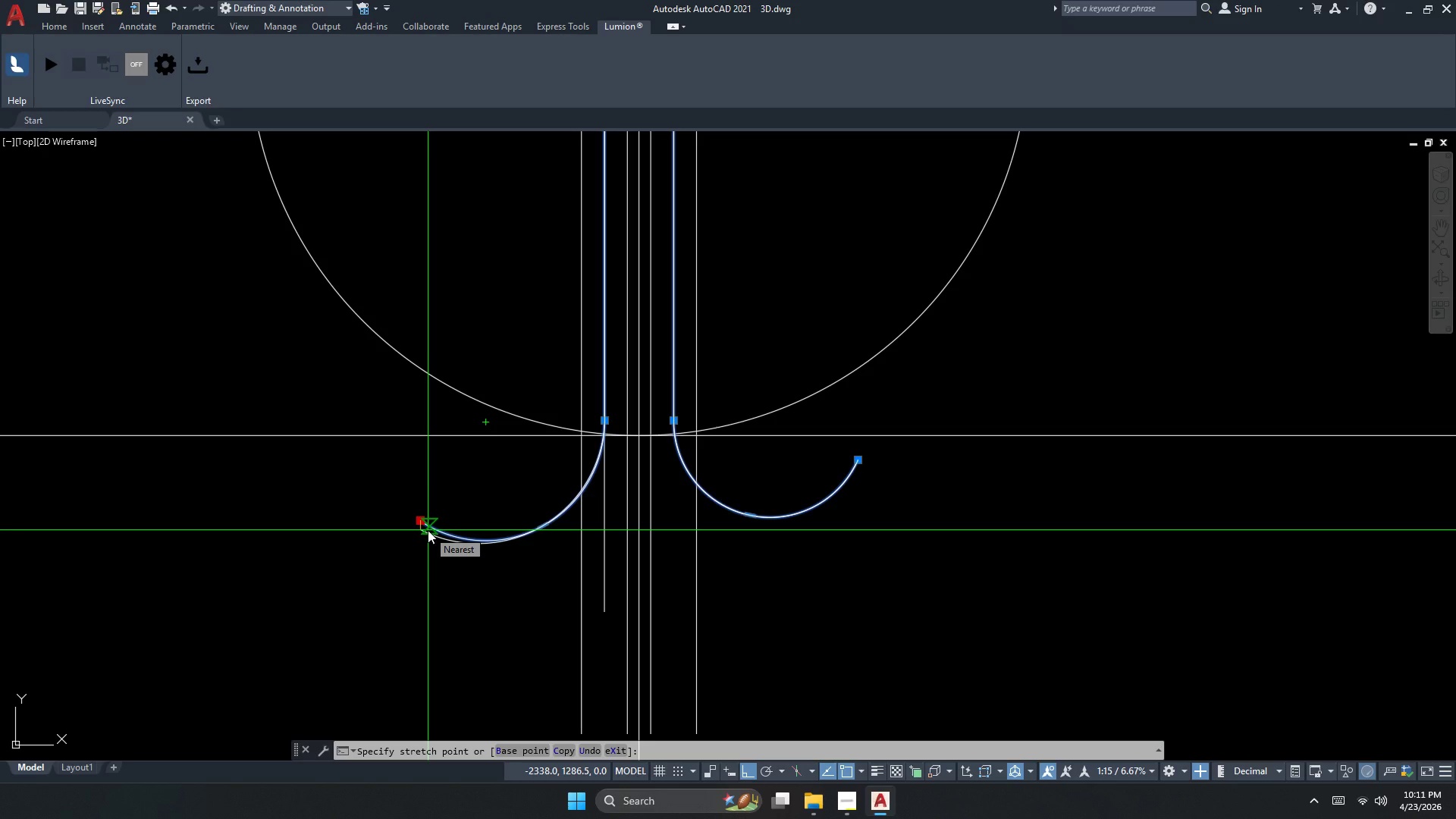 
wait(20.93)
 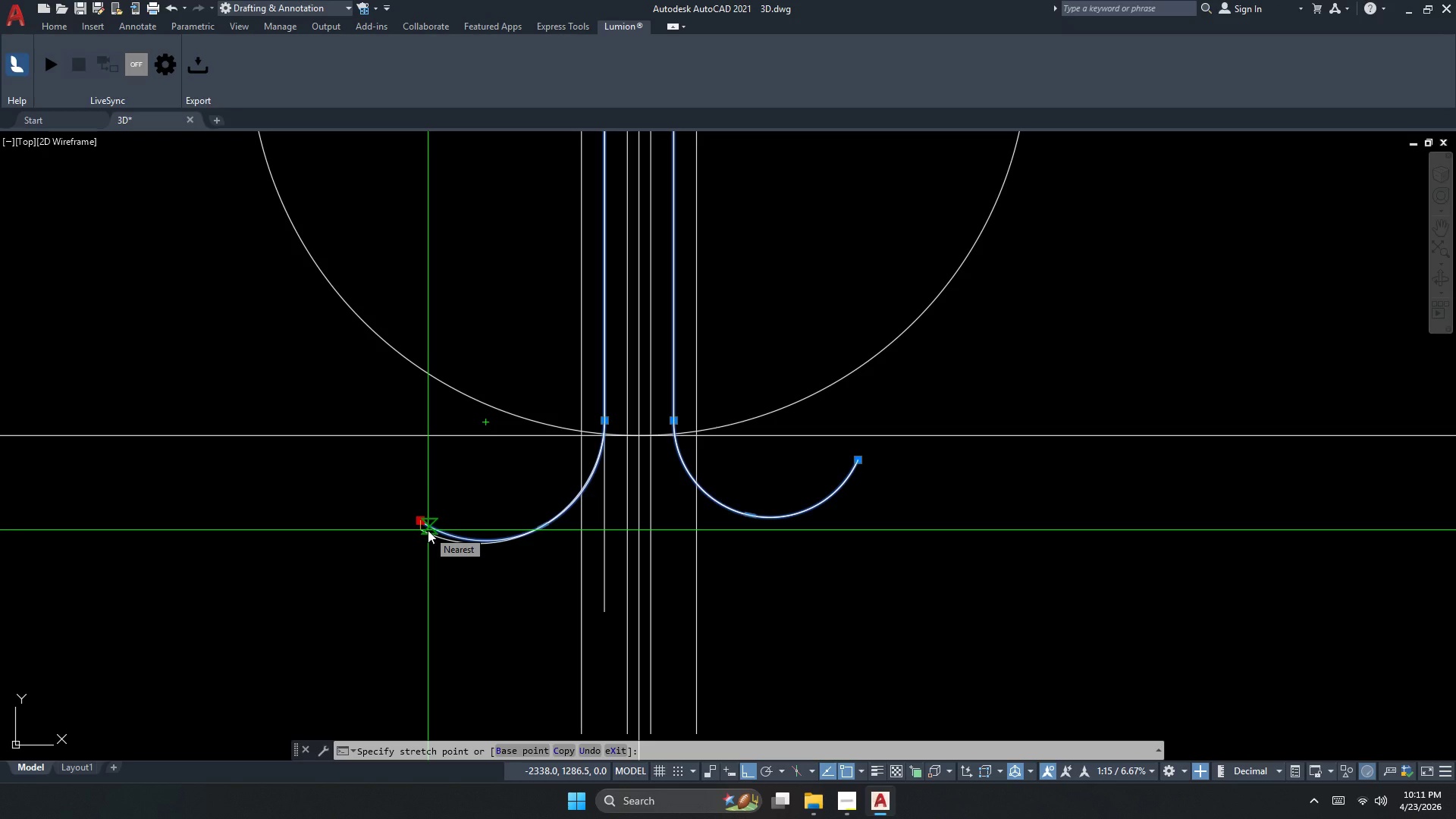 
scroll: coordinate [447, 559], scroll_direction: up, amount: 1.0
 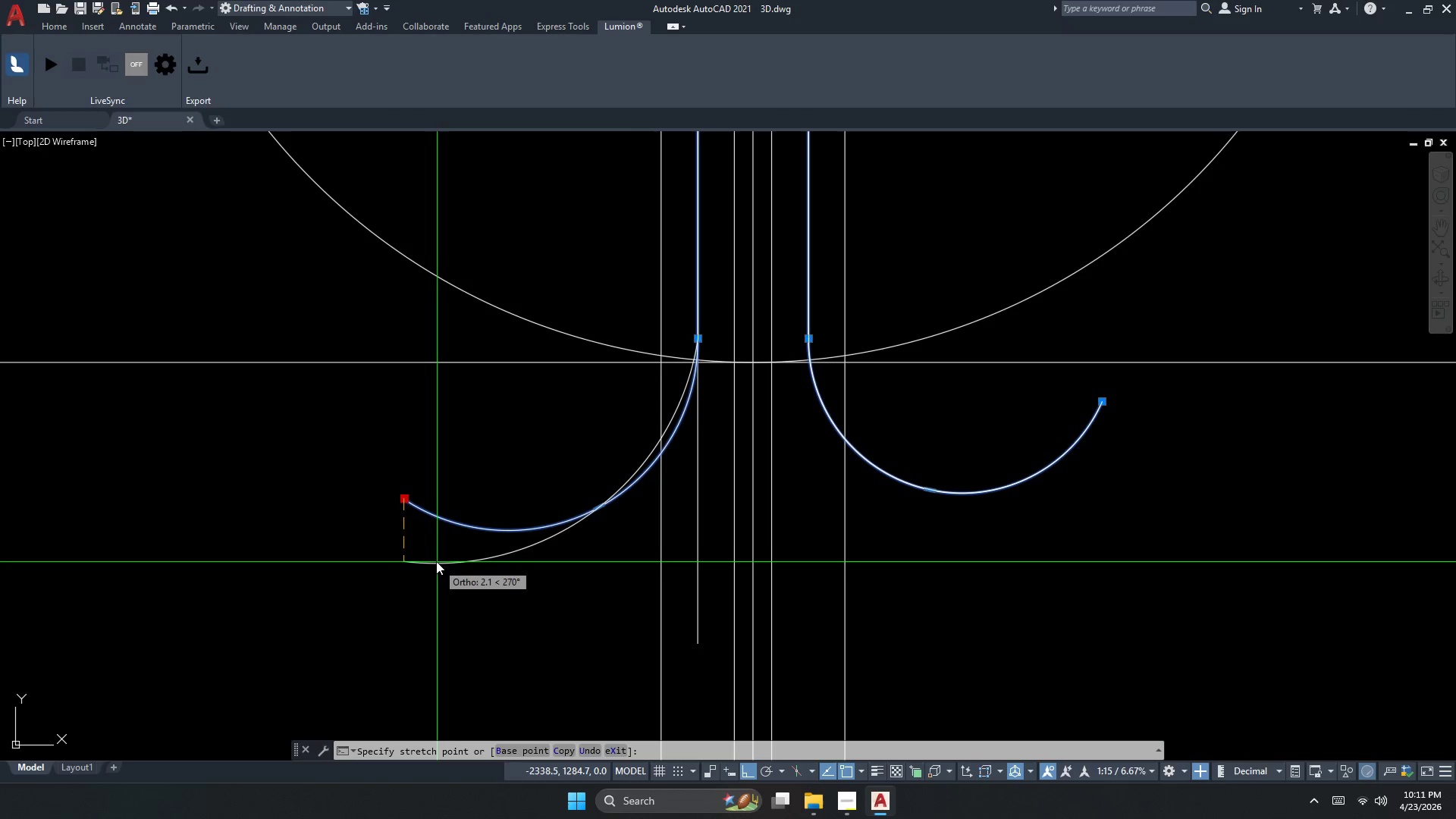 
left_click([429, 555])
 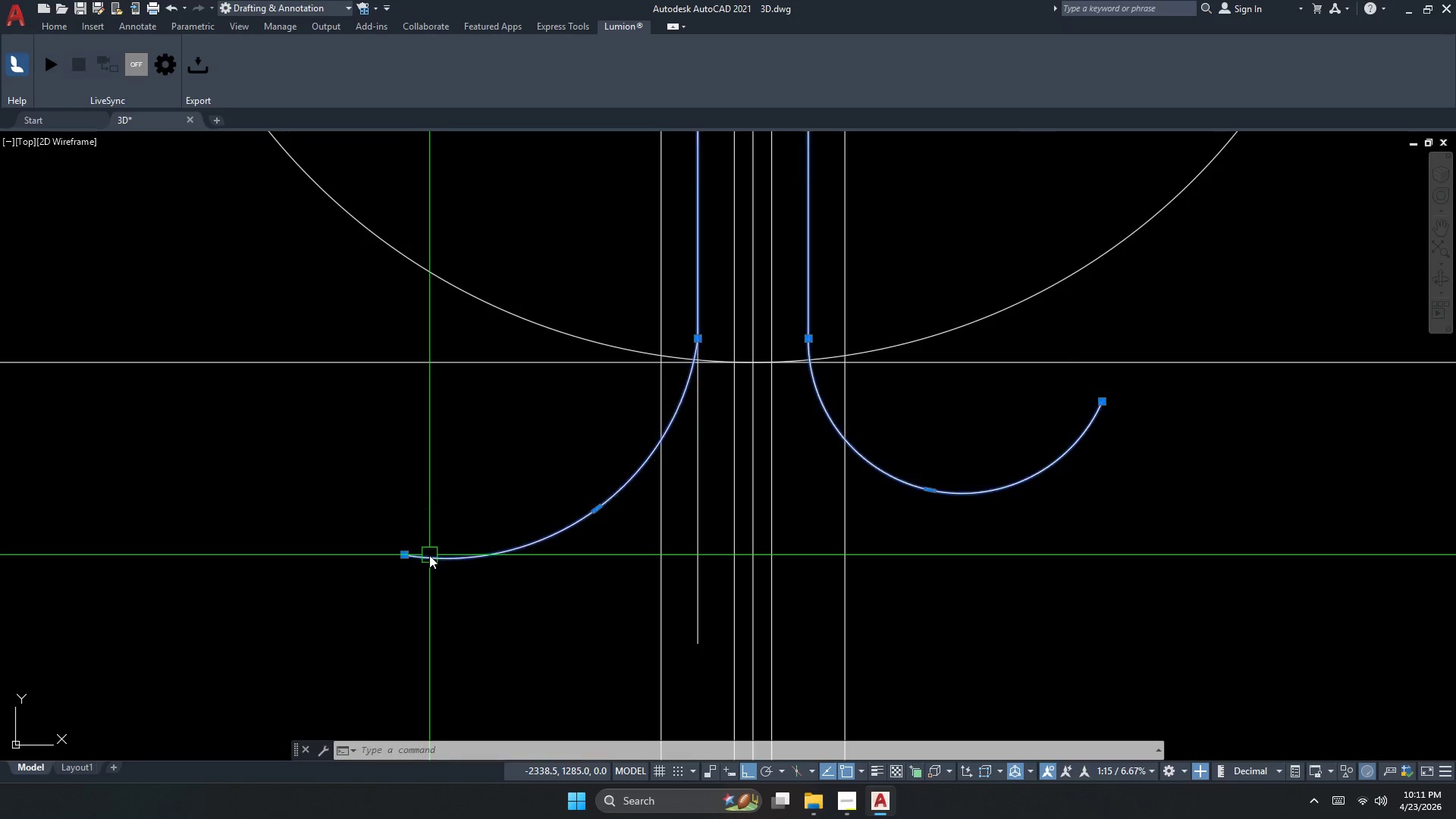 
key(Escape)
 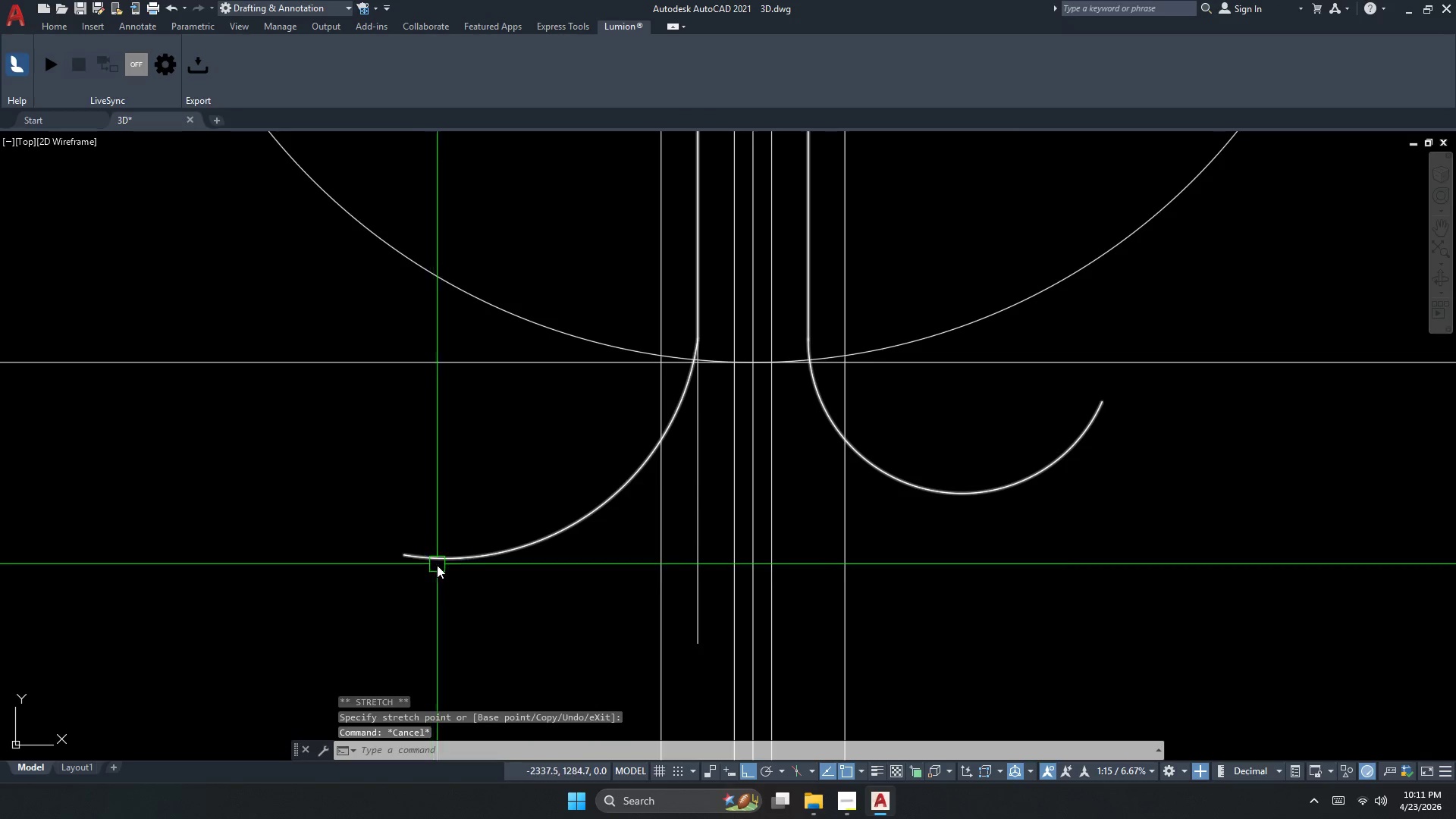 
hold_key(key=Escape, duration=0.33)
 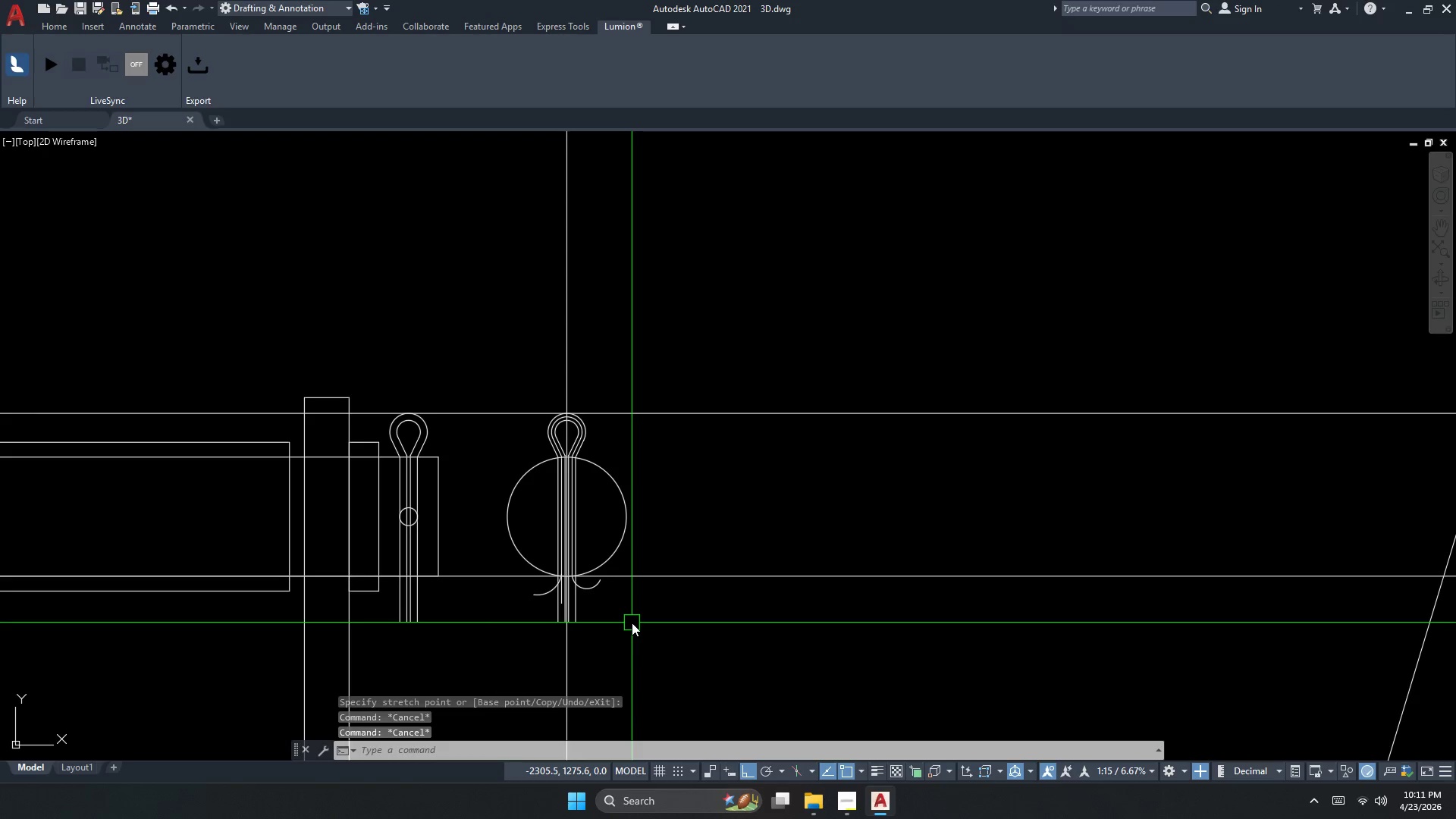 
scroll: coordinate [565, 607], scroll_direction: down, amount: 4.0
 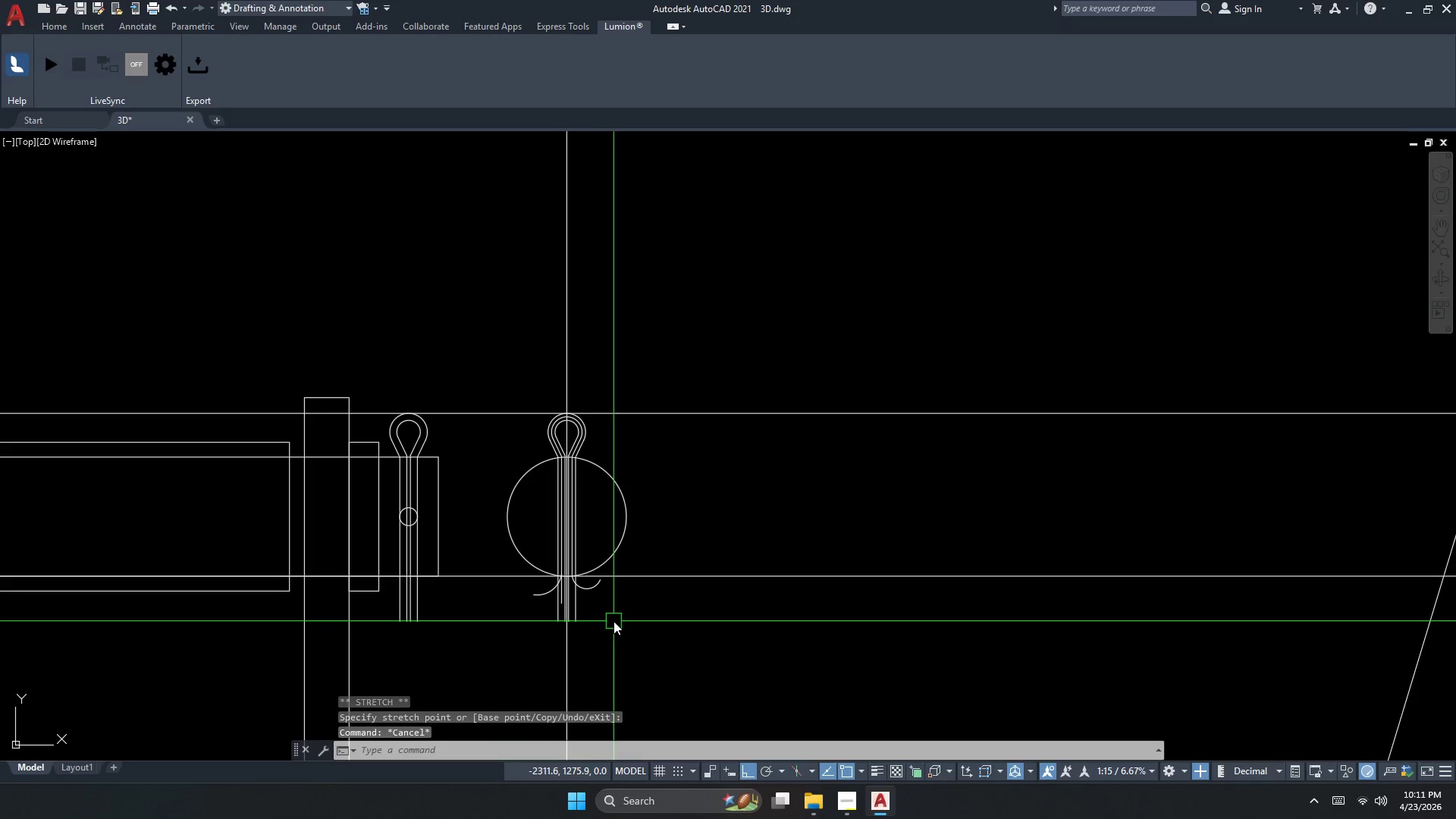 
scroll: coordinate [573, 623], scroll_direction: up, amount: 3.0
 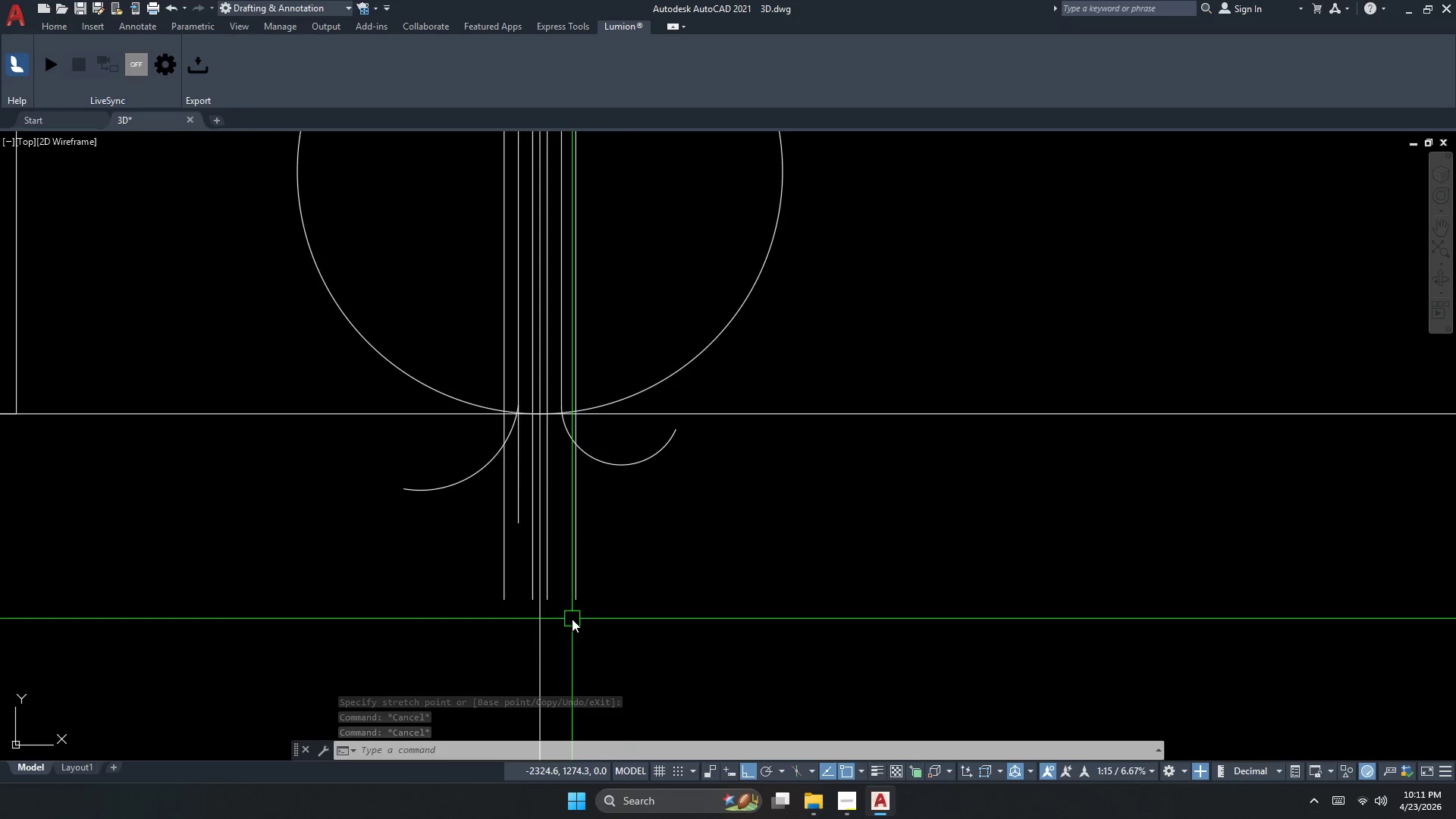 
key(Escape)
 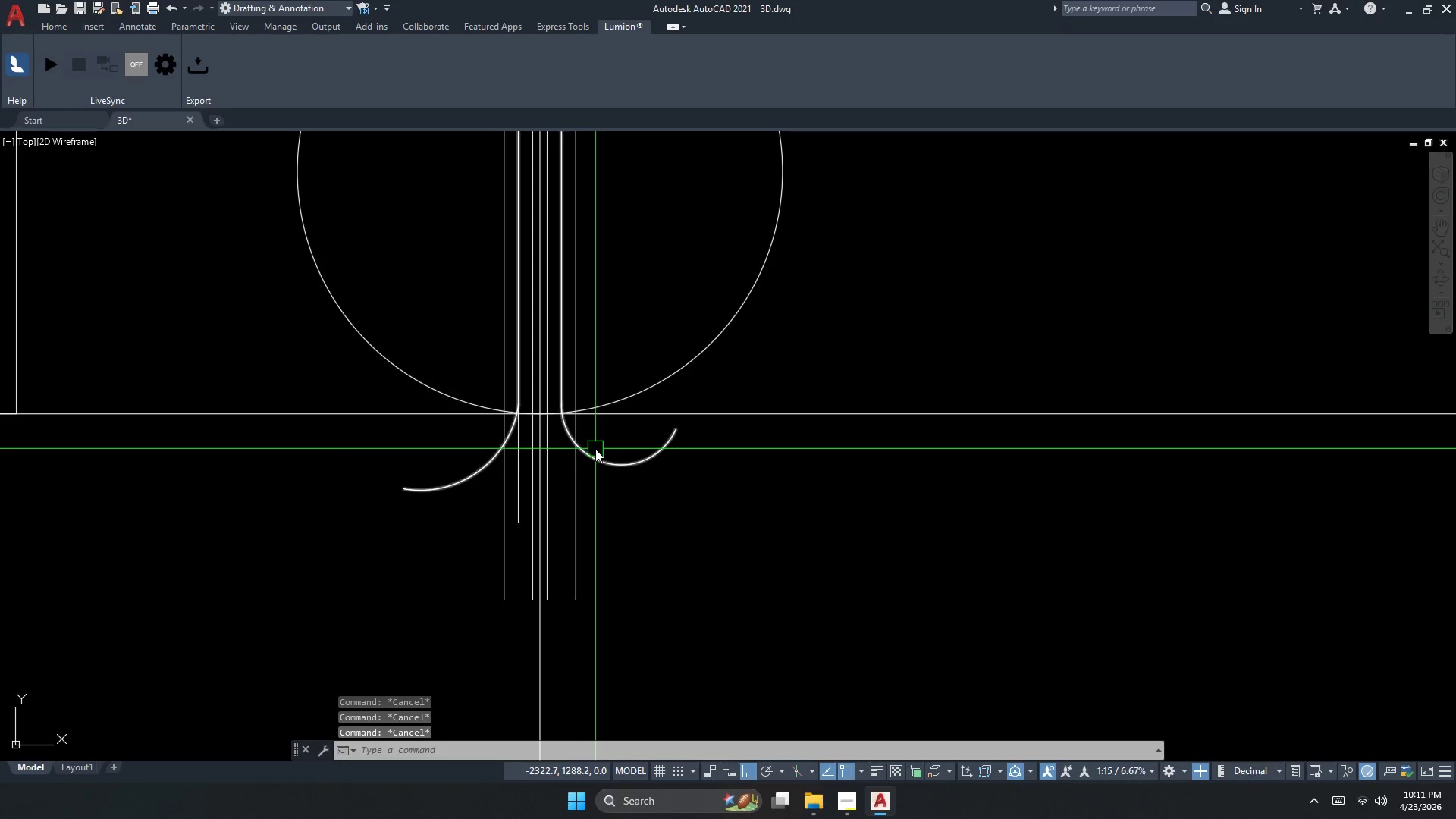 
key(Escape)
 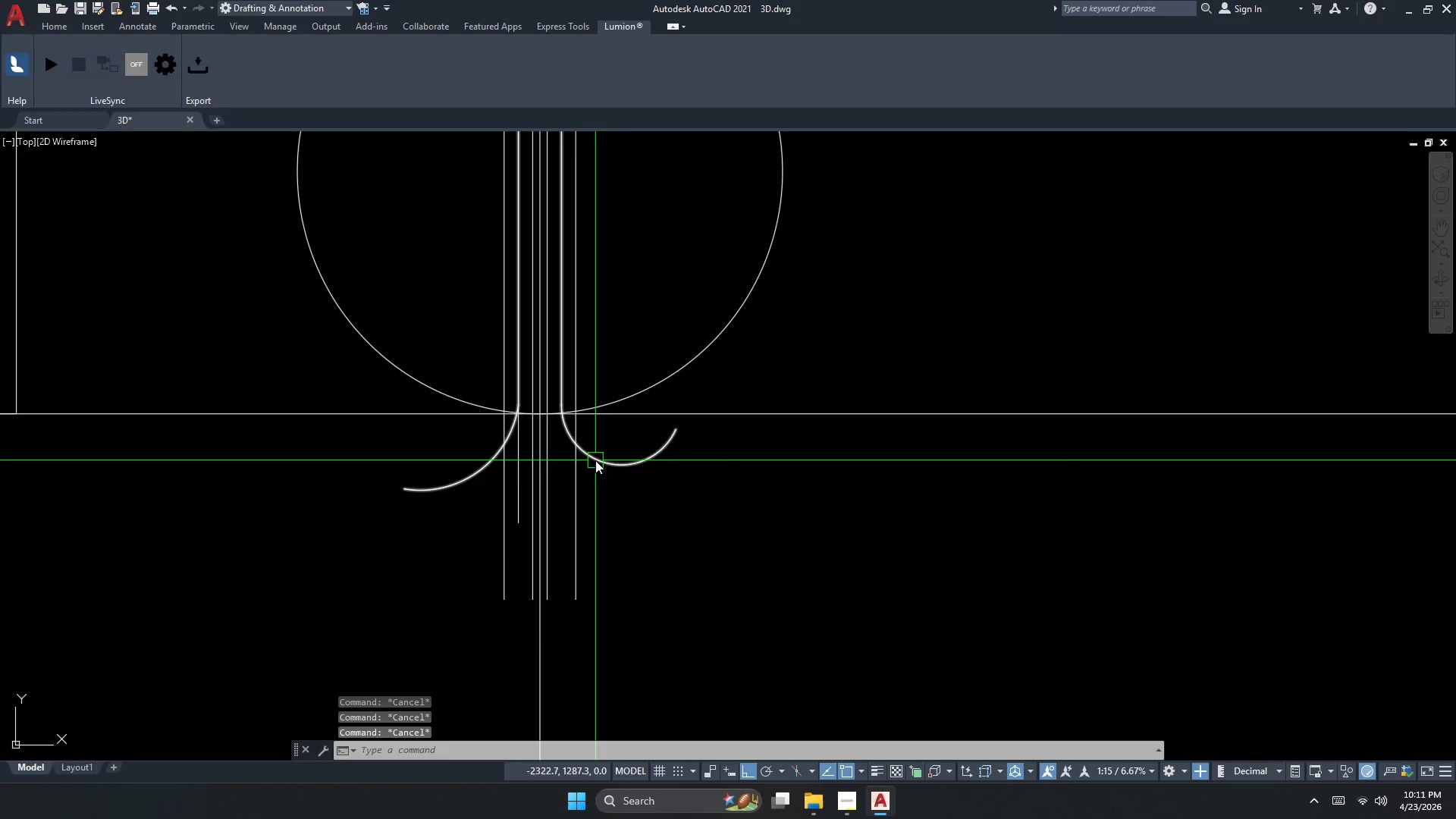 
hold_key(key=ControlLeft, duration=0.36)
left_click([595, 460])
 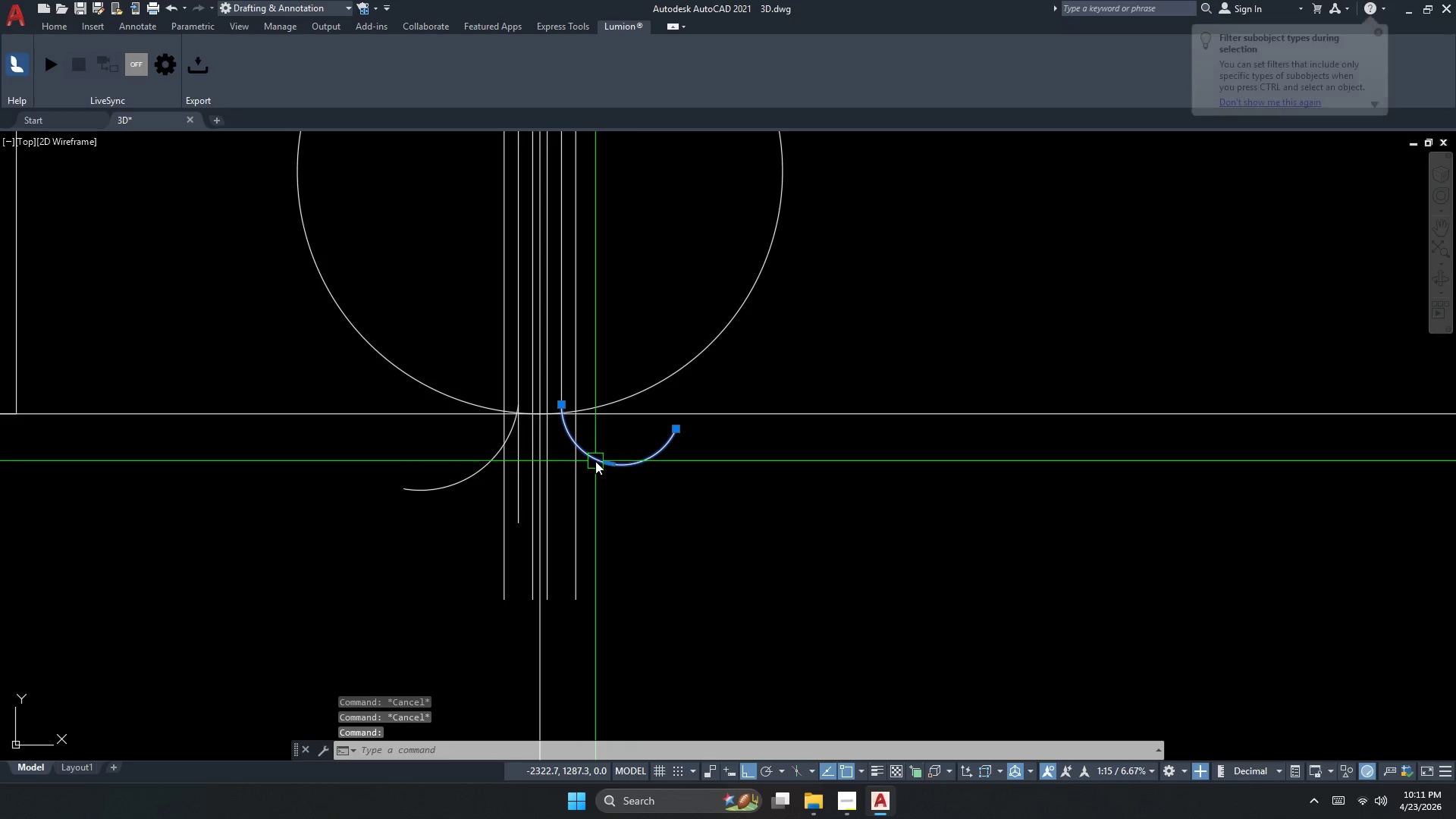 
key(E)
 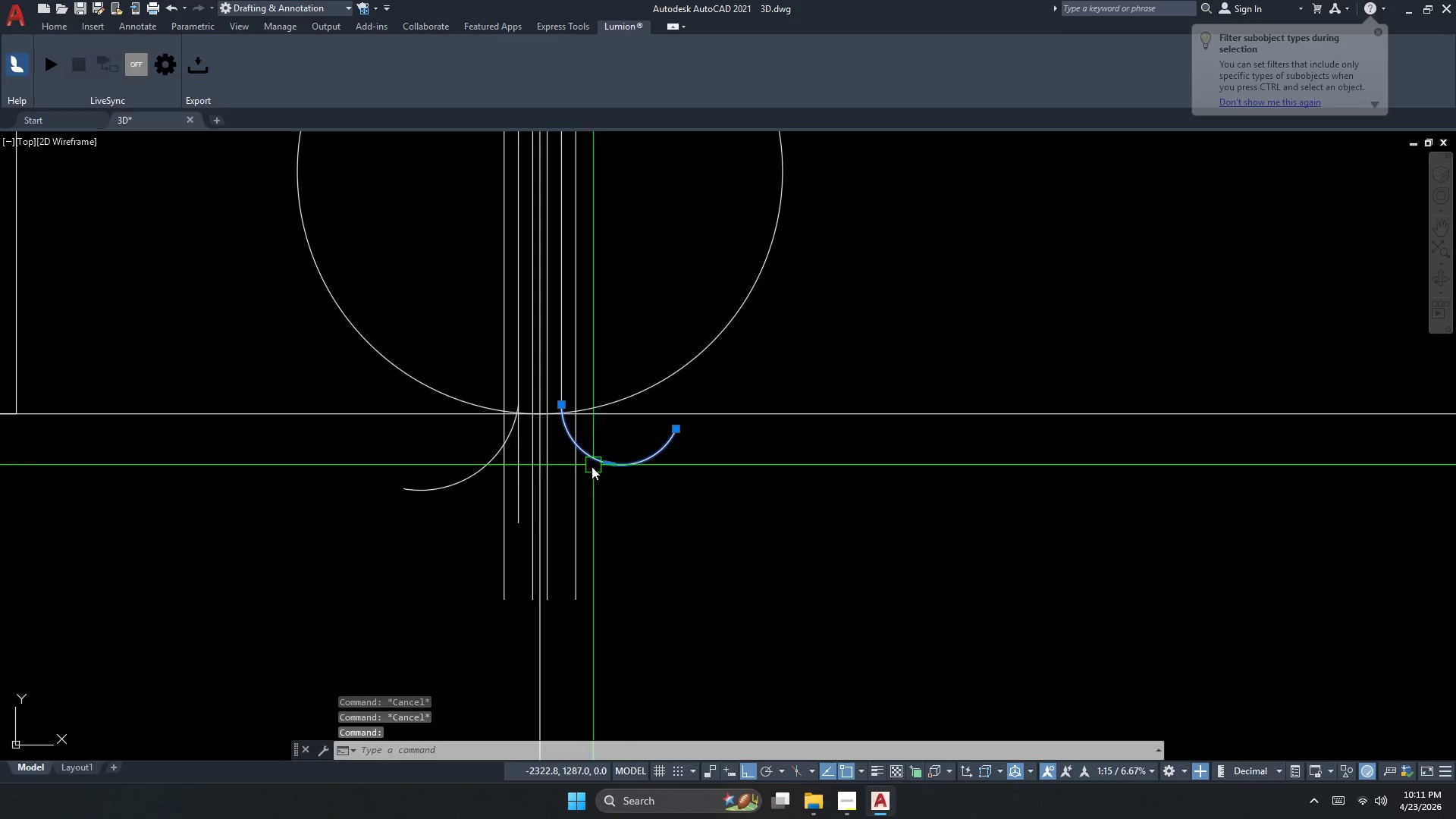 
key(Space)
 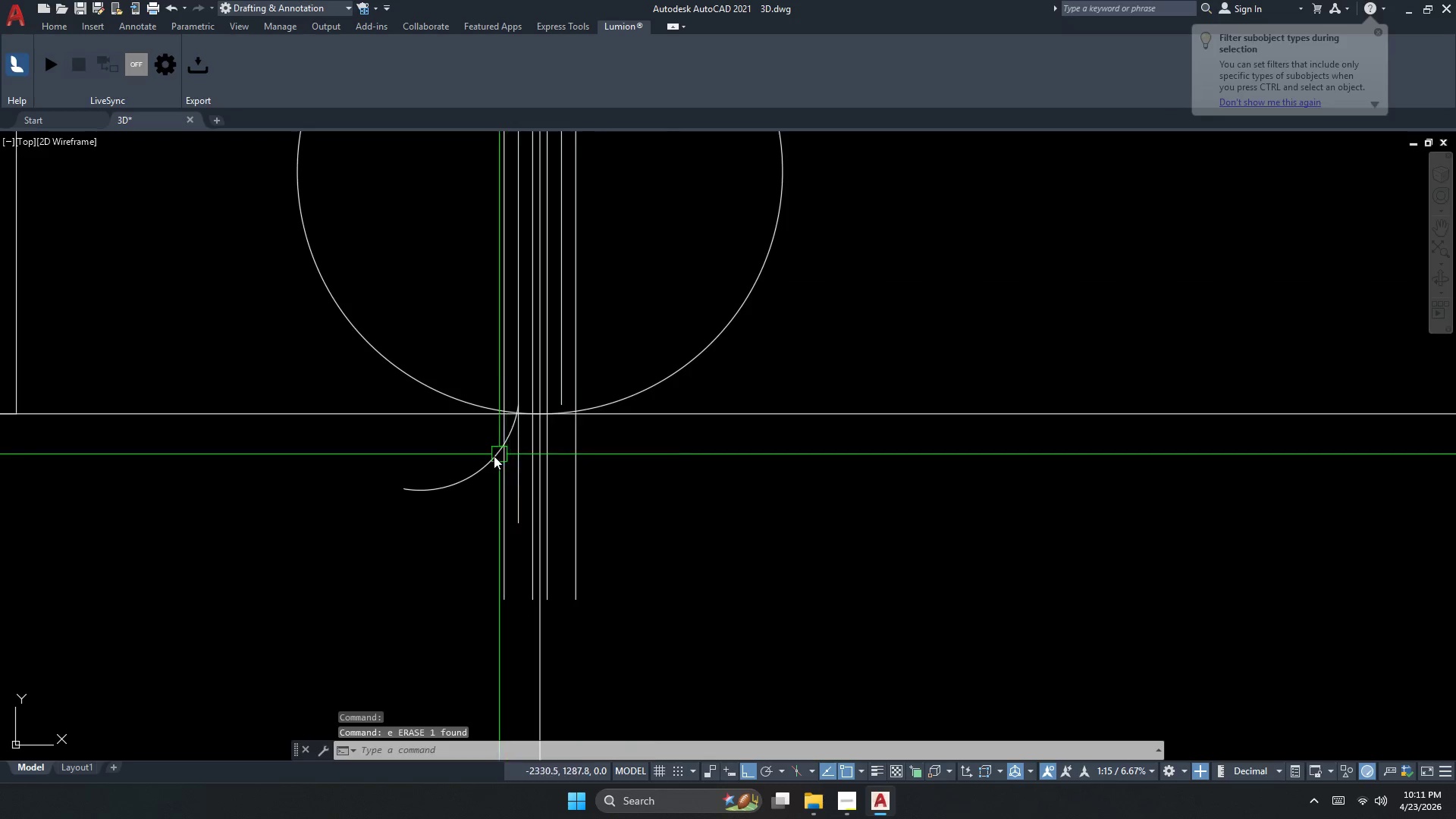 
left_click([476, 469])
 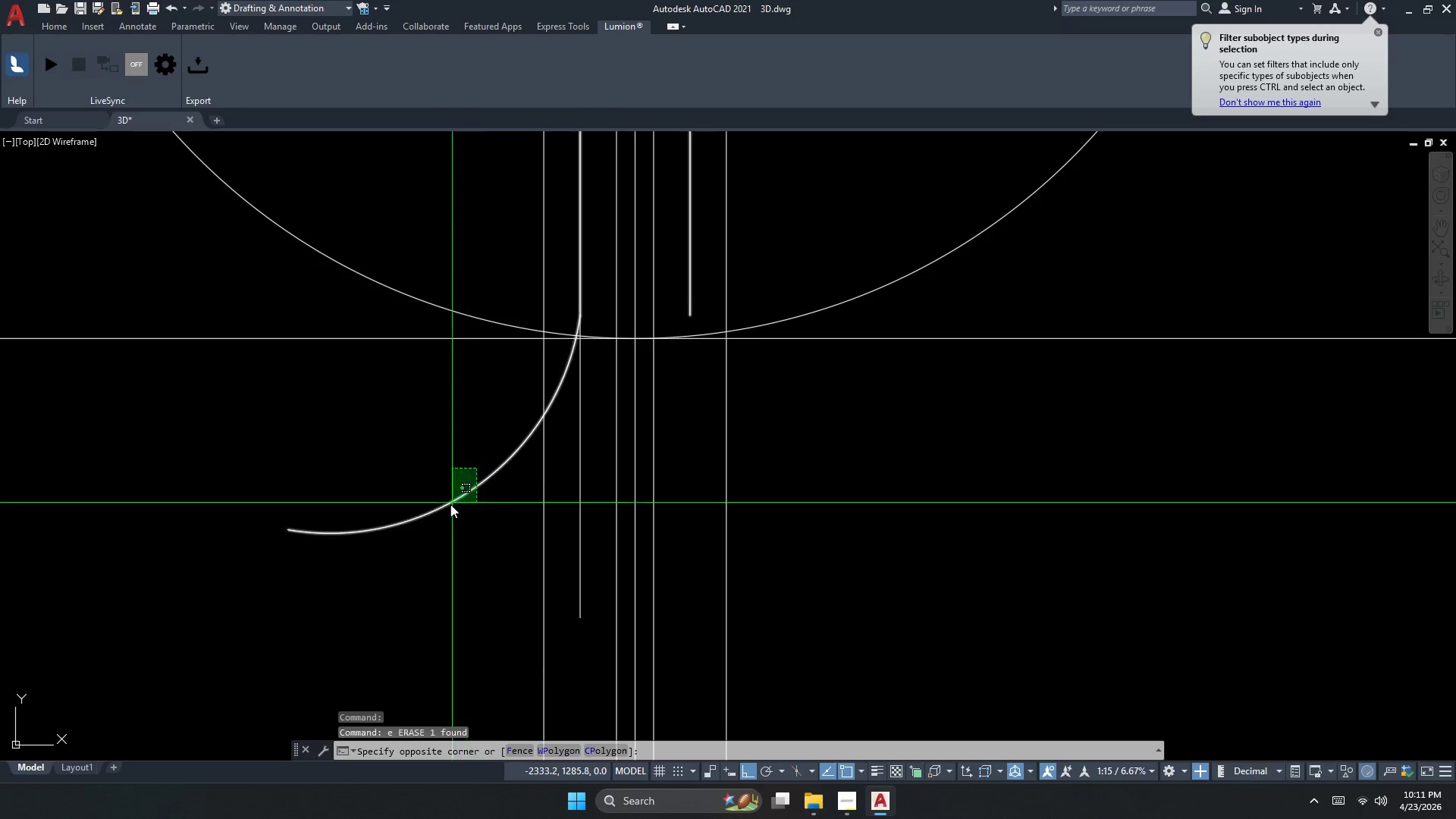 
scroll: coordinate [478, 463], scroll_direction: up, amount: 2.0
 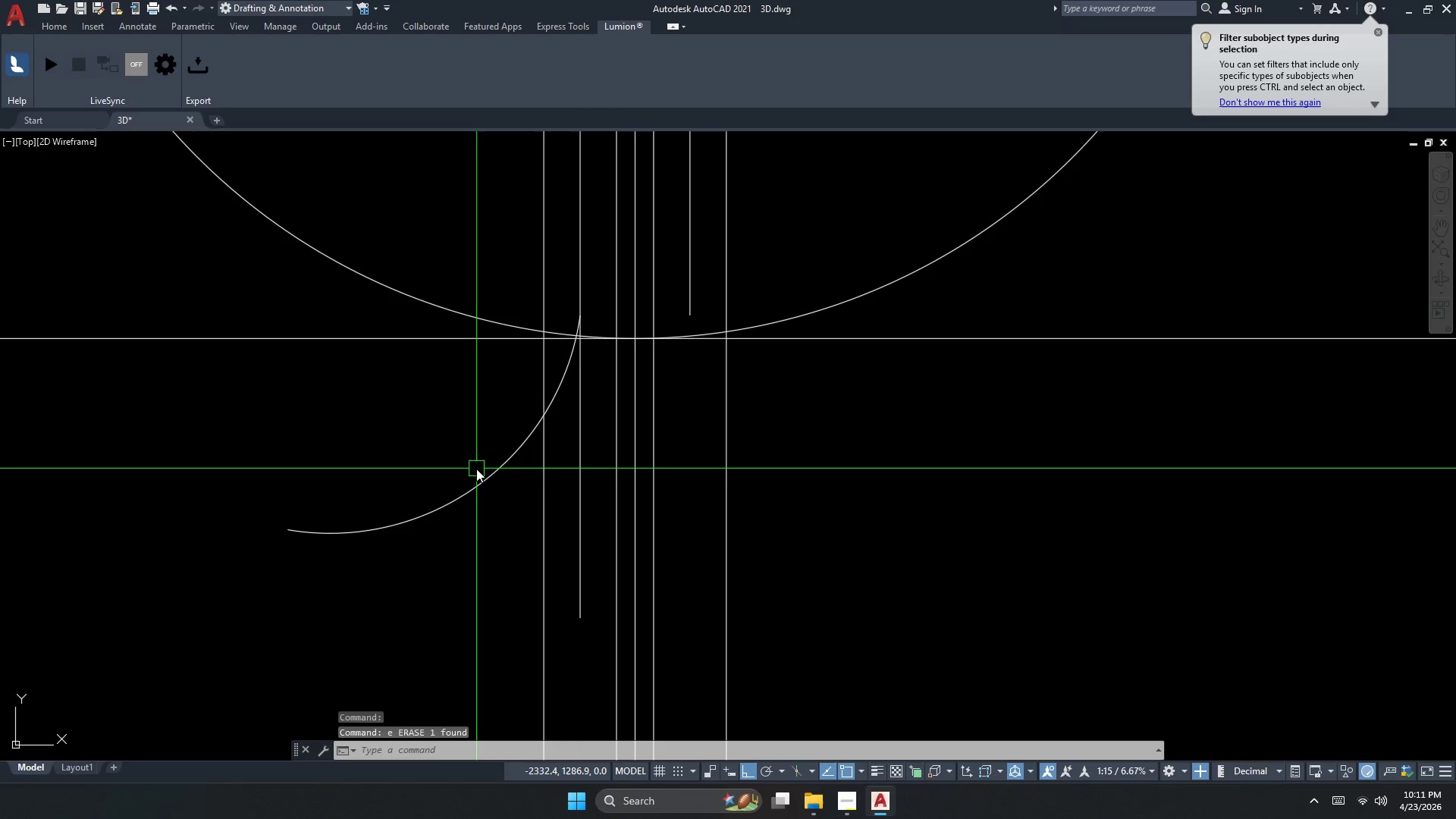 
left_click_drag(start_coordinate=[444, 517], to_coordinate=[441, 524])
 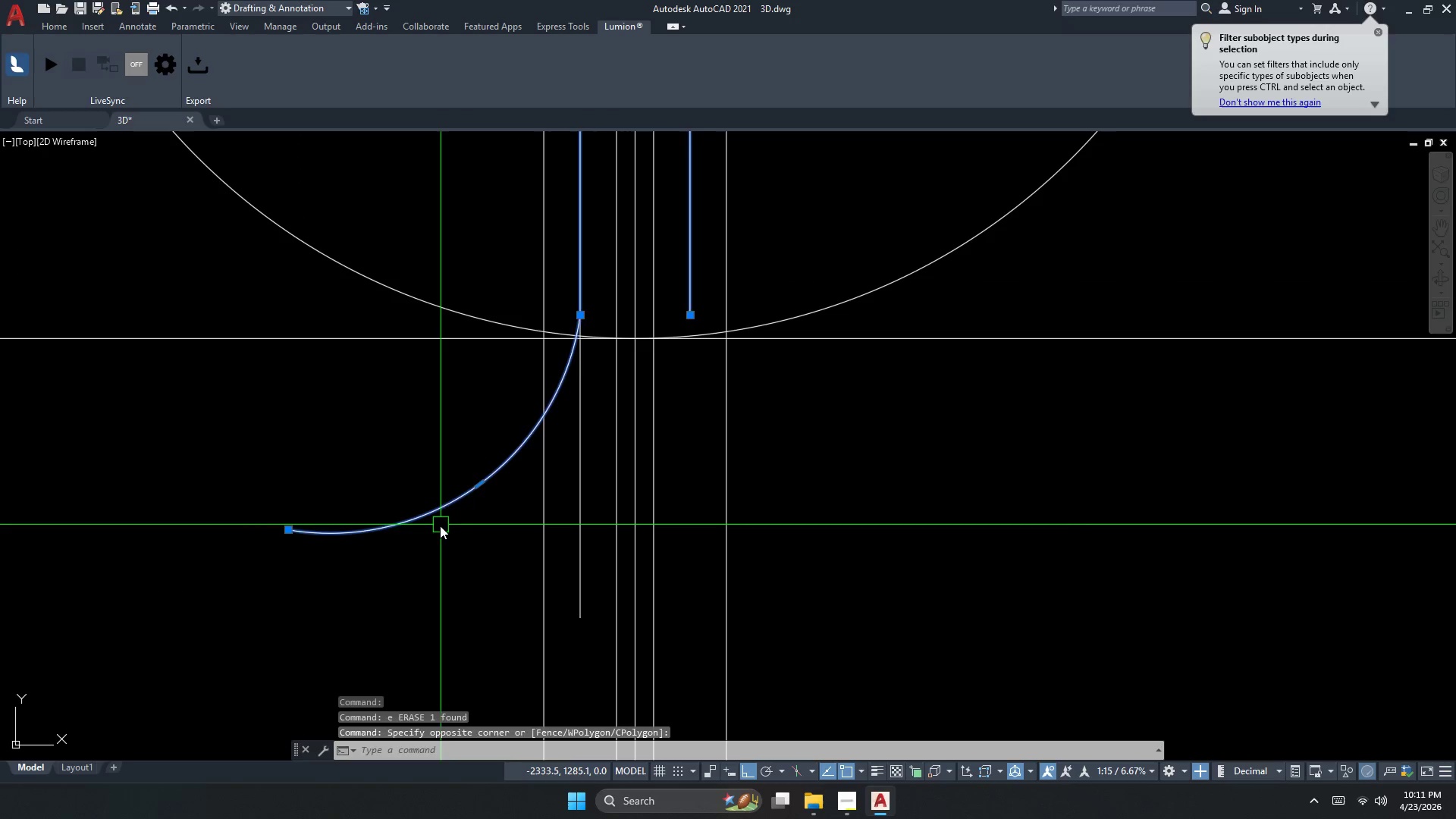 
key(Escape)
 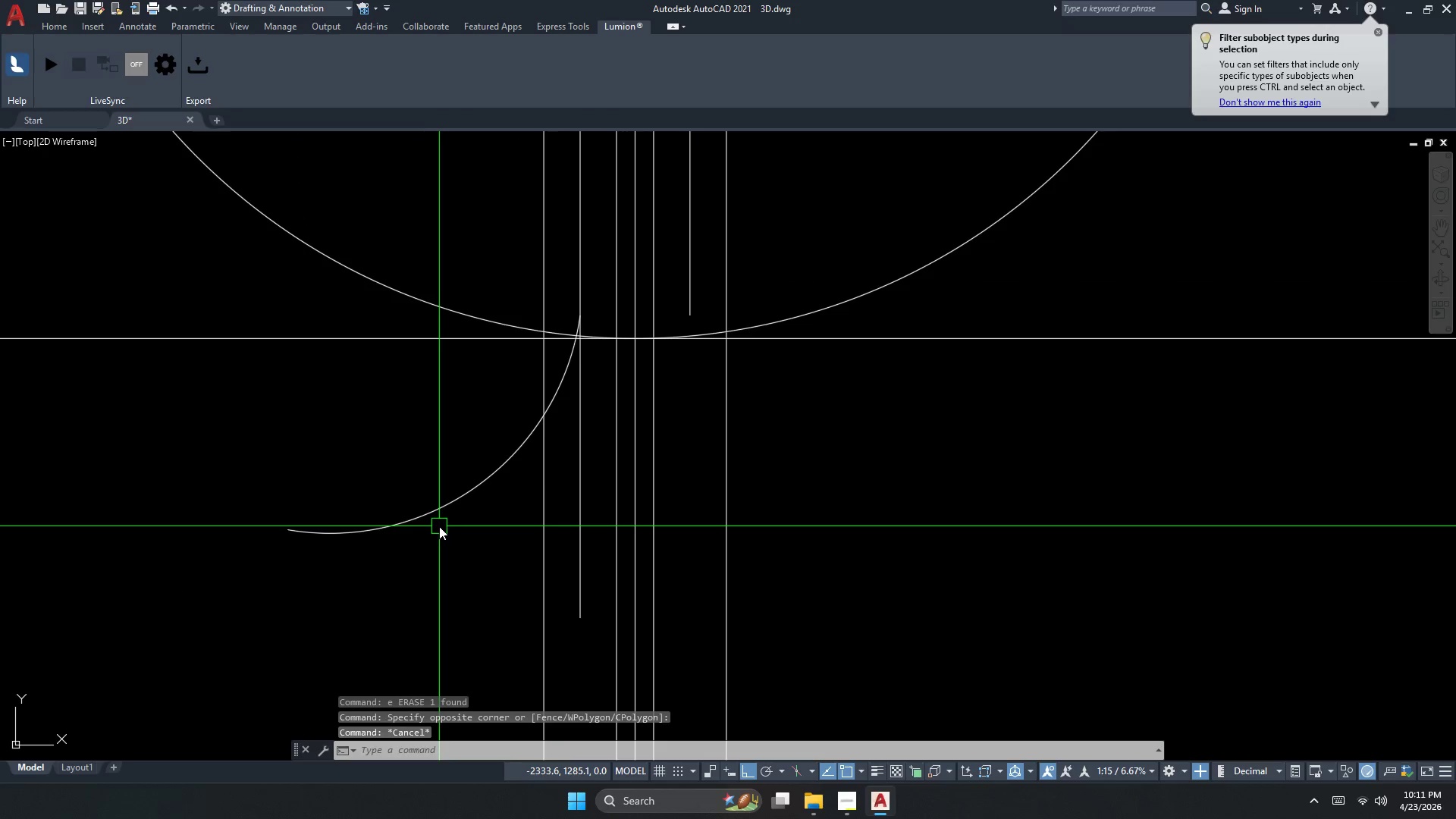 
key(Control+ControlLeft)
 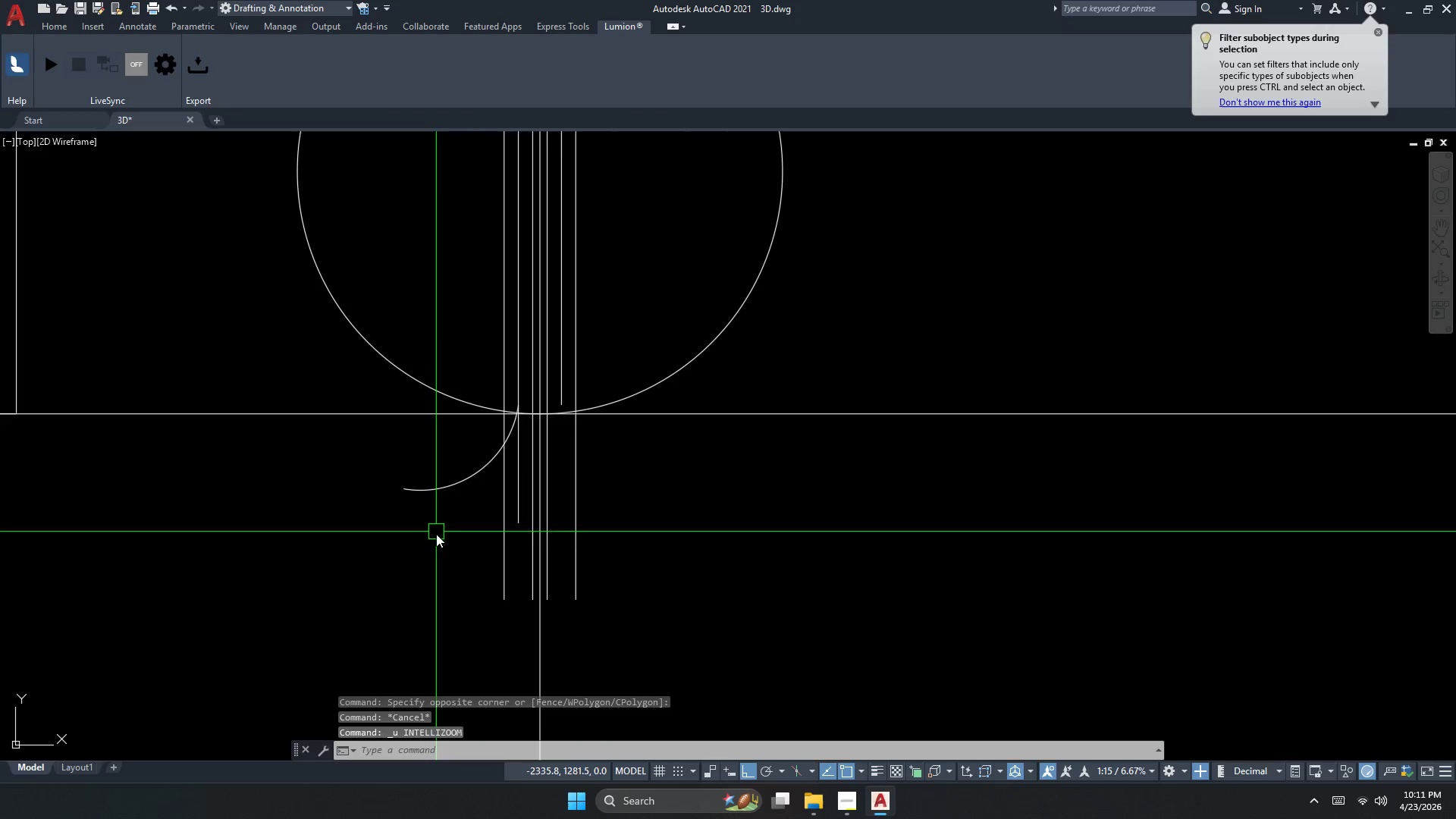 
key(Control+Z)
 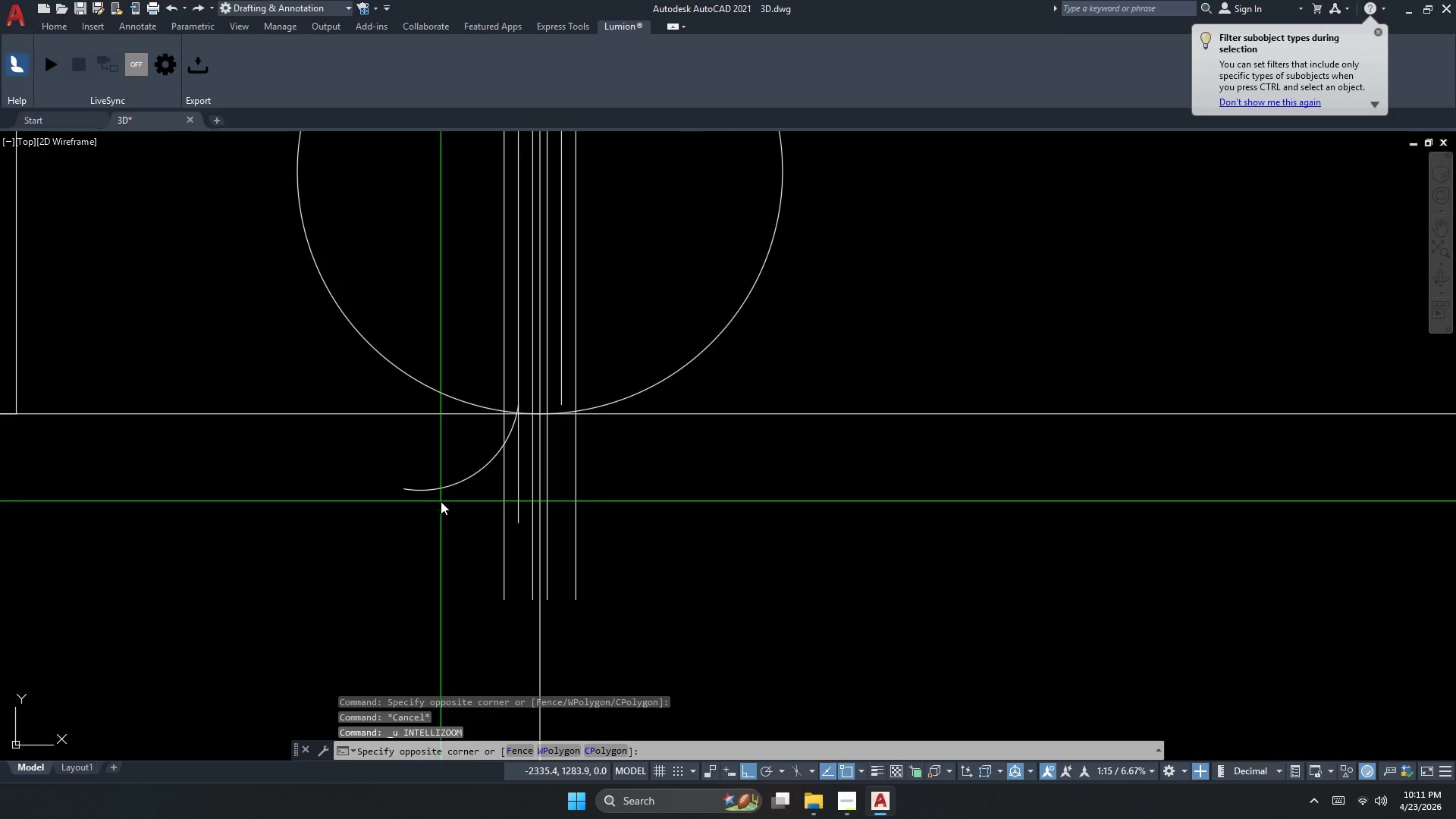 
double_click([416, 475])
 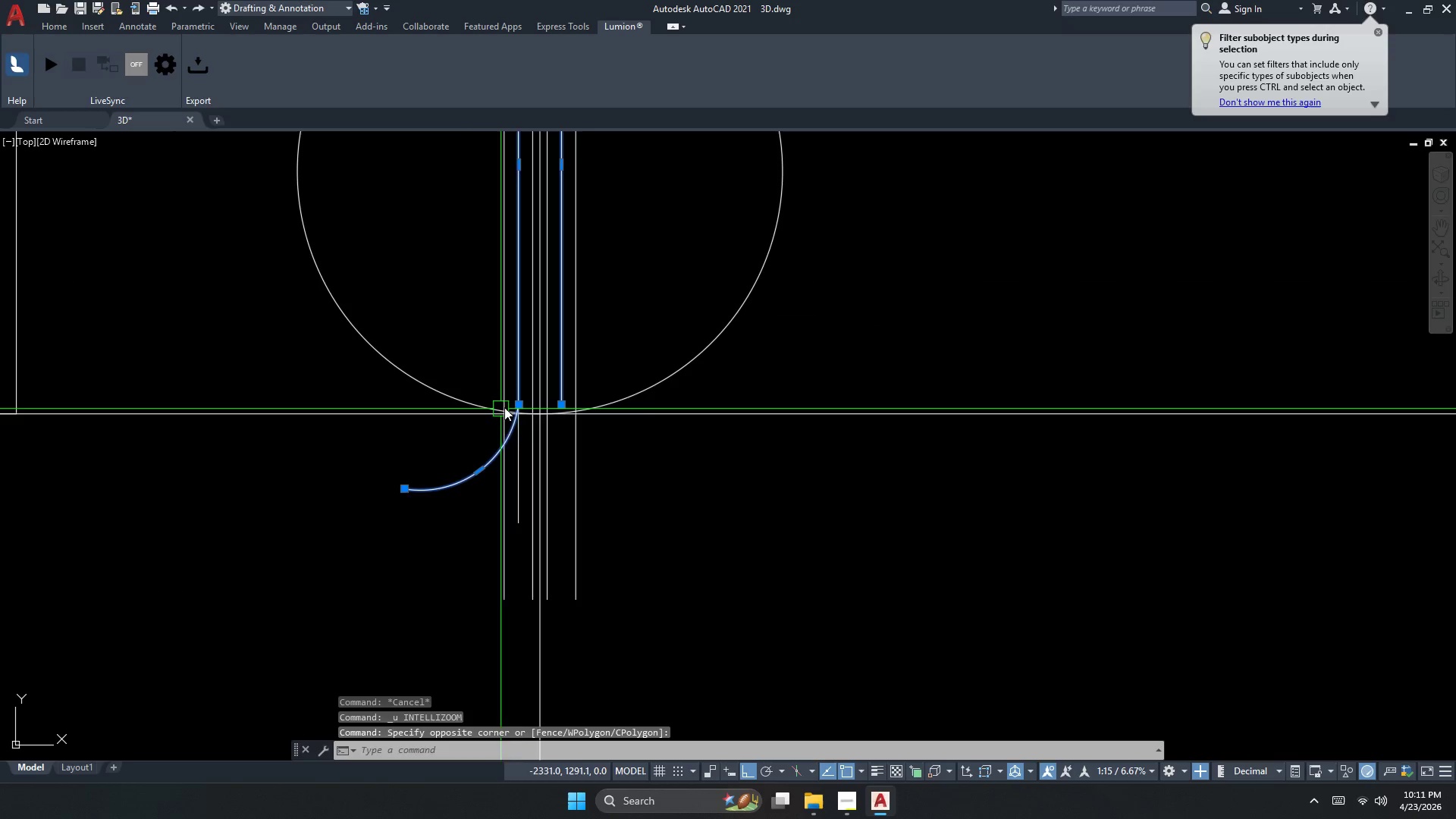 
scroll: coordinate [520, 394], scroll_direction: up, amount: 2.0
 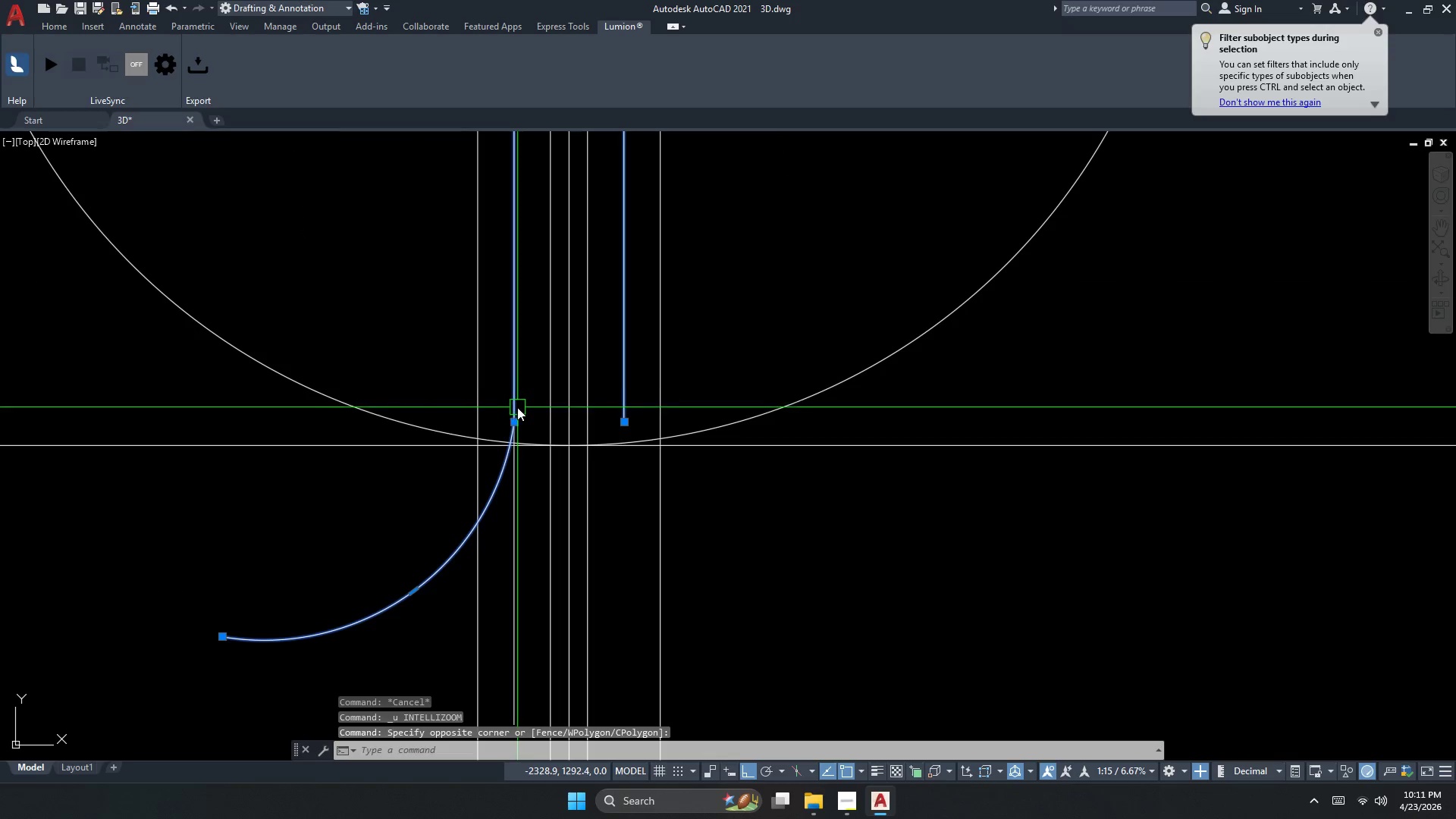 
key(Escape)
 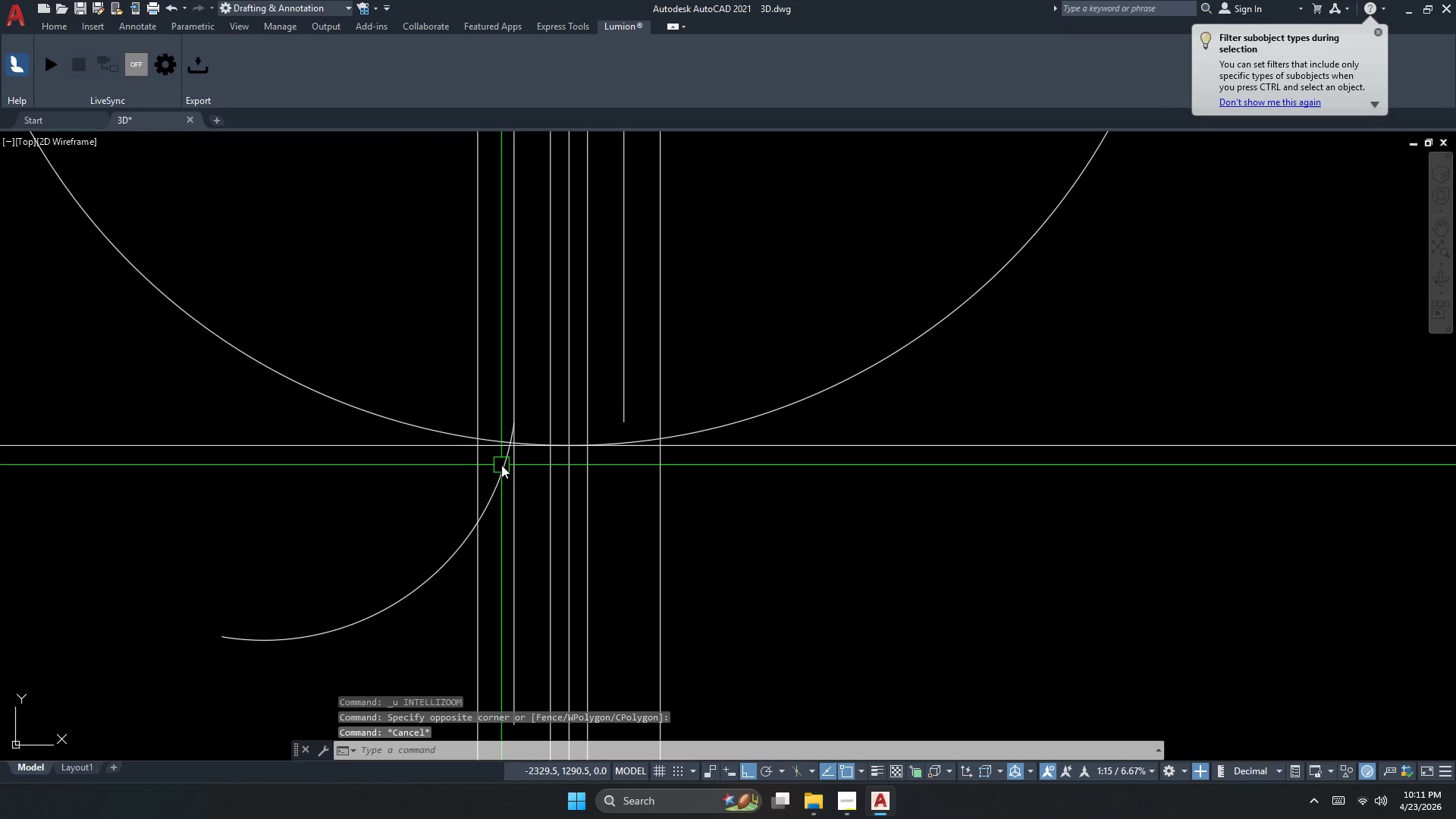 
left_click([501, 466])
 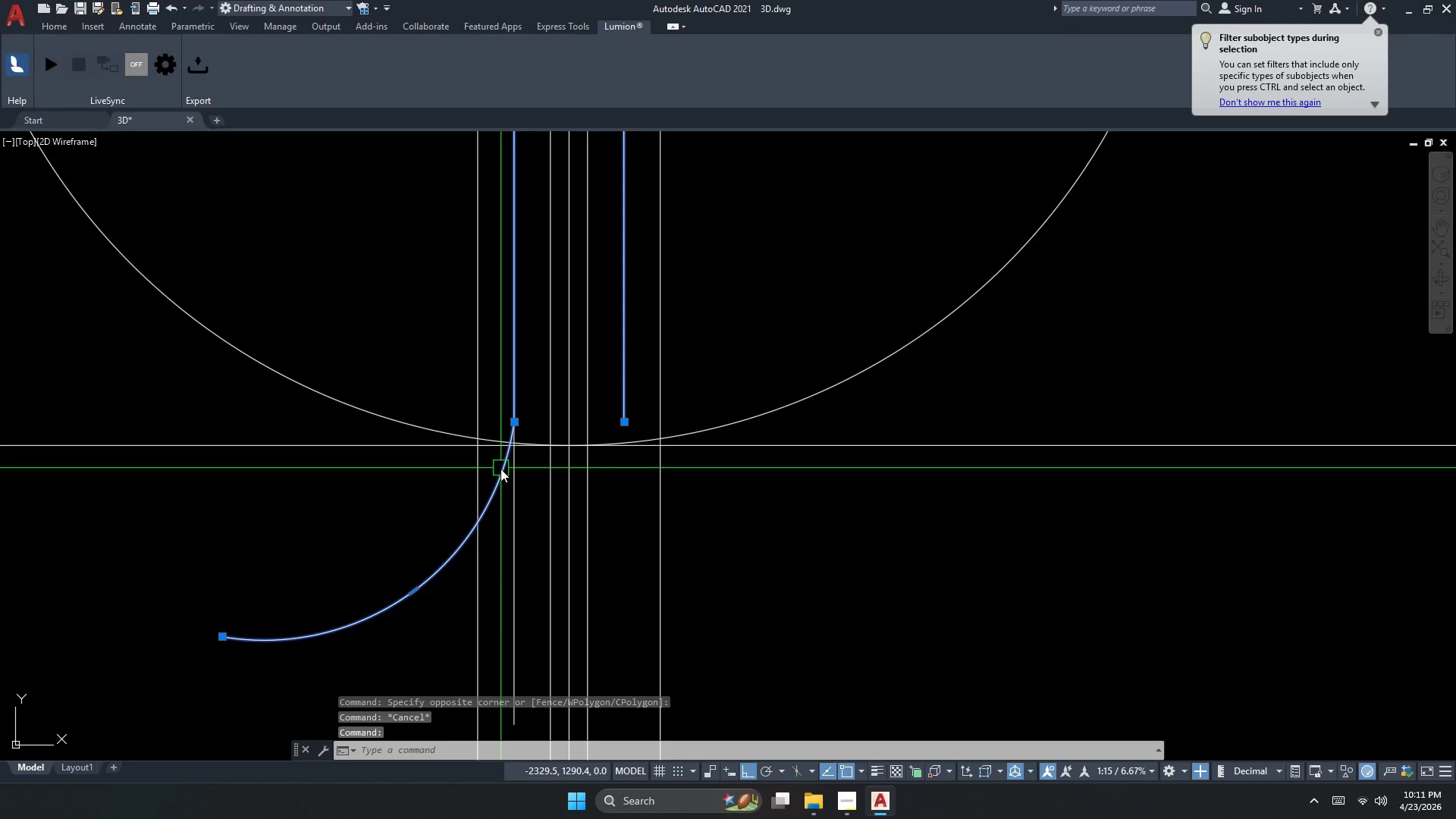 
hold_key(key=ControlLeft, duration=0.7)
left_click([498, 482])
 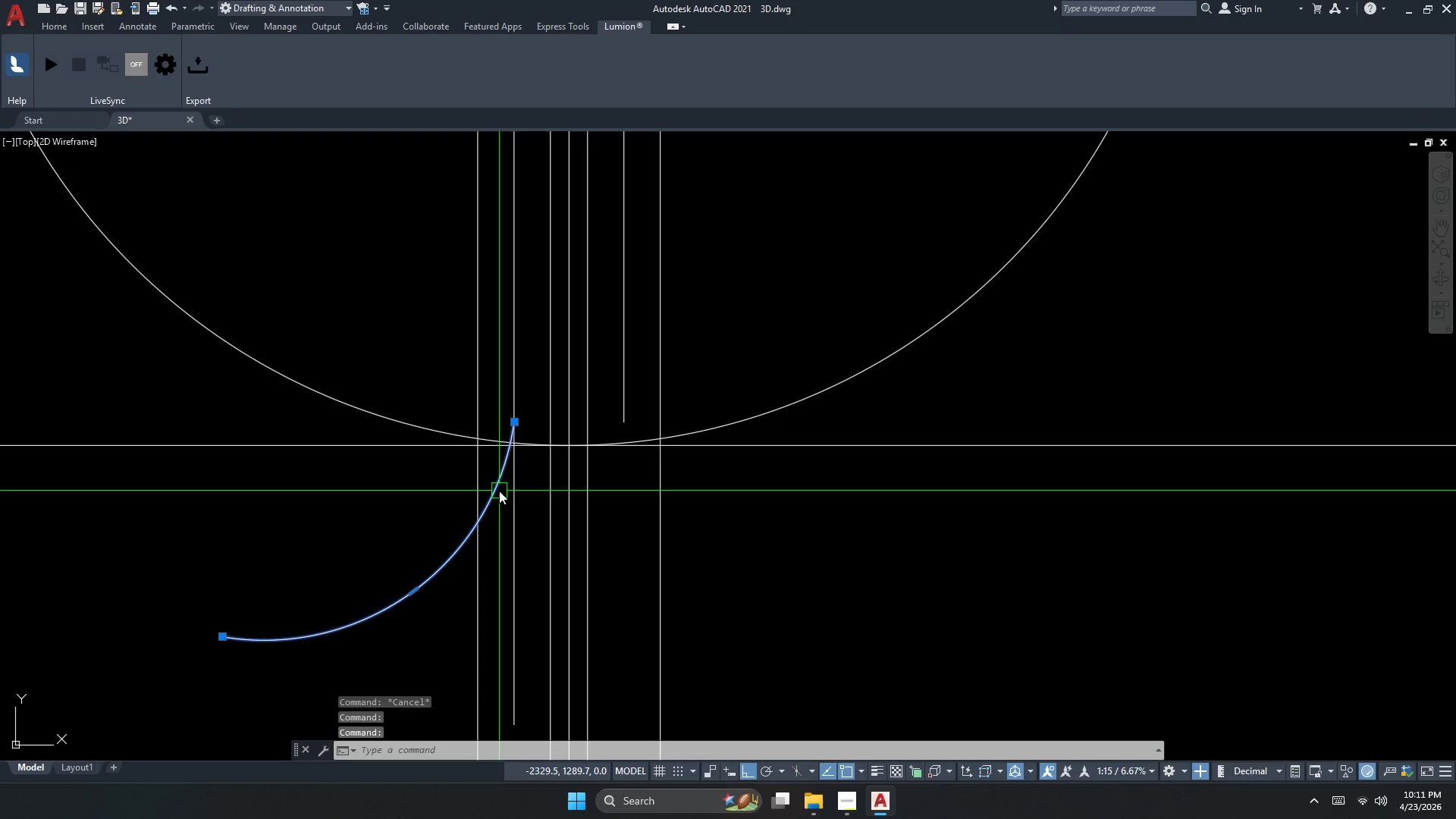 
key(Escape)
 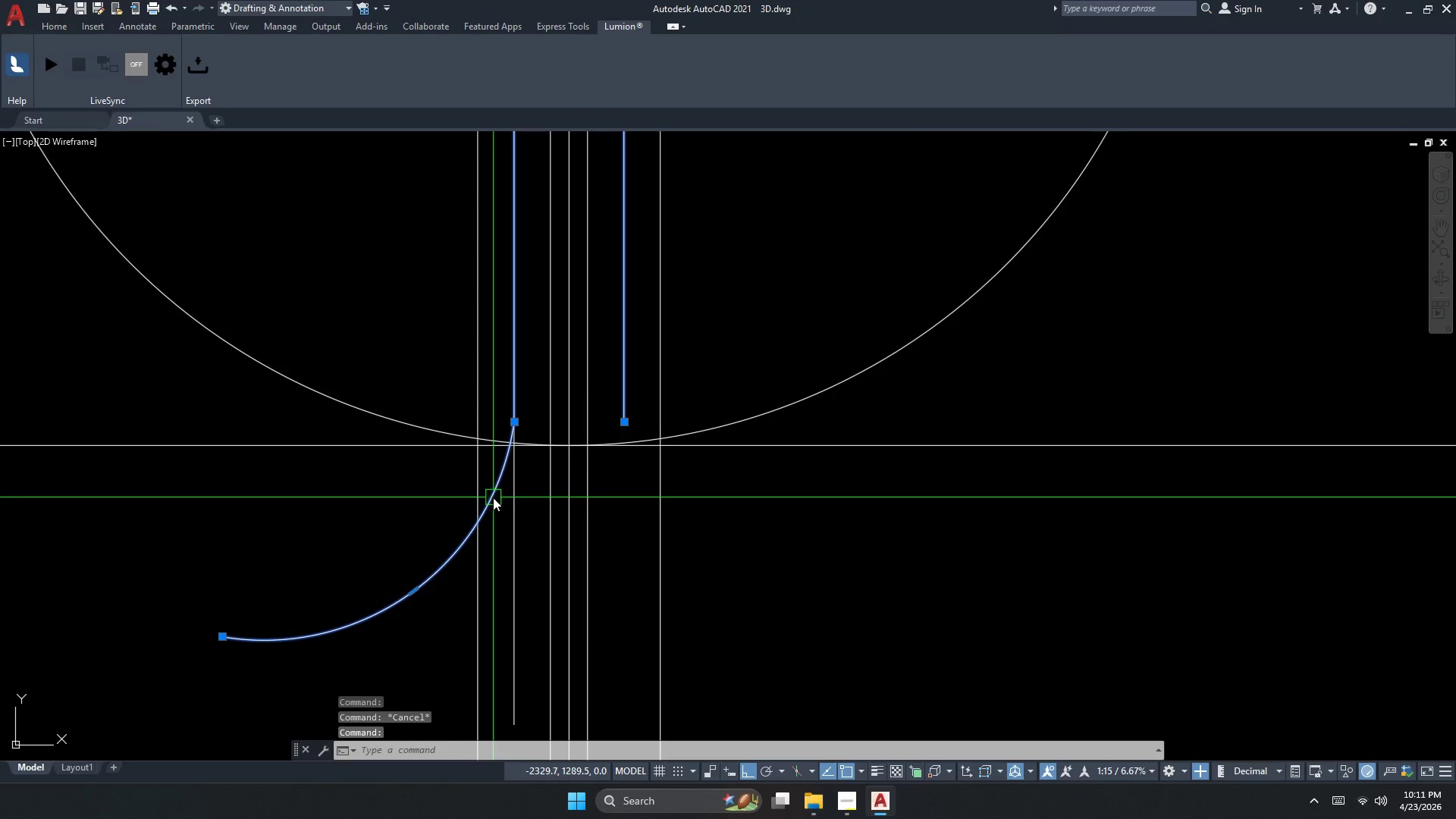 
scroll: coordinate [488, 494], scroll_direction: down, amount: 1.0
 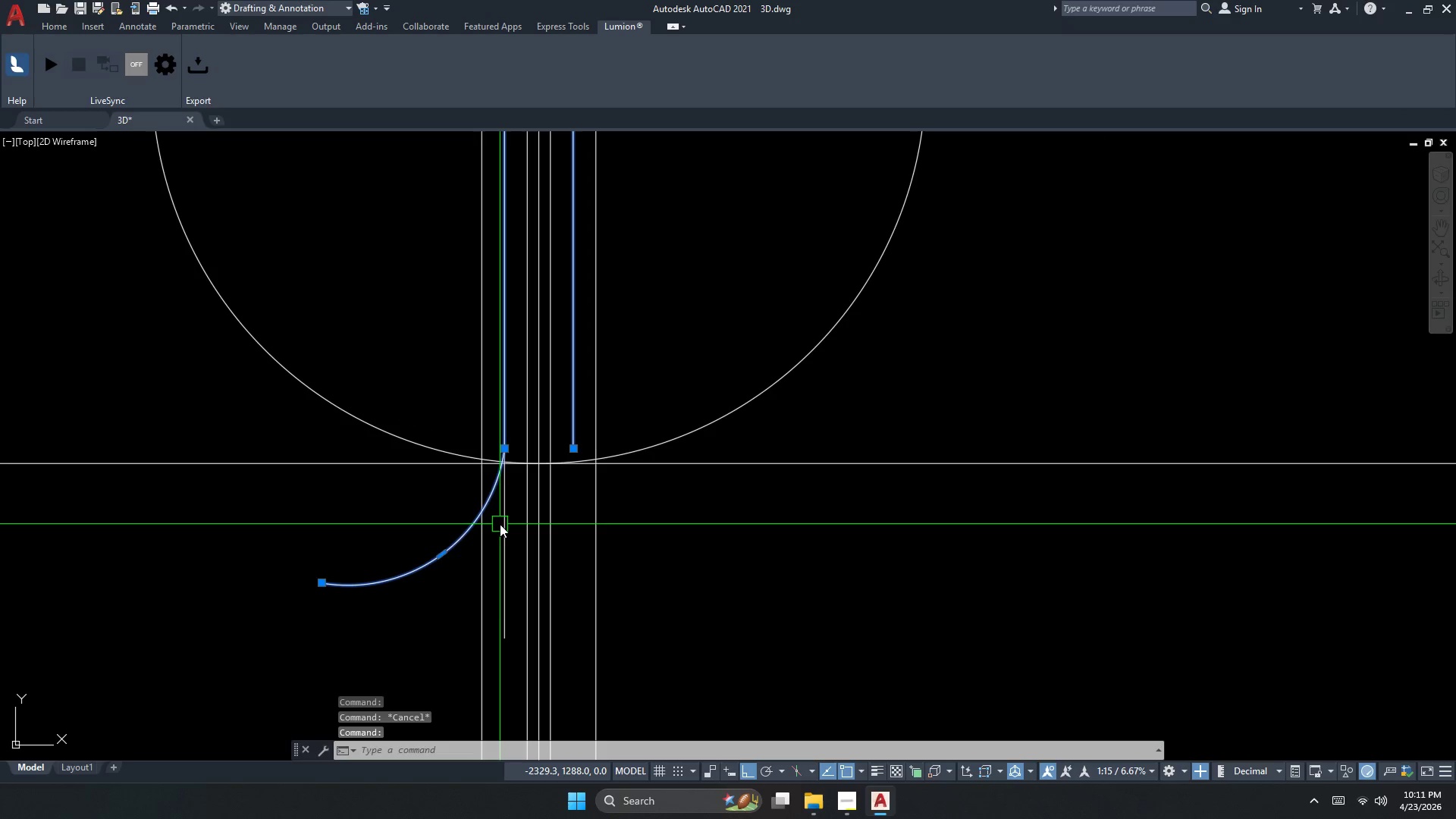 
key(Escape)
 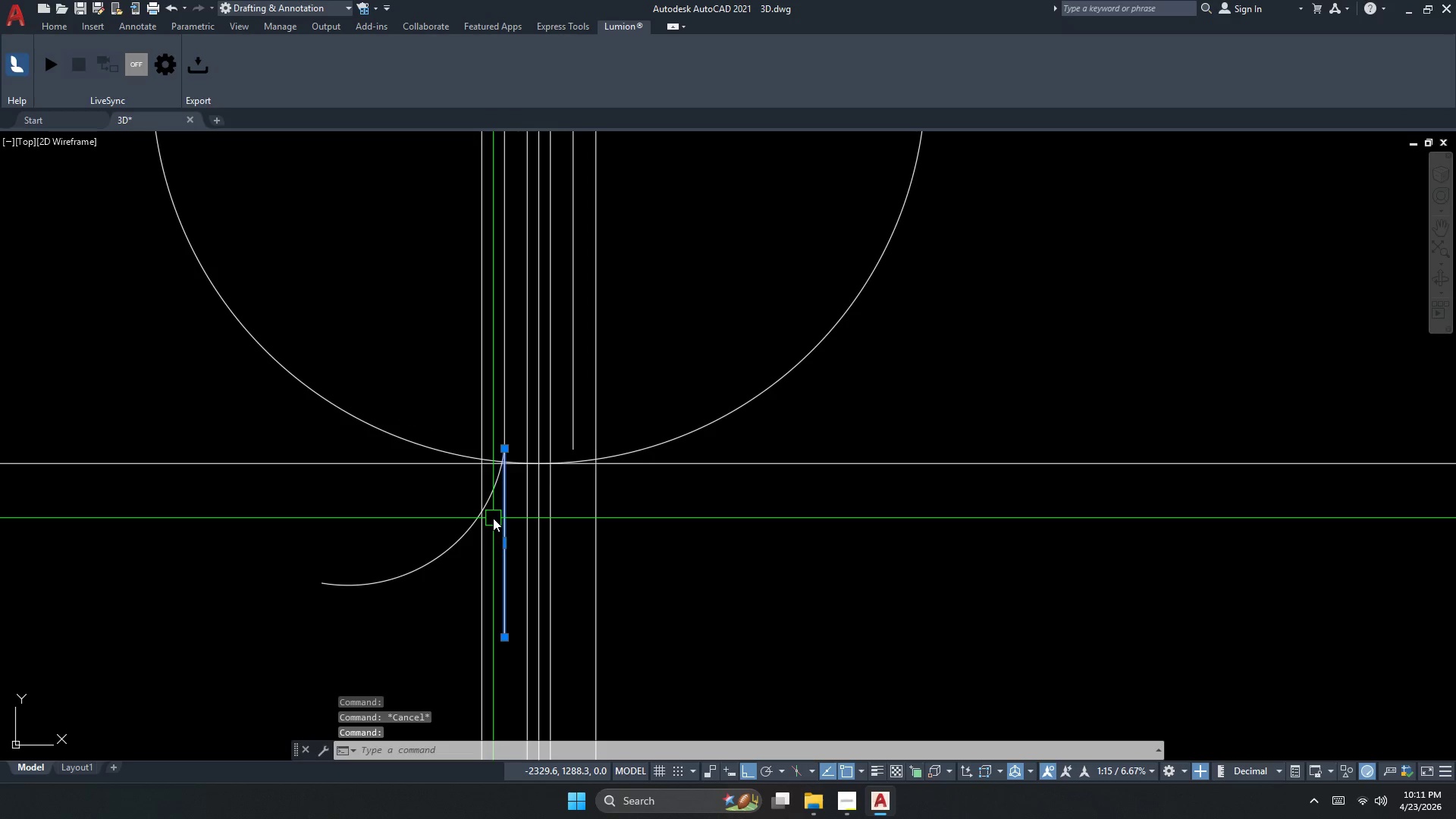 
key(Escape)
 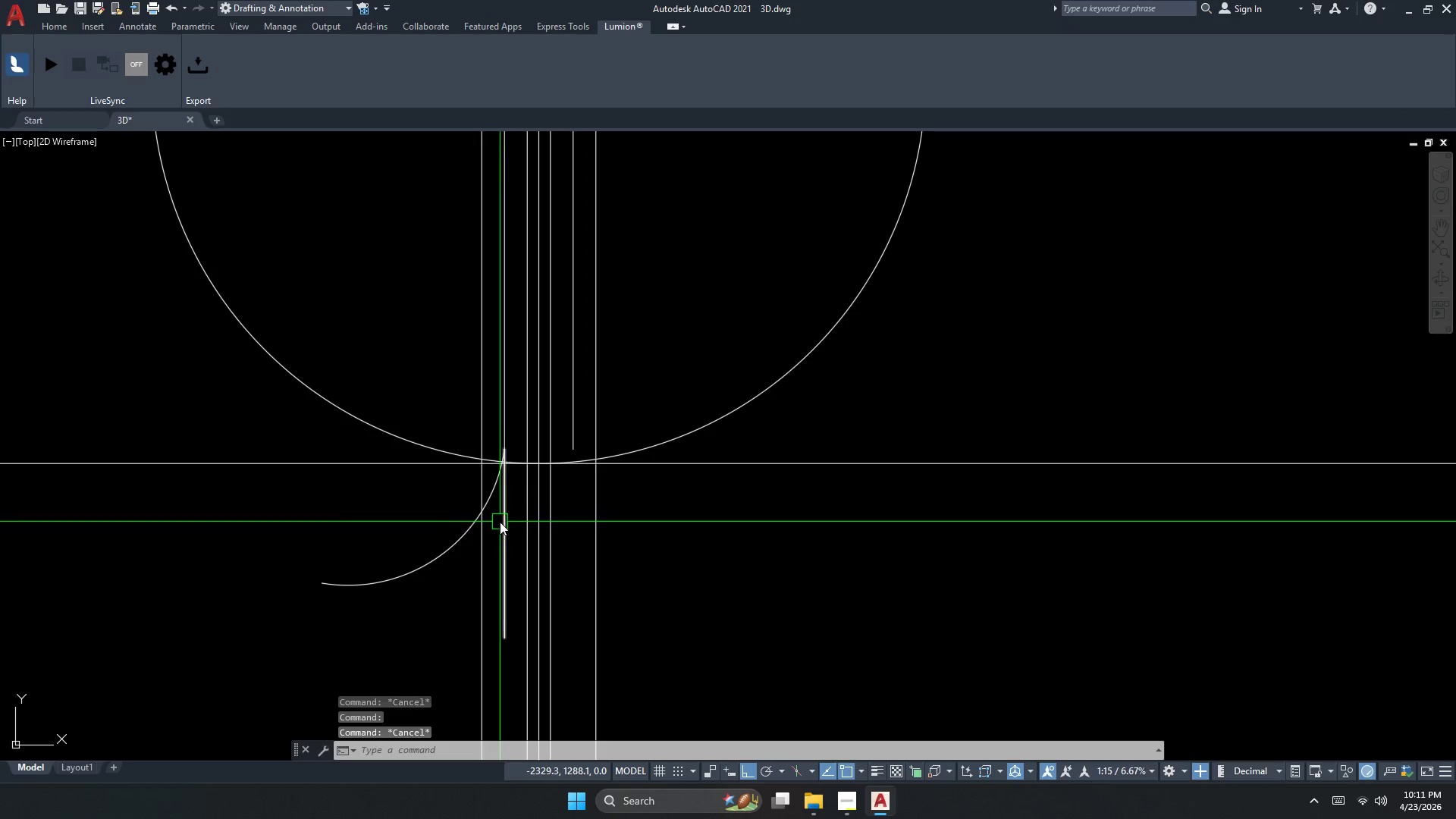 
left_click([500, 522])
 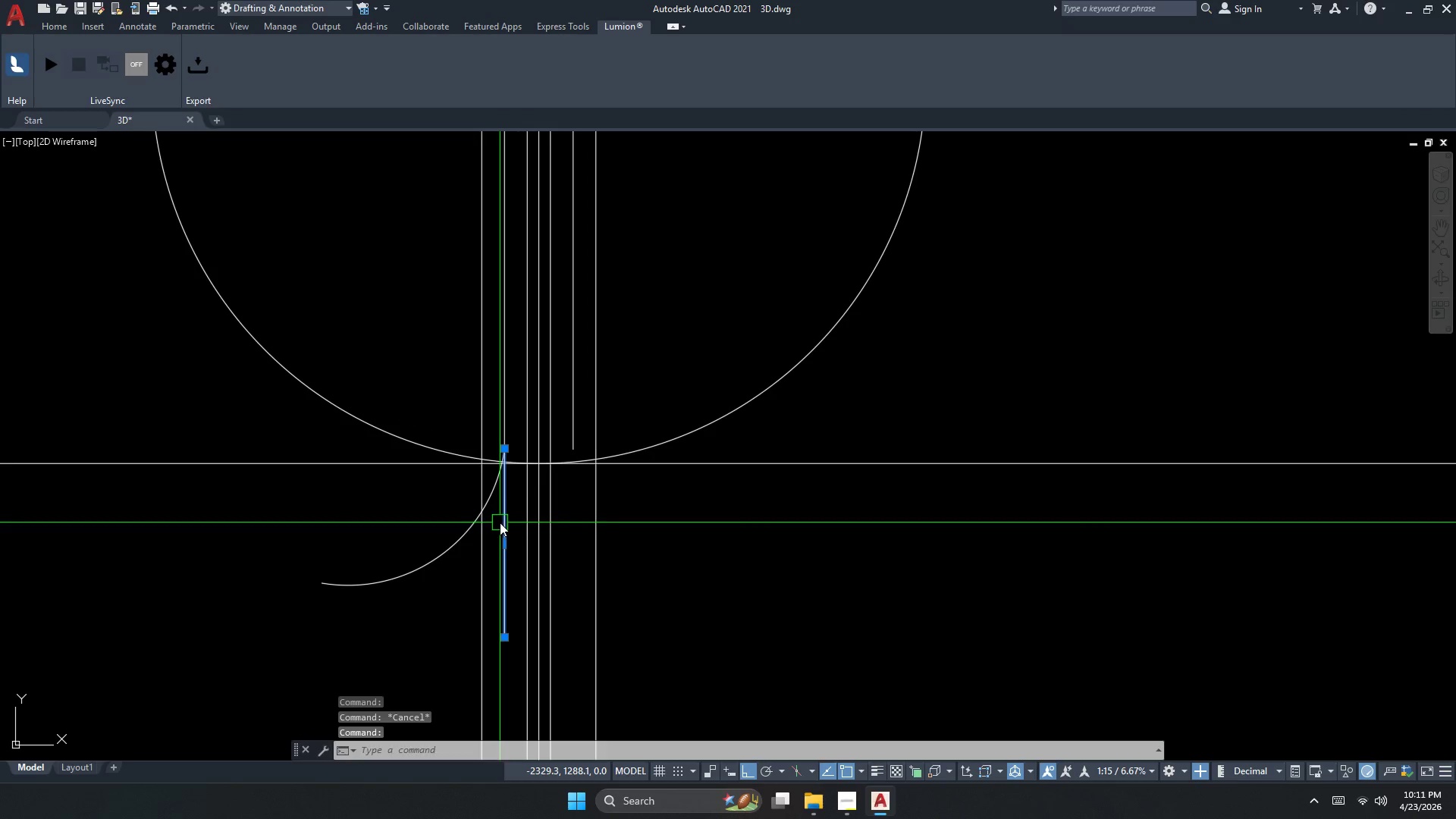 
key(E)
 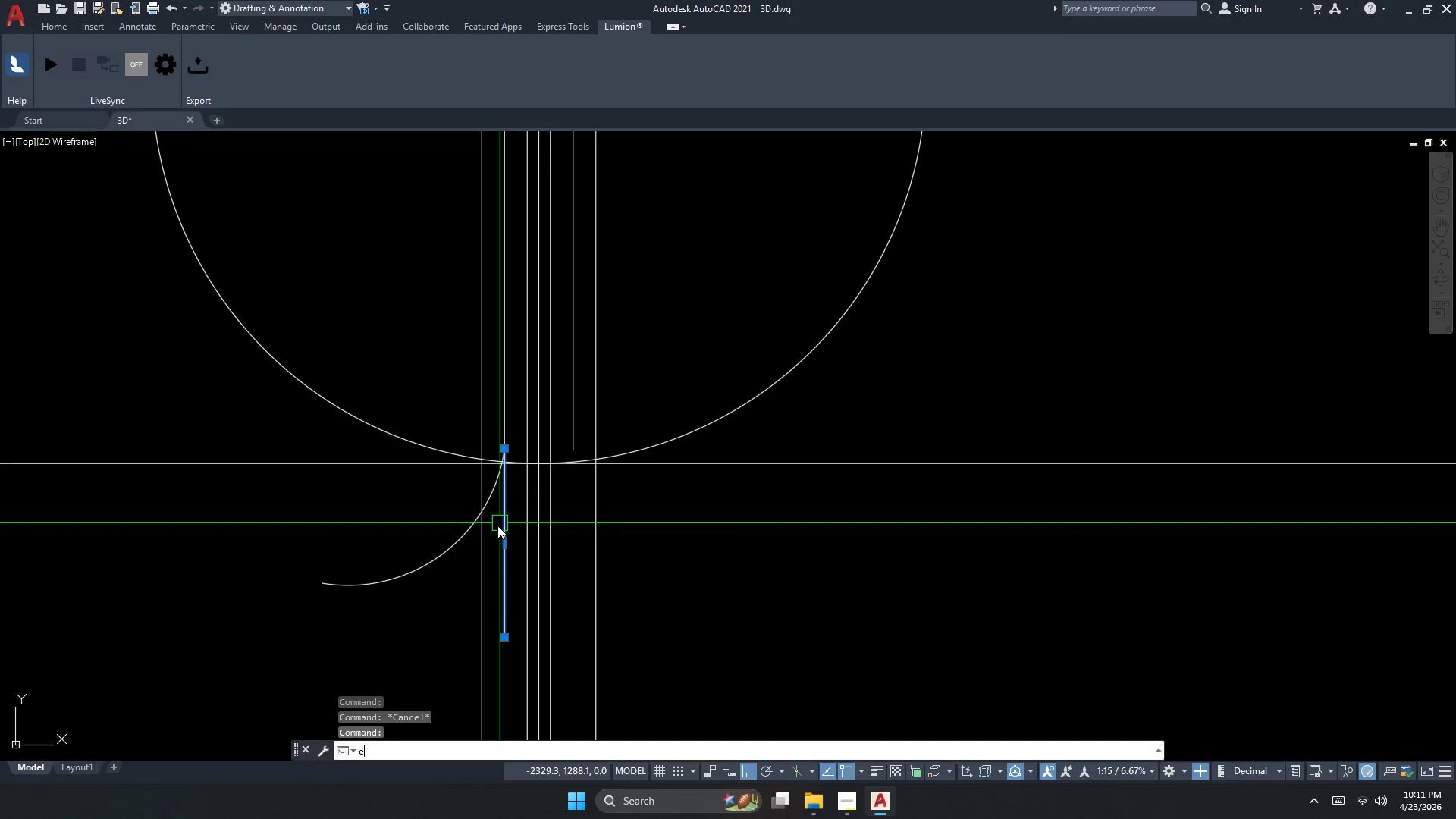 
key(Space)
 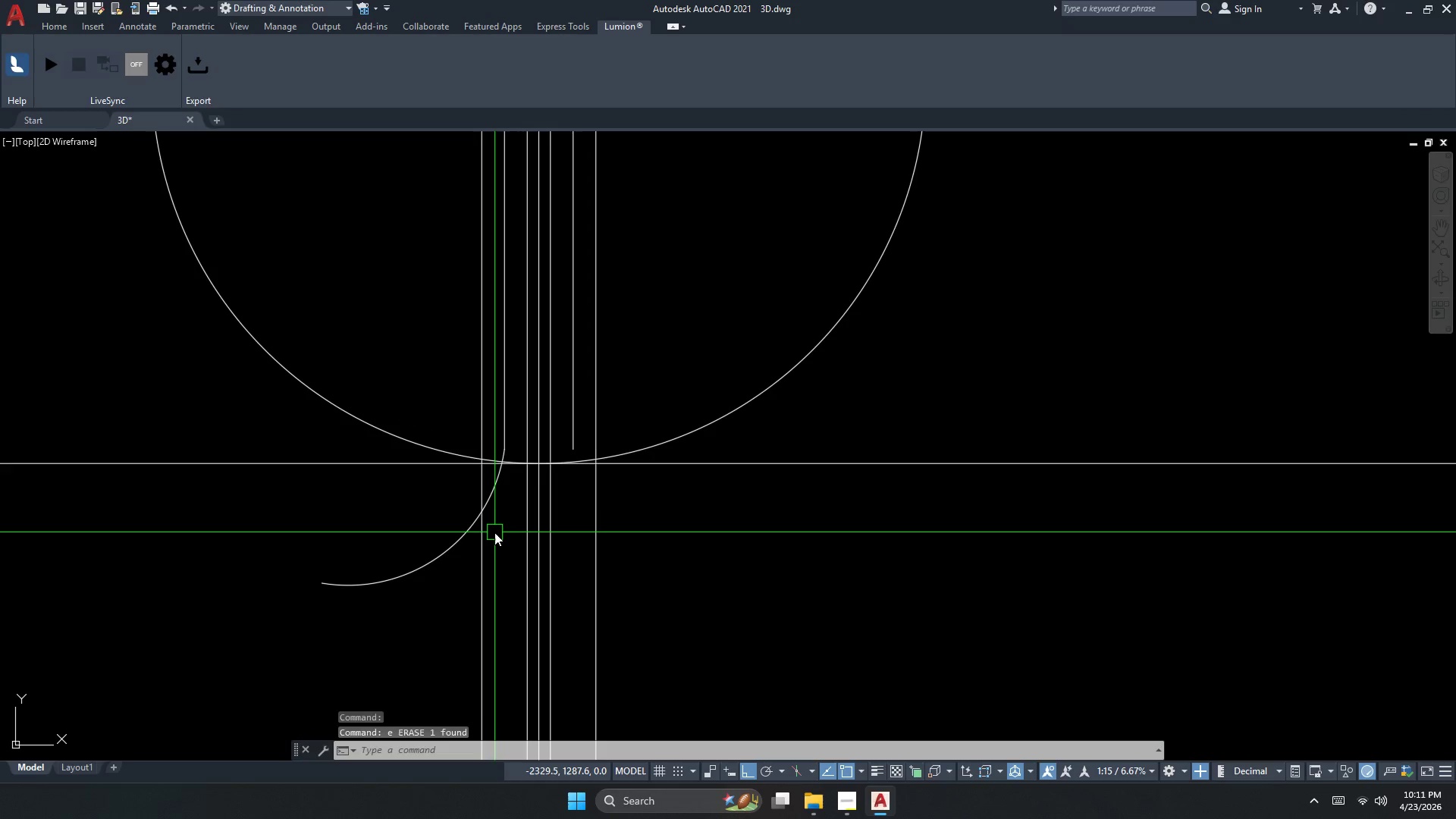 
key(Escape)
 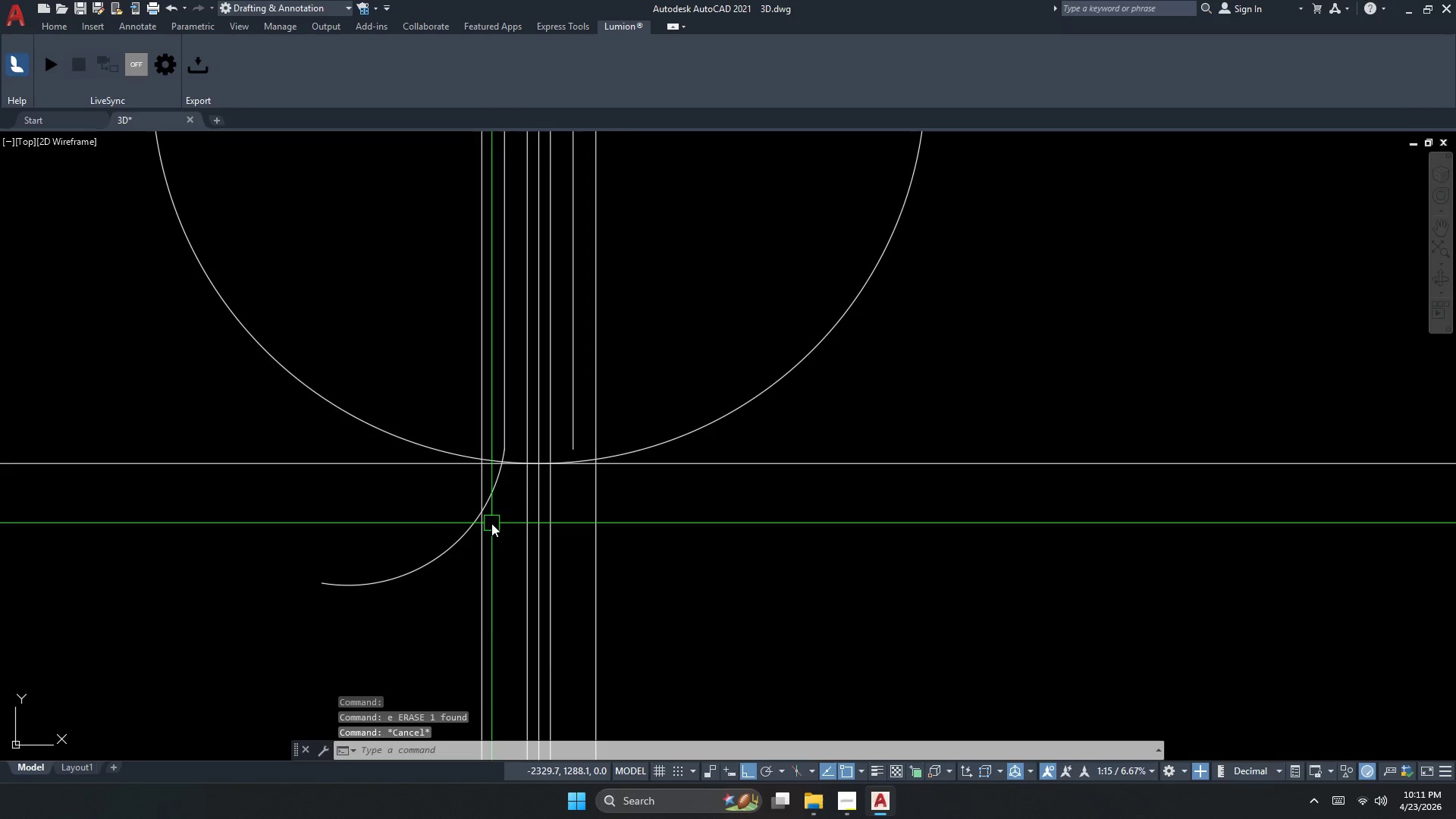 
key(P)
 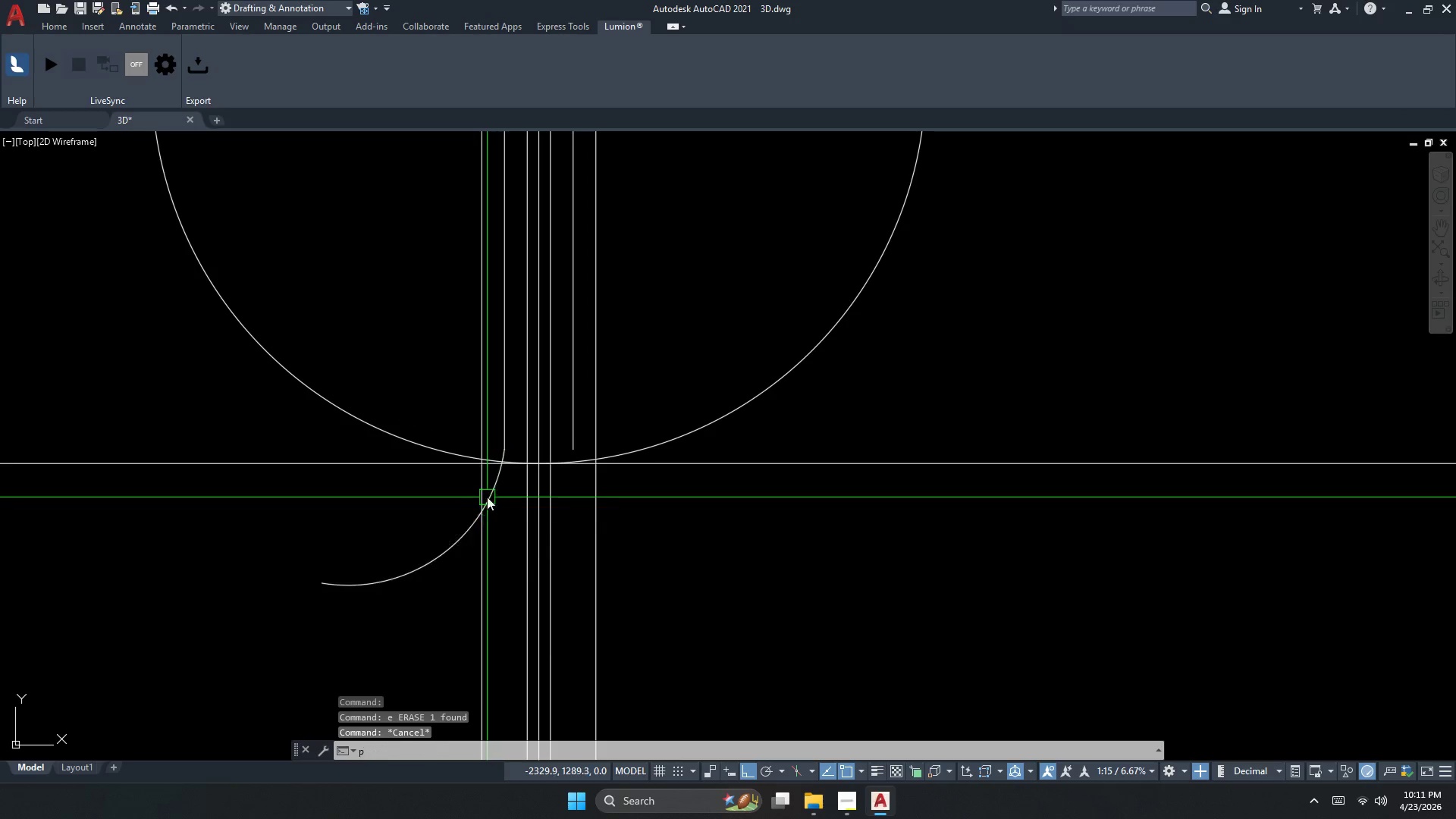 
key(L)
 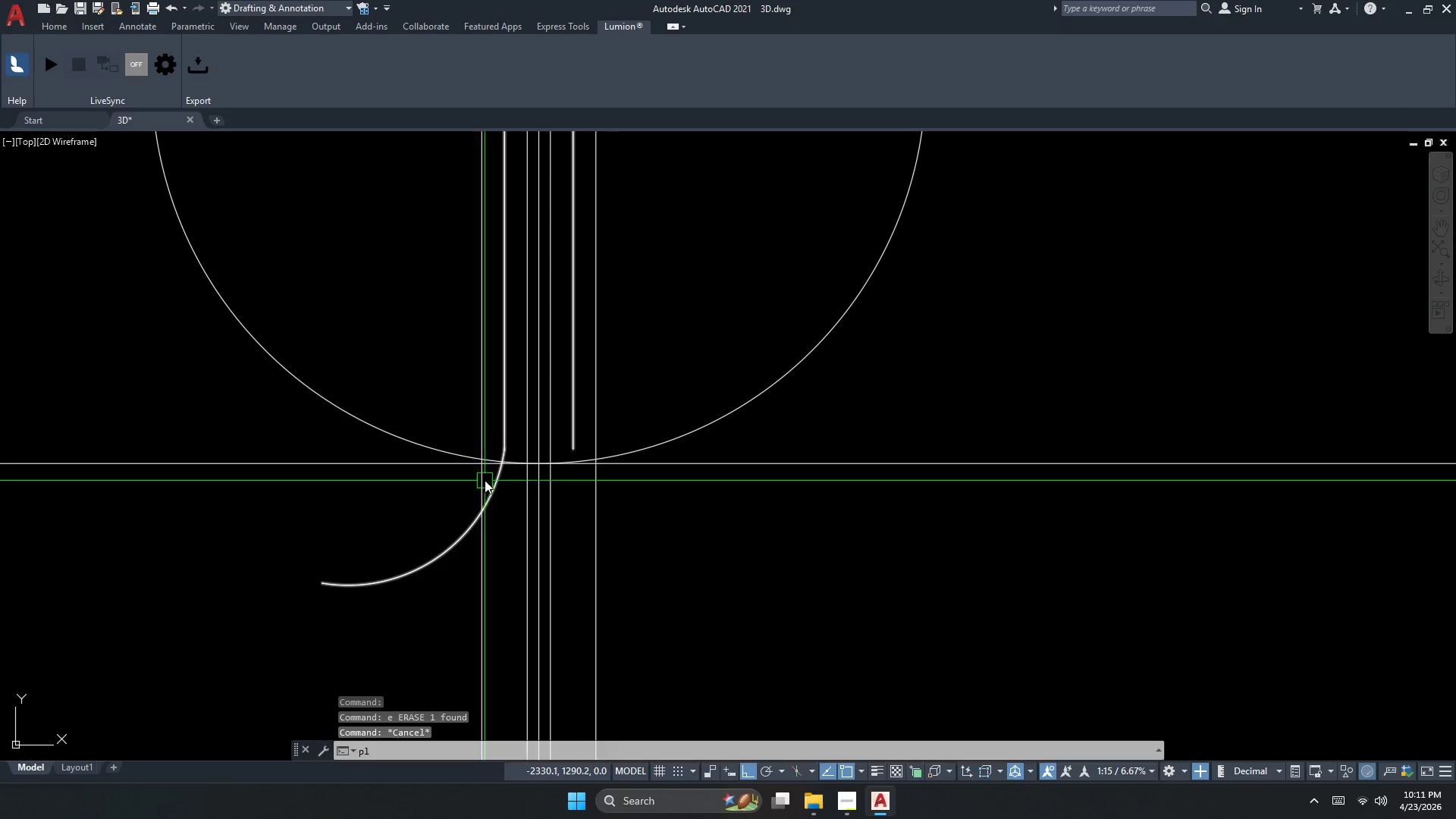 
key(Space)
 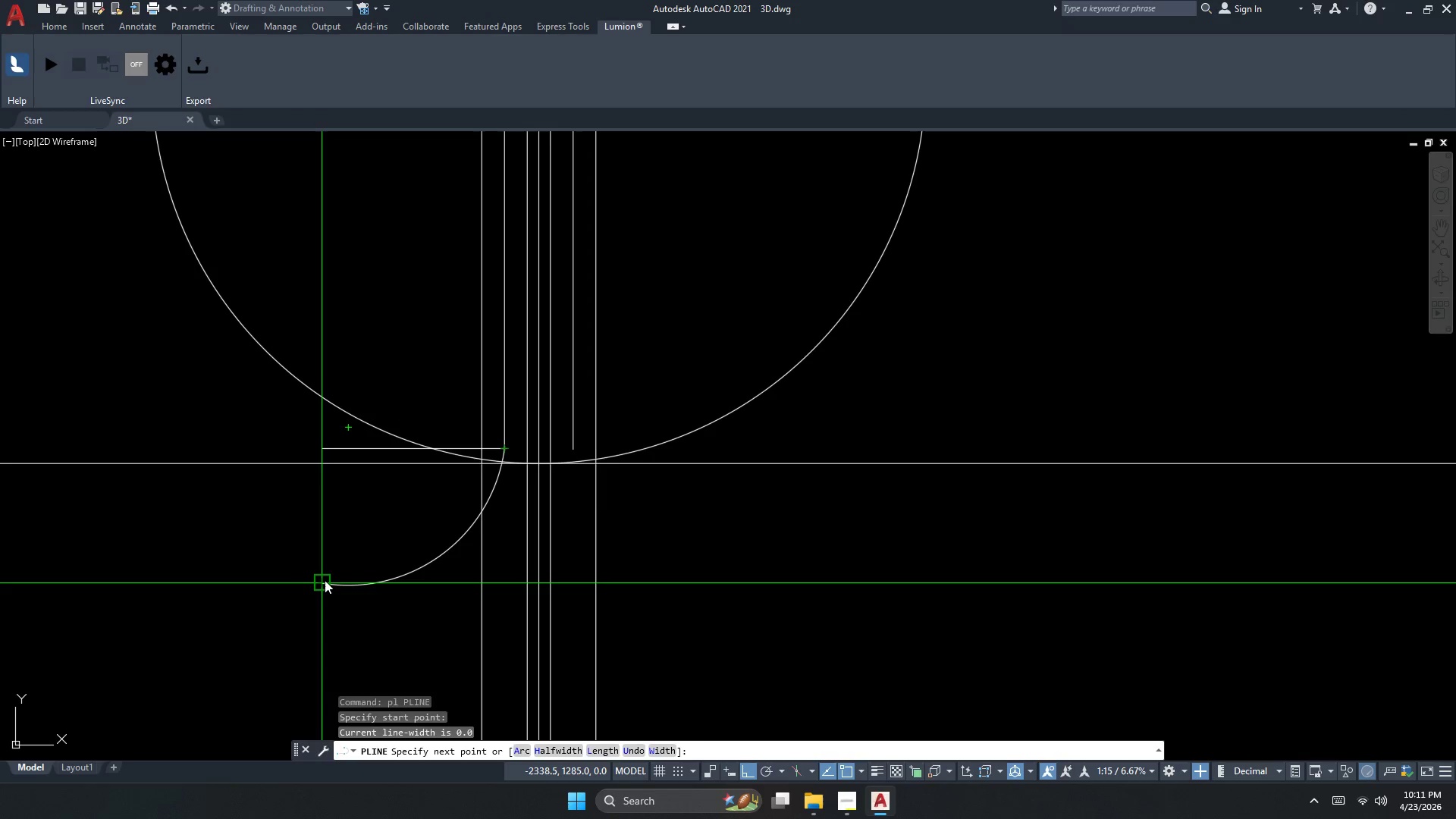 
key(Escape)
 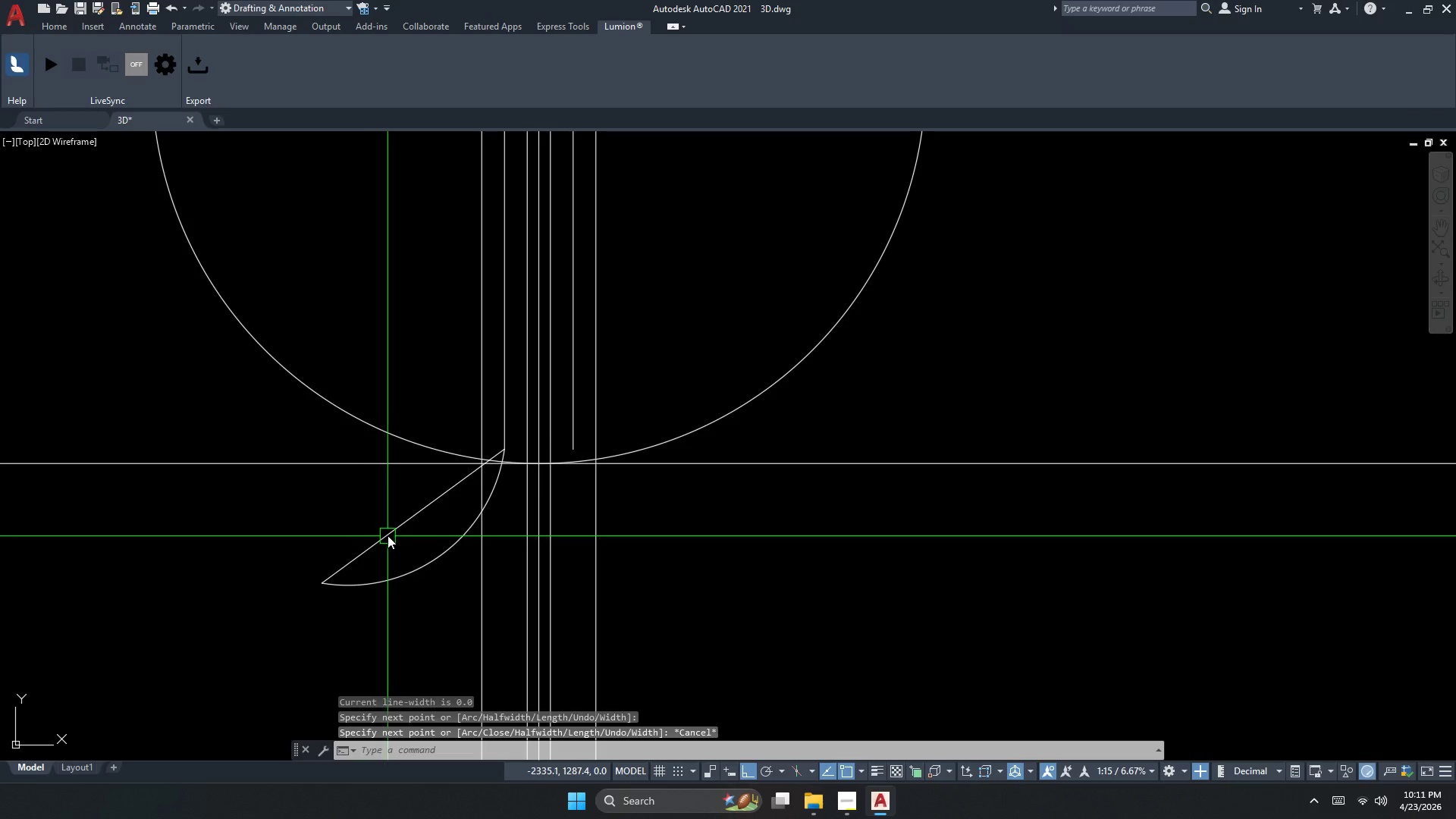 
left_click([388, 535])
 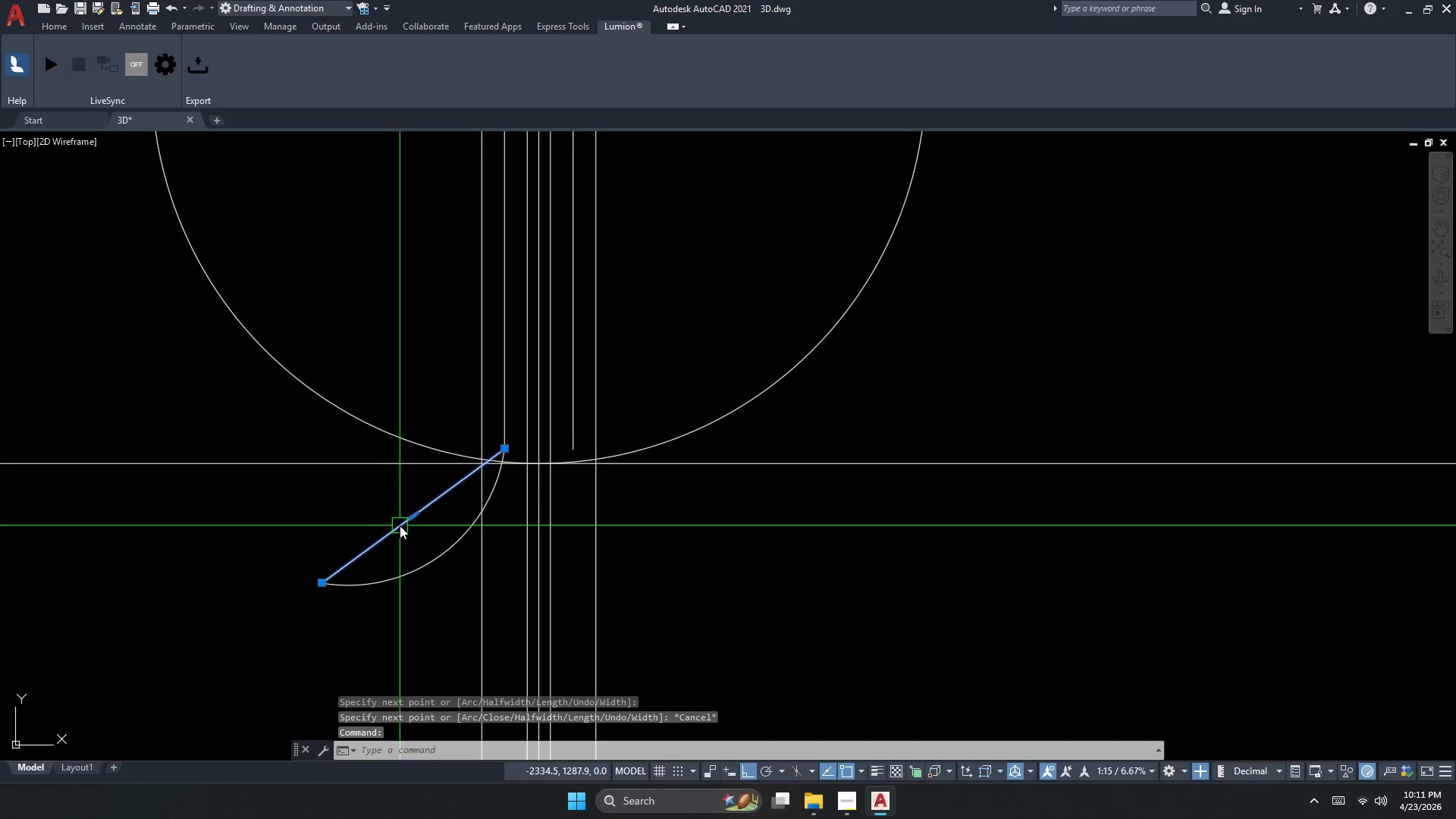 
mouse_move([422, 533])
 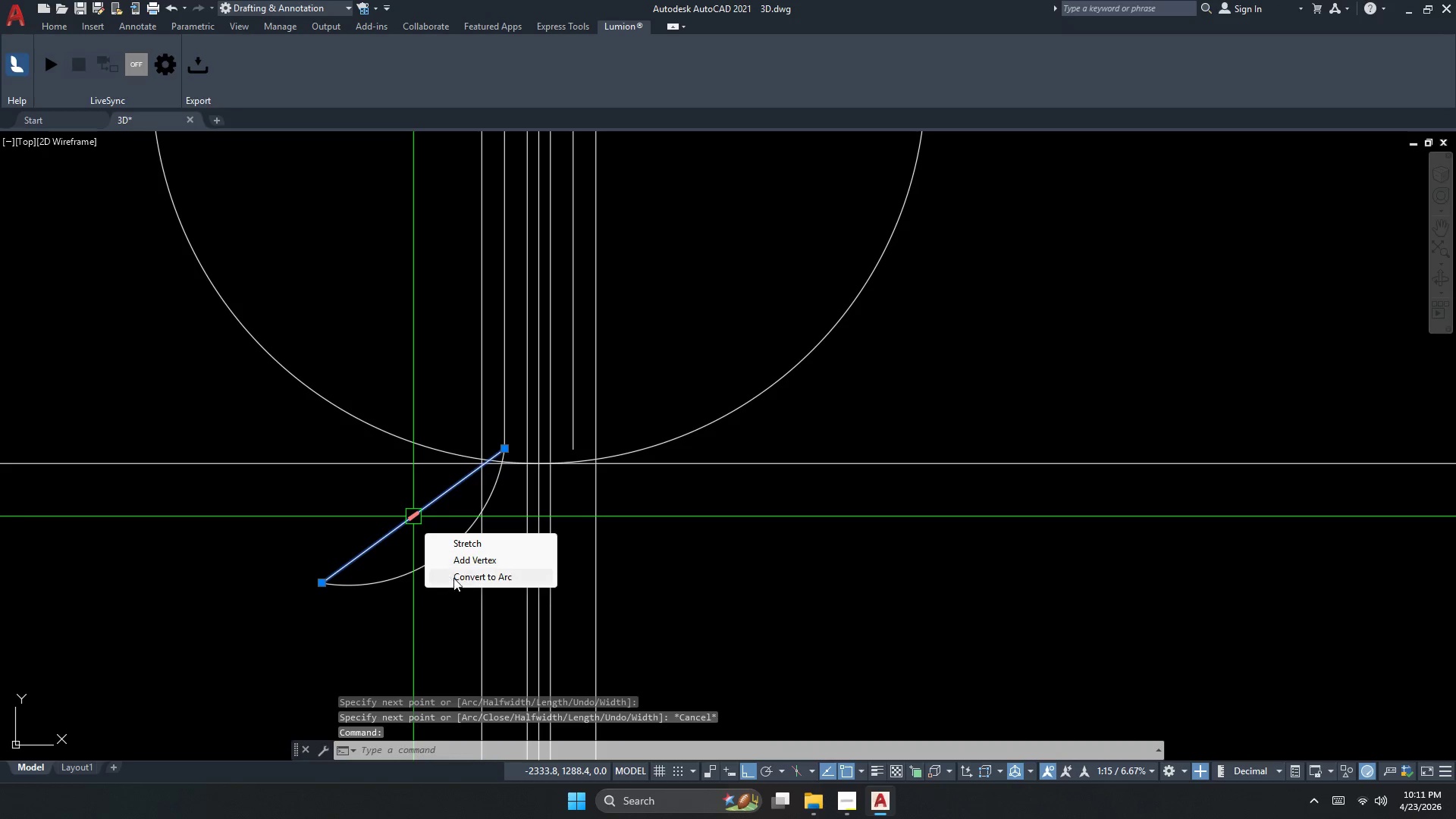 
left_click([453, 578])
 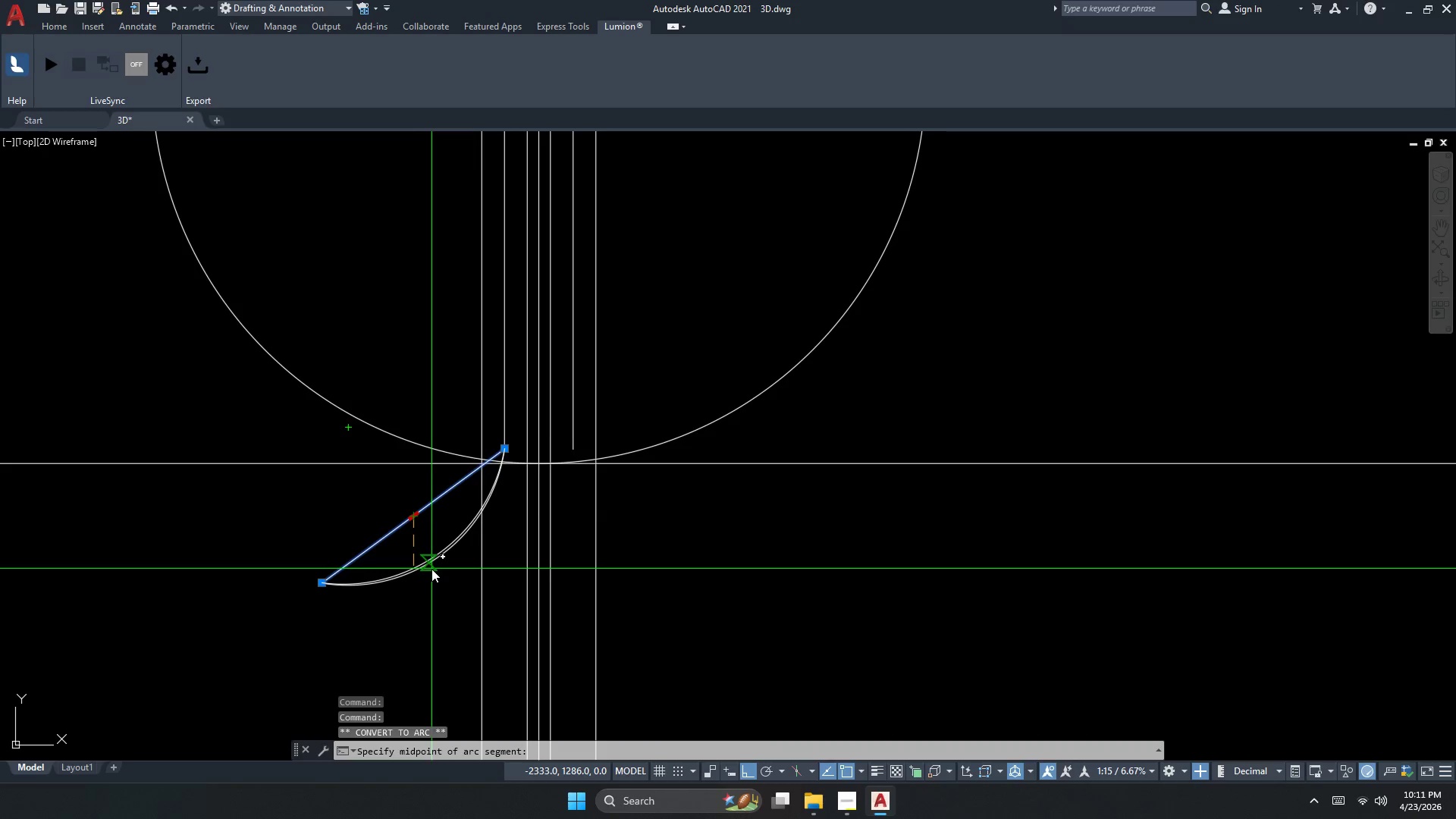 
left_click([431, 569])
 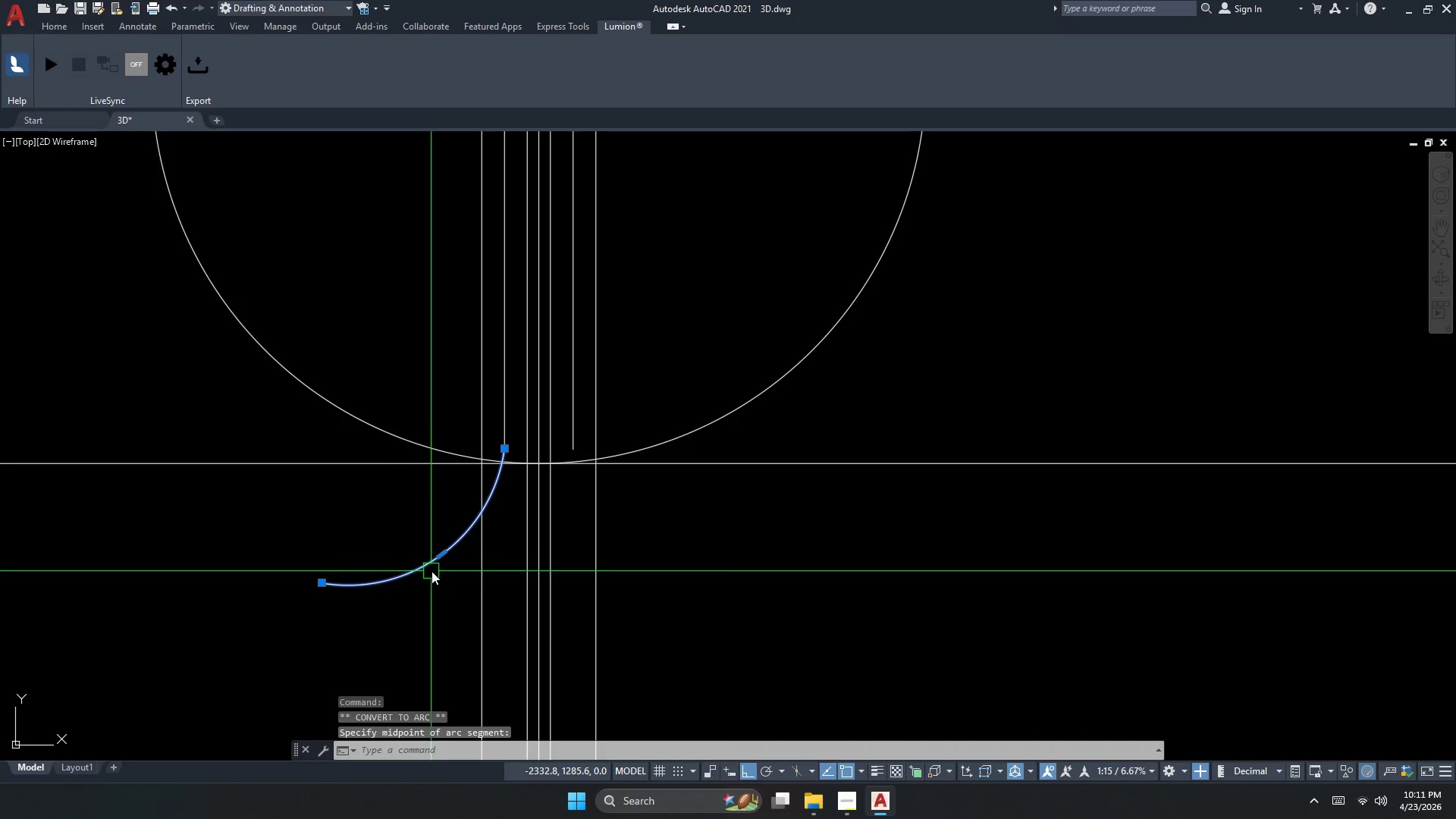 
key(Escape)
 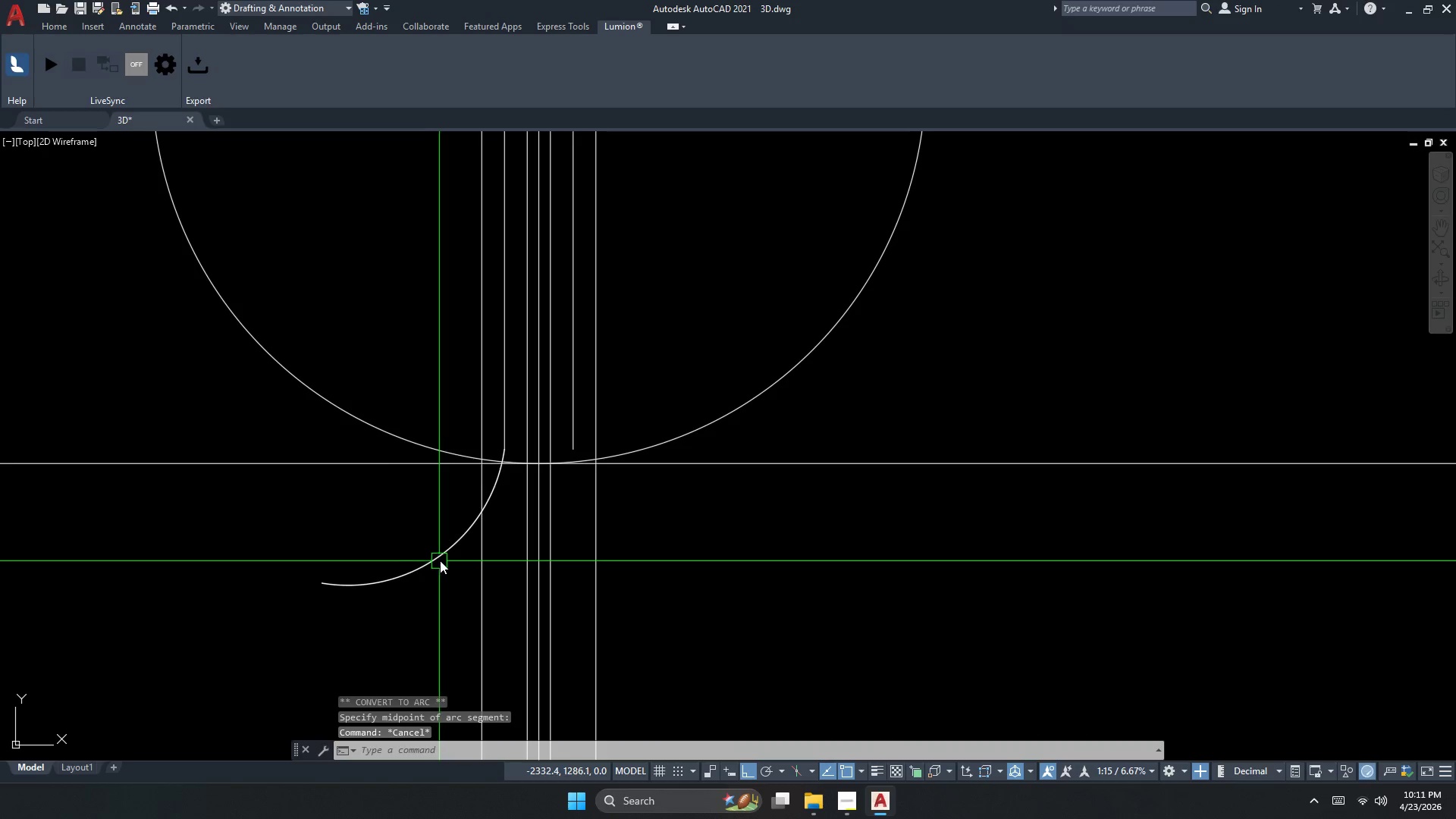 
double_click([441, 560])
 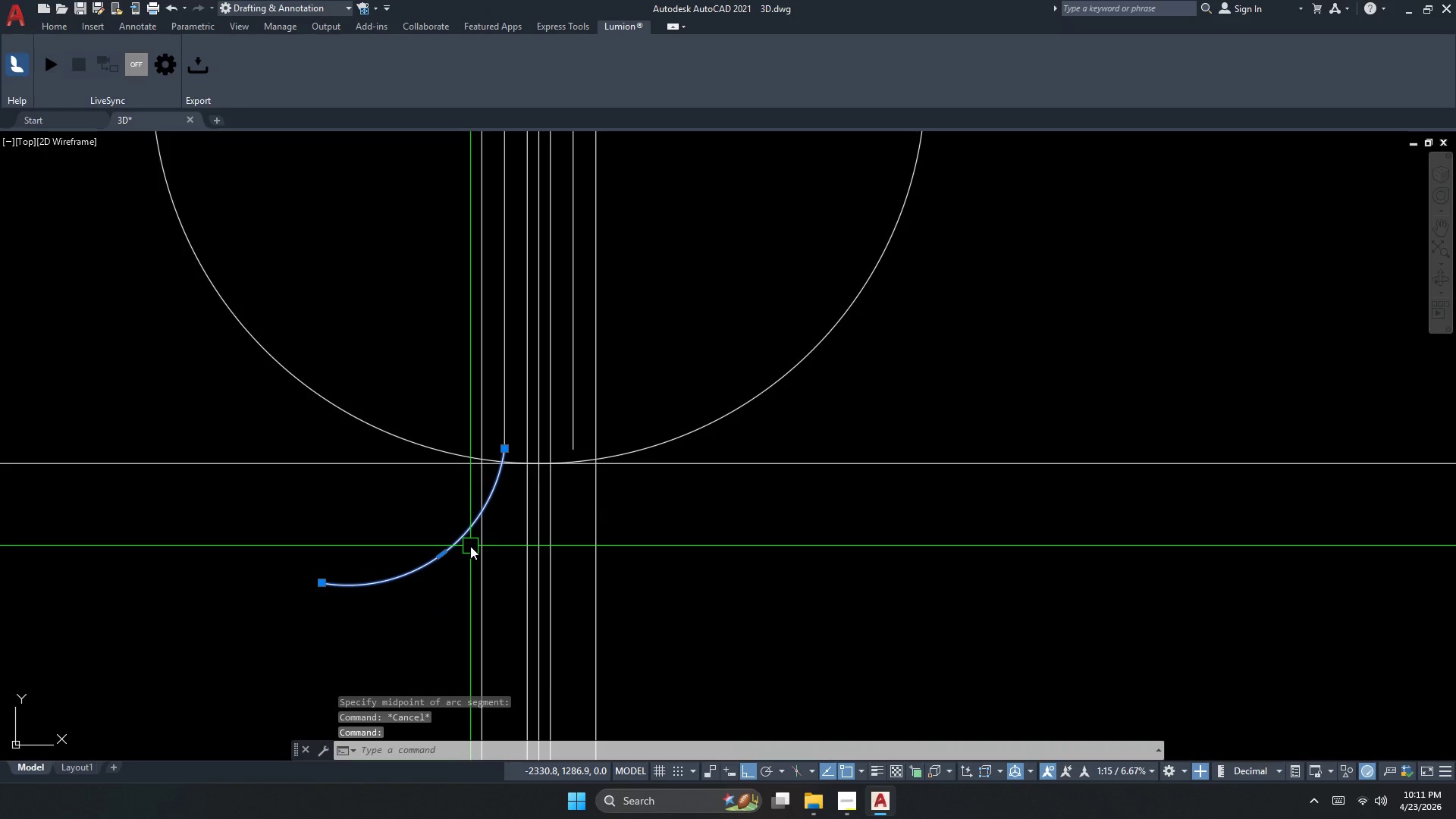 
key(Comma)
 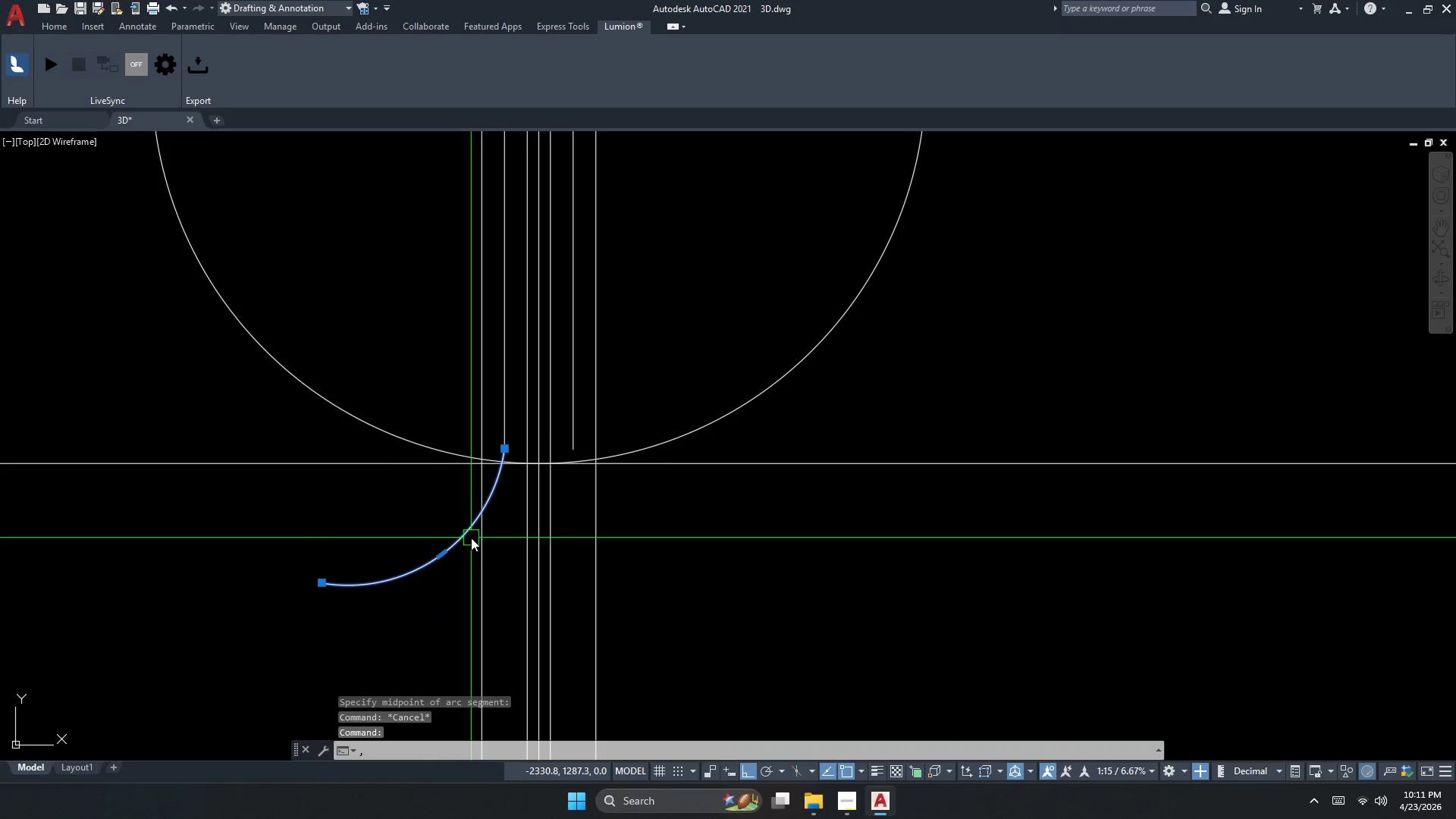 
key(Escape)
 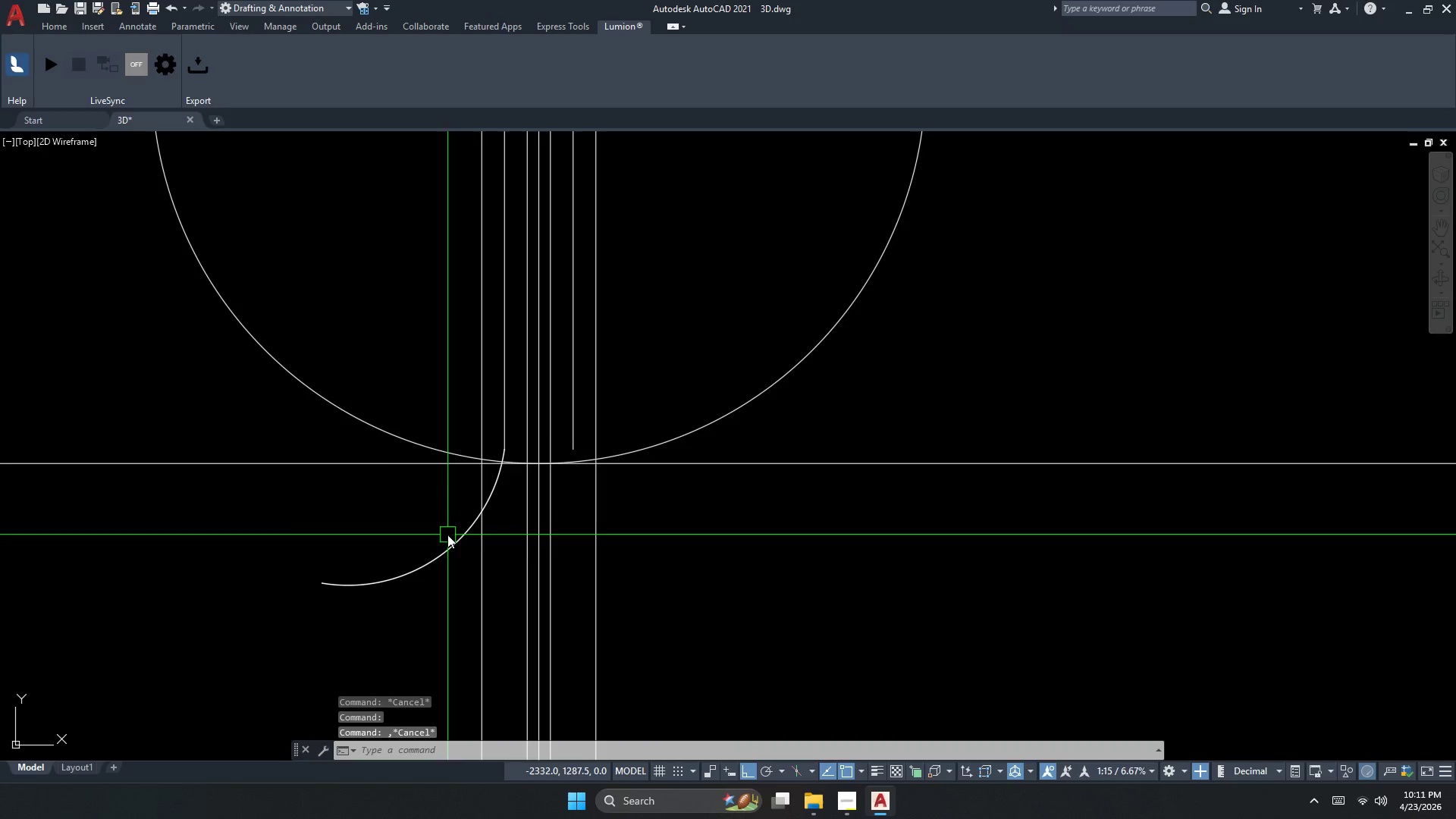 
key(Escape)
 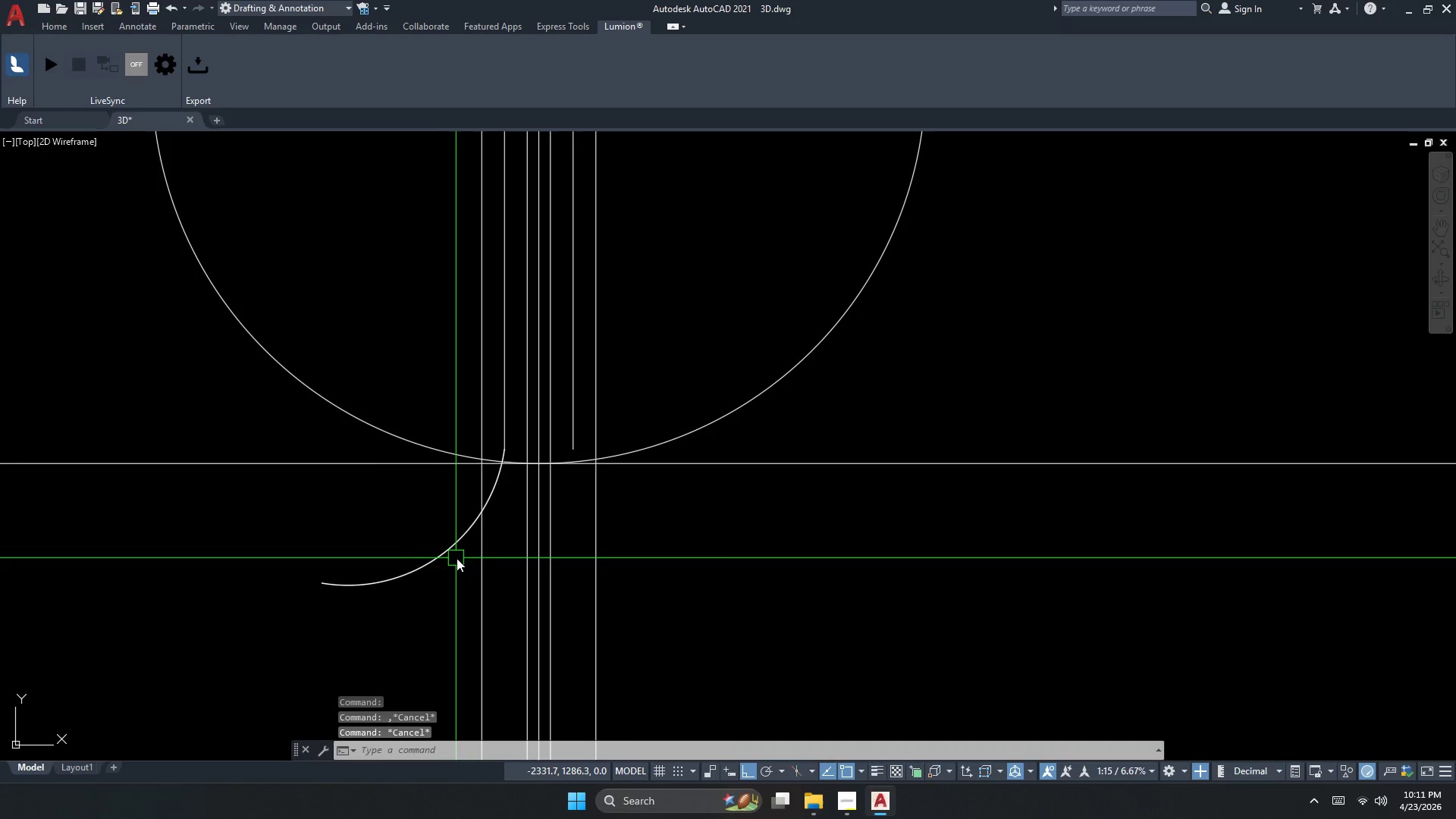 
left_click([457, 557])
 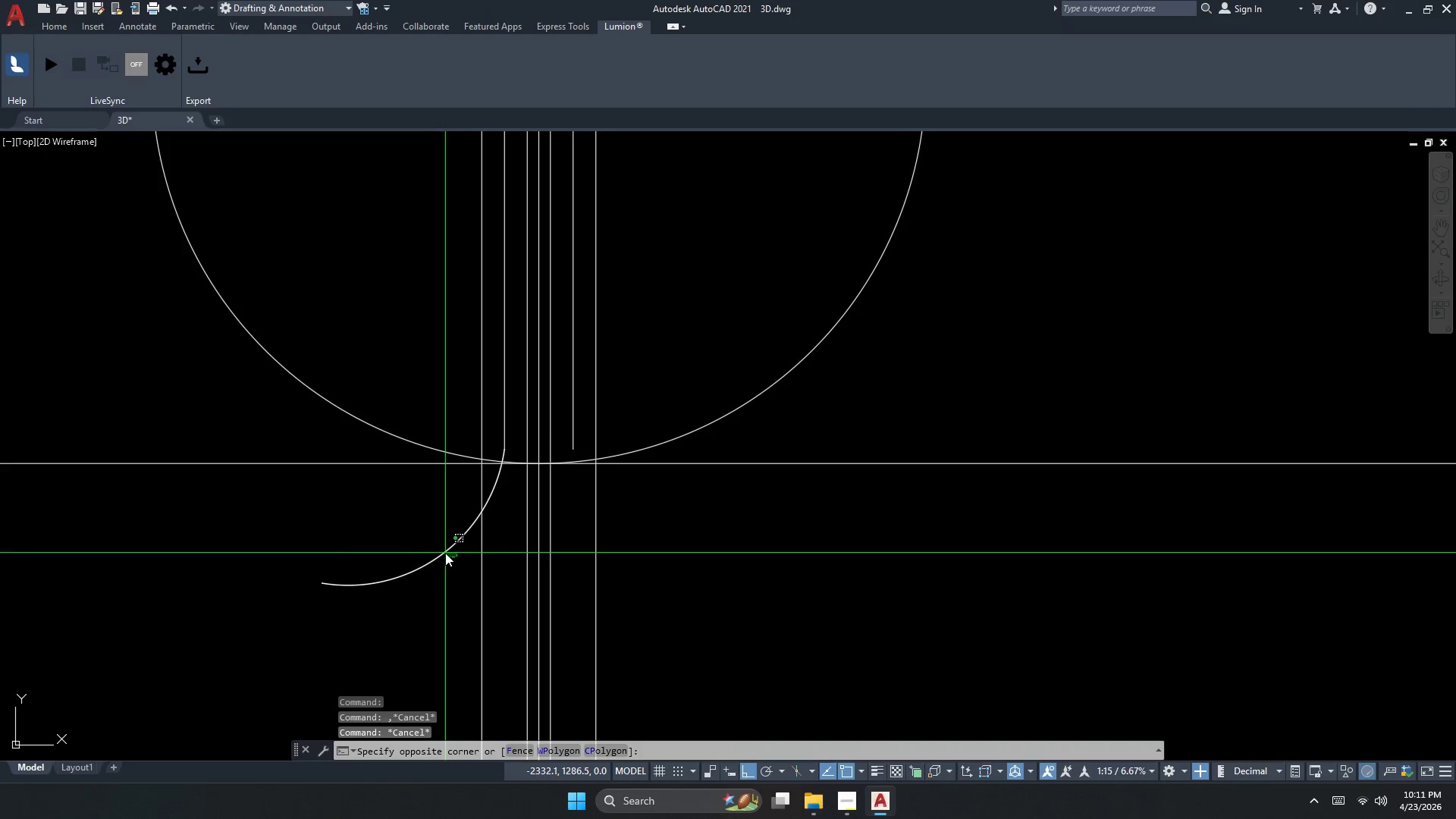 
key(Escape)
 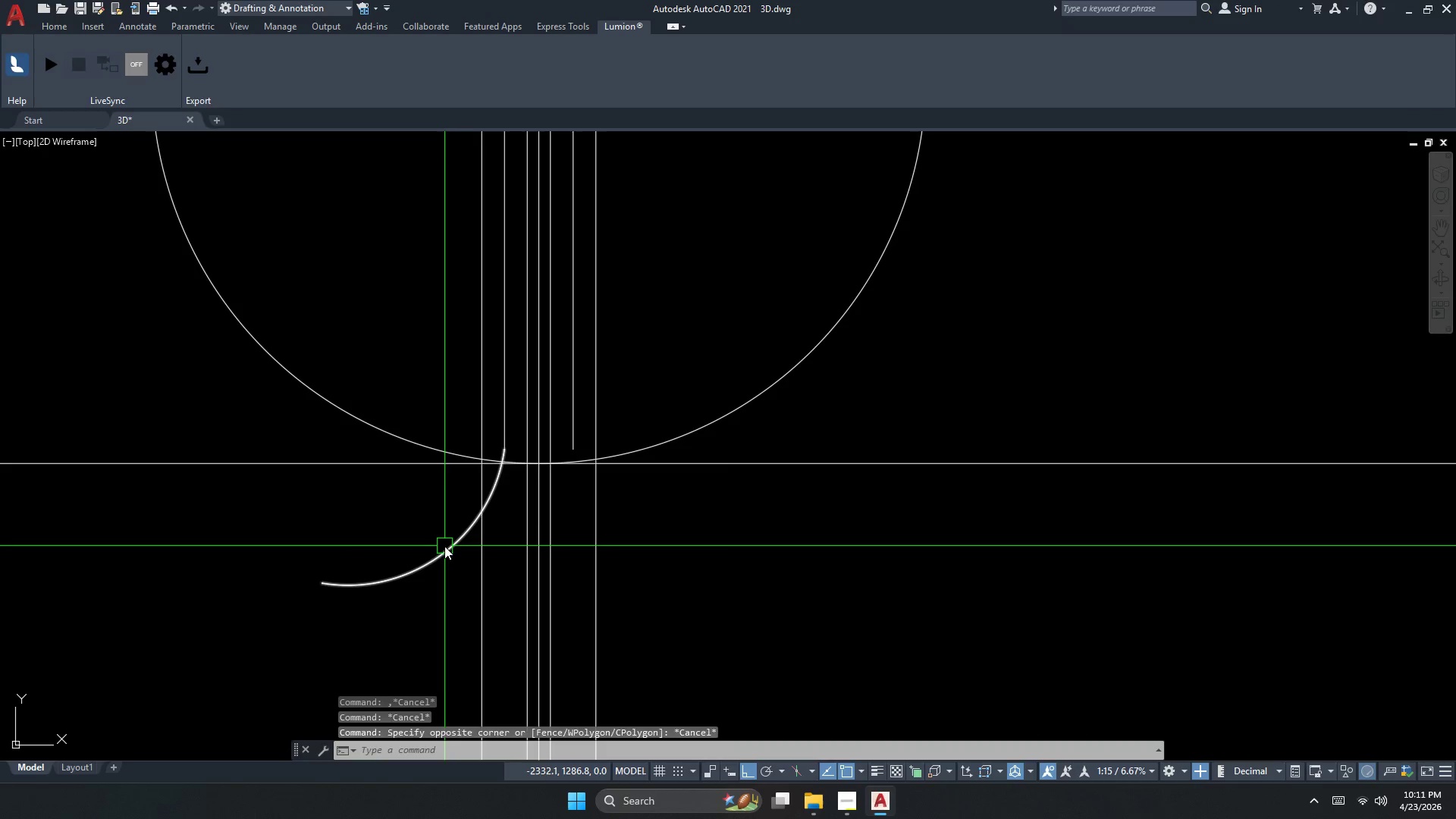 
left_click([444, 546])
 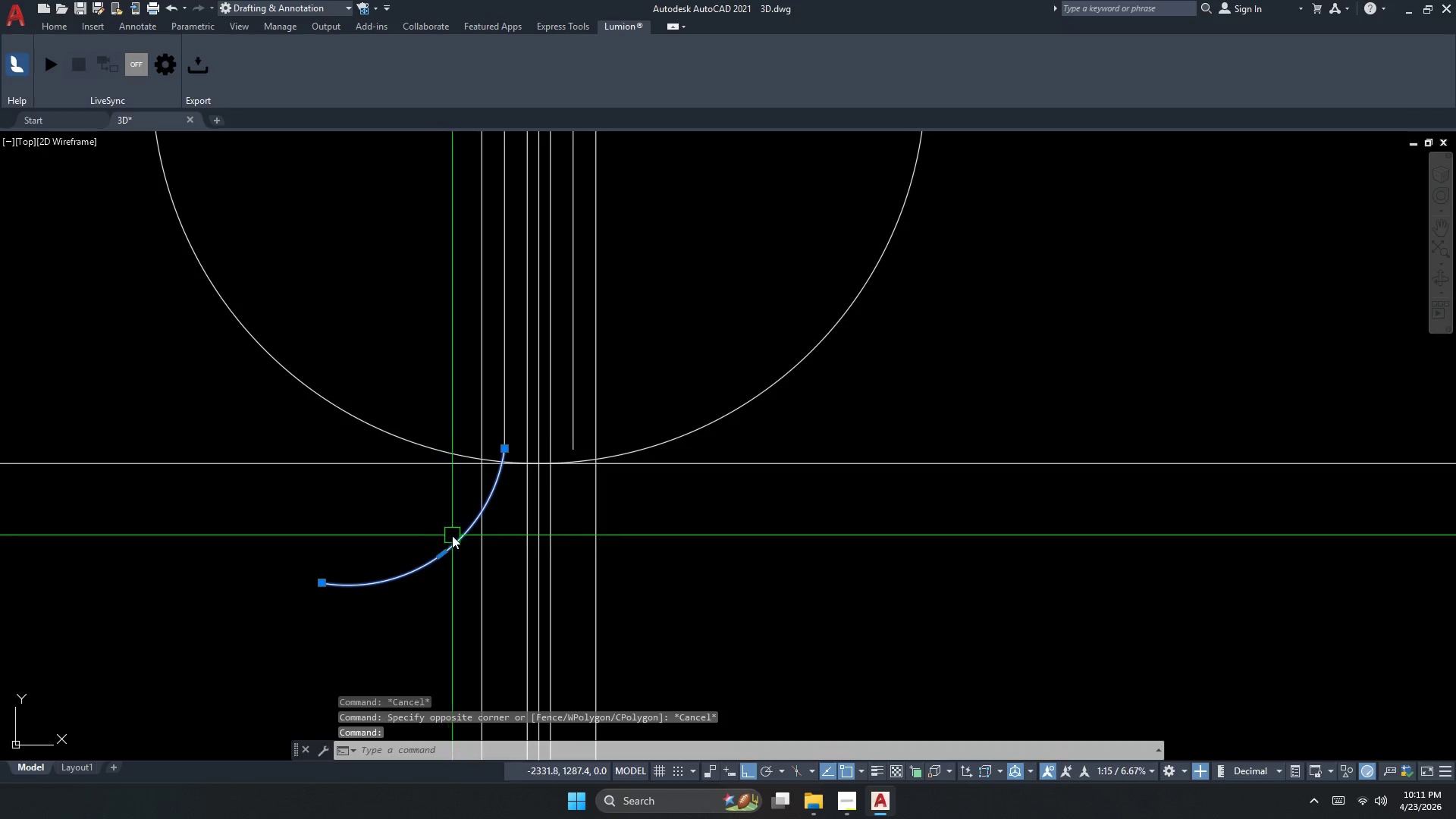 
key(Escape)
 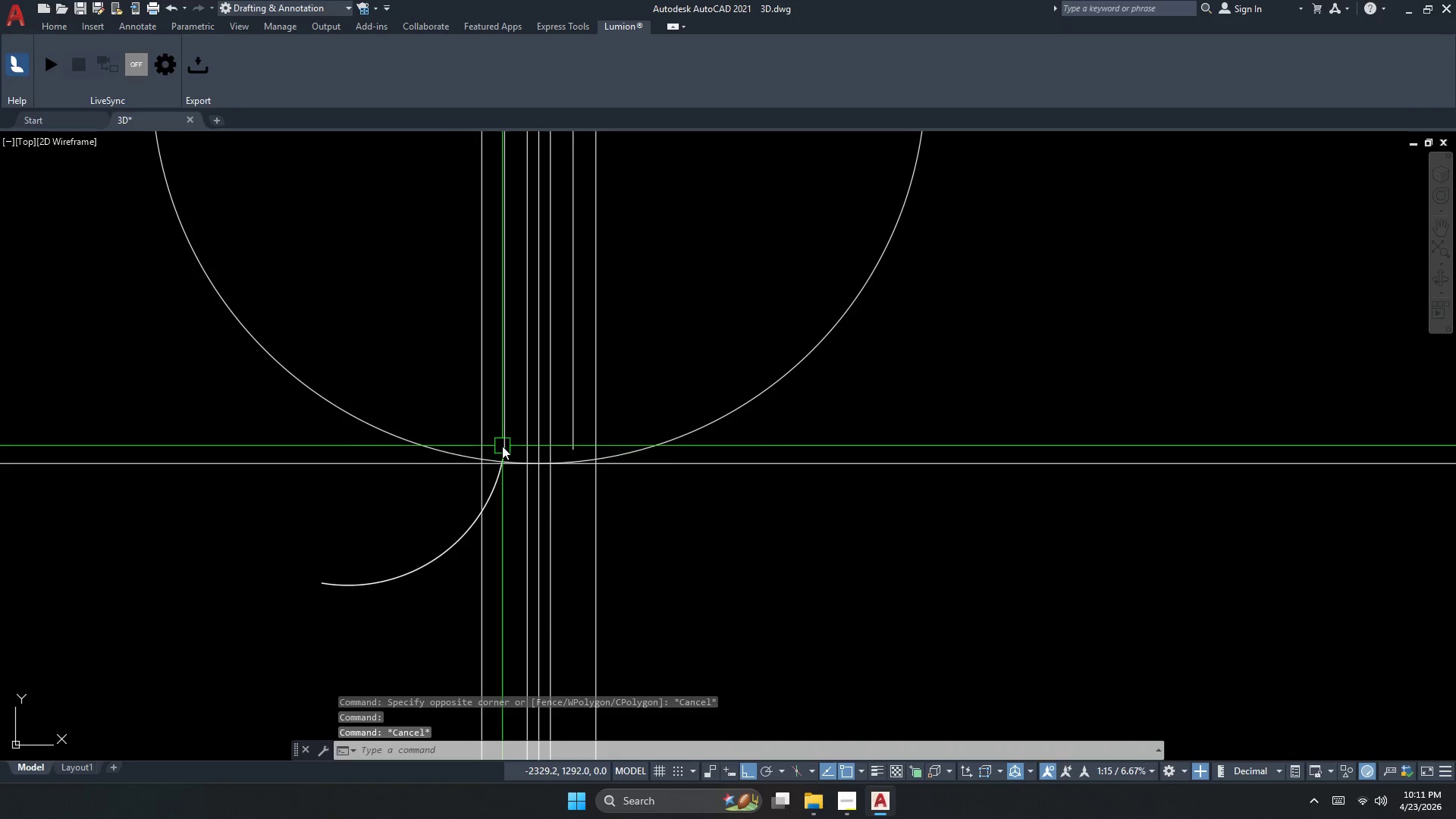 
key(S)
 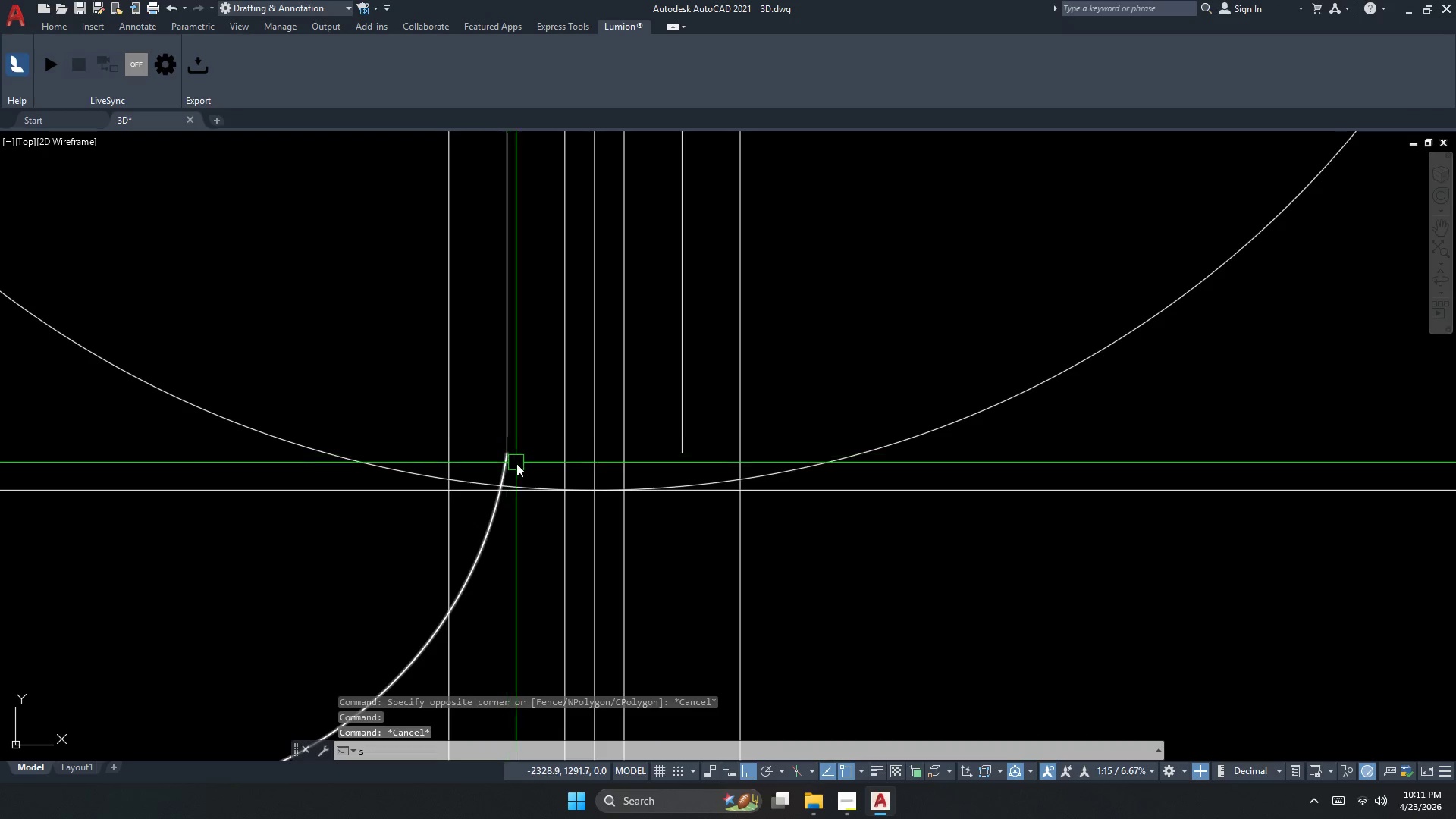 
key(Space)
 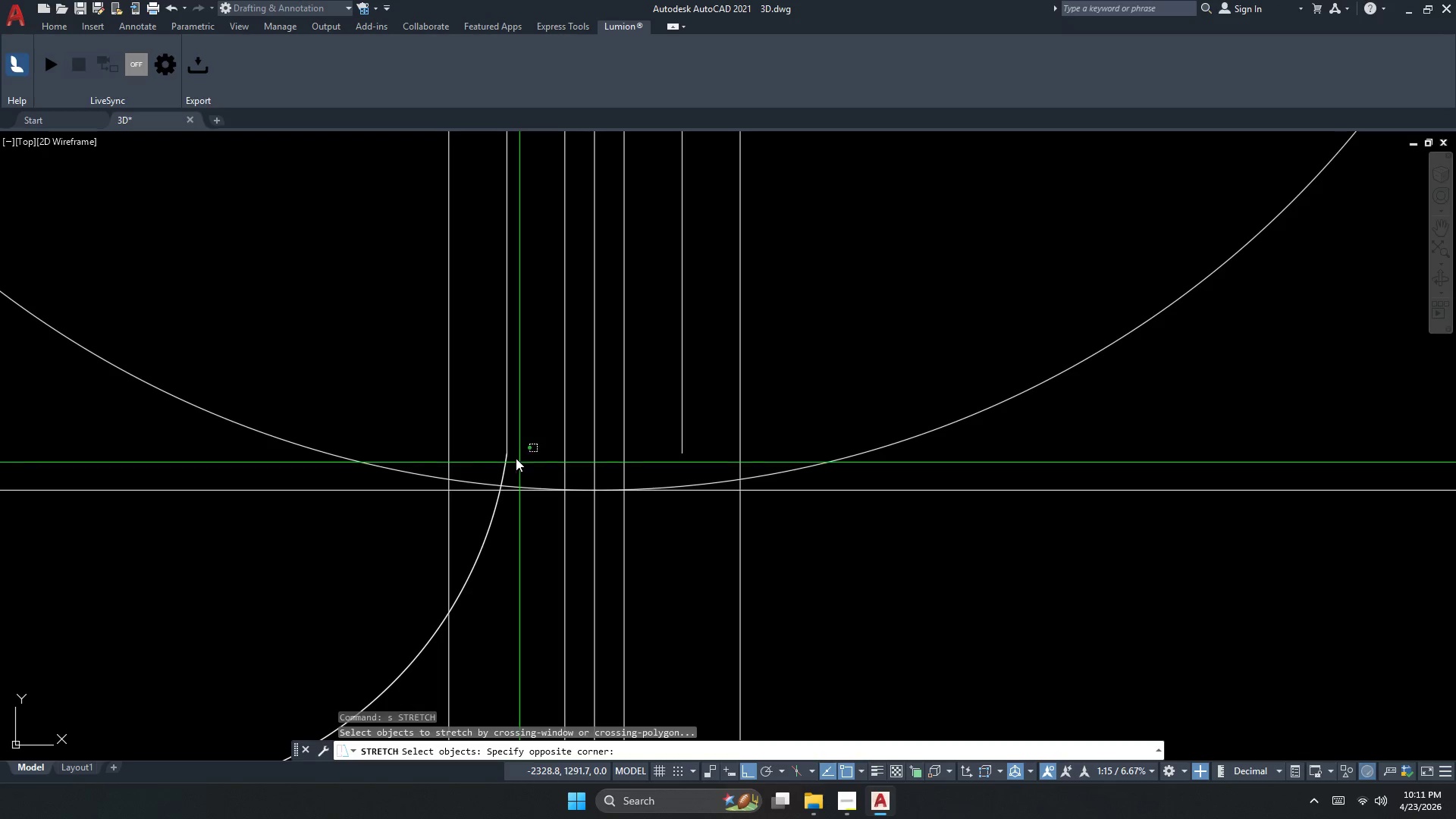 
scroll: coordinate [502, 446], scroll_direction: up, amount: 2.0
 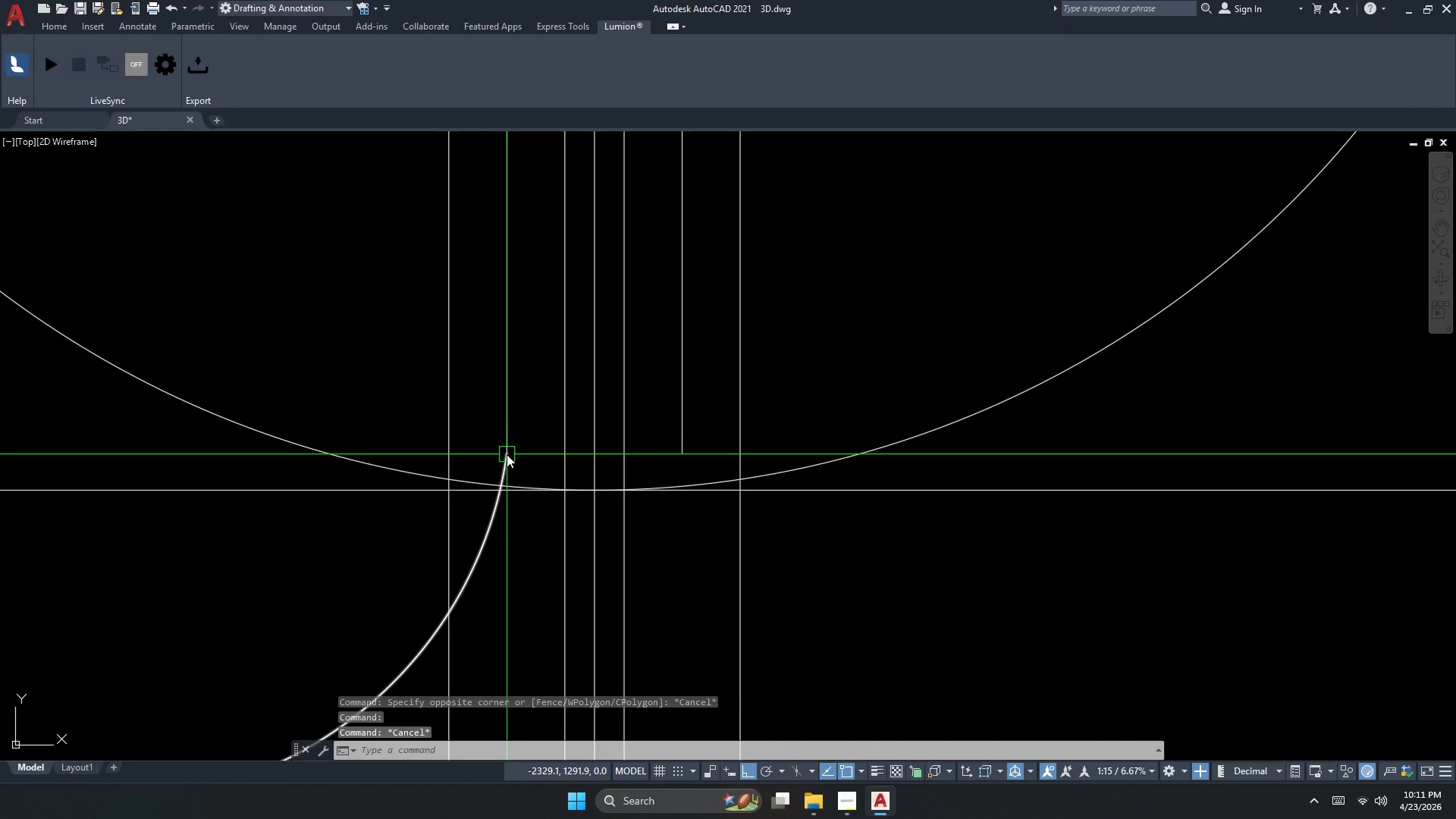 
double_click([483, 422])
 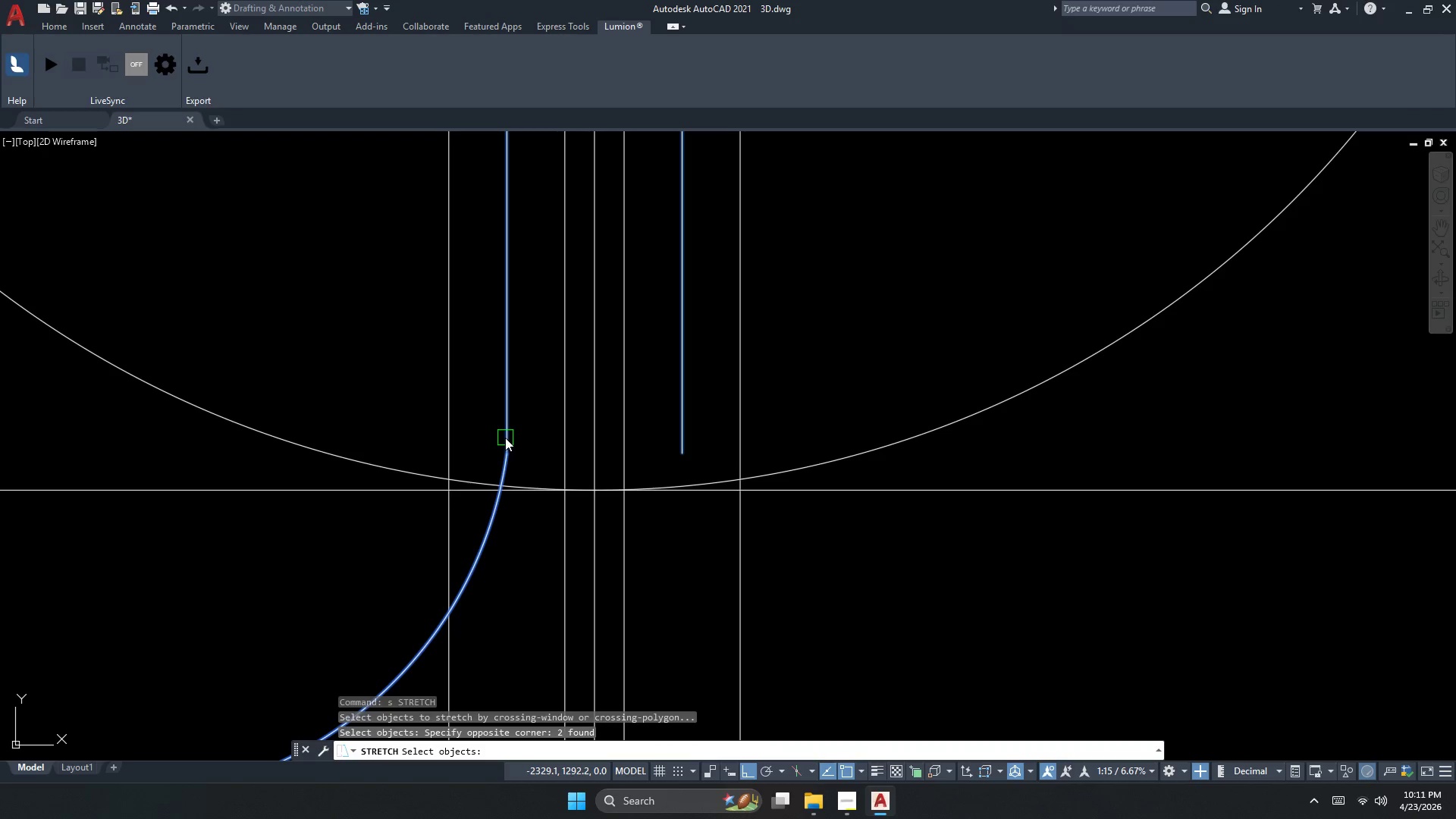 
key(Escape)
 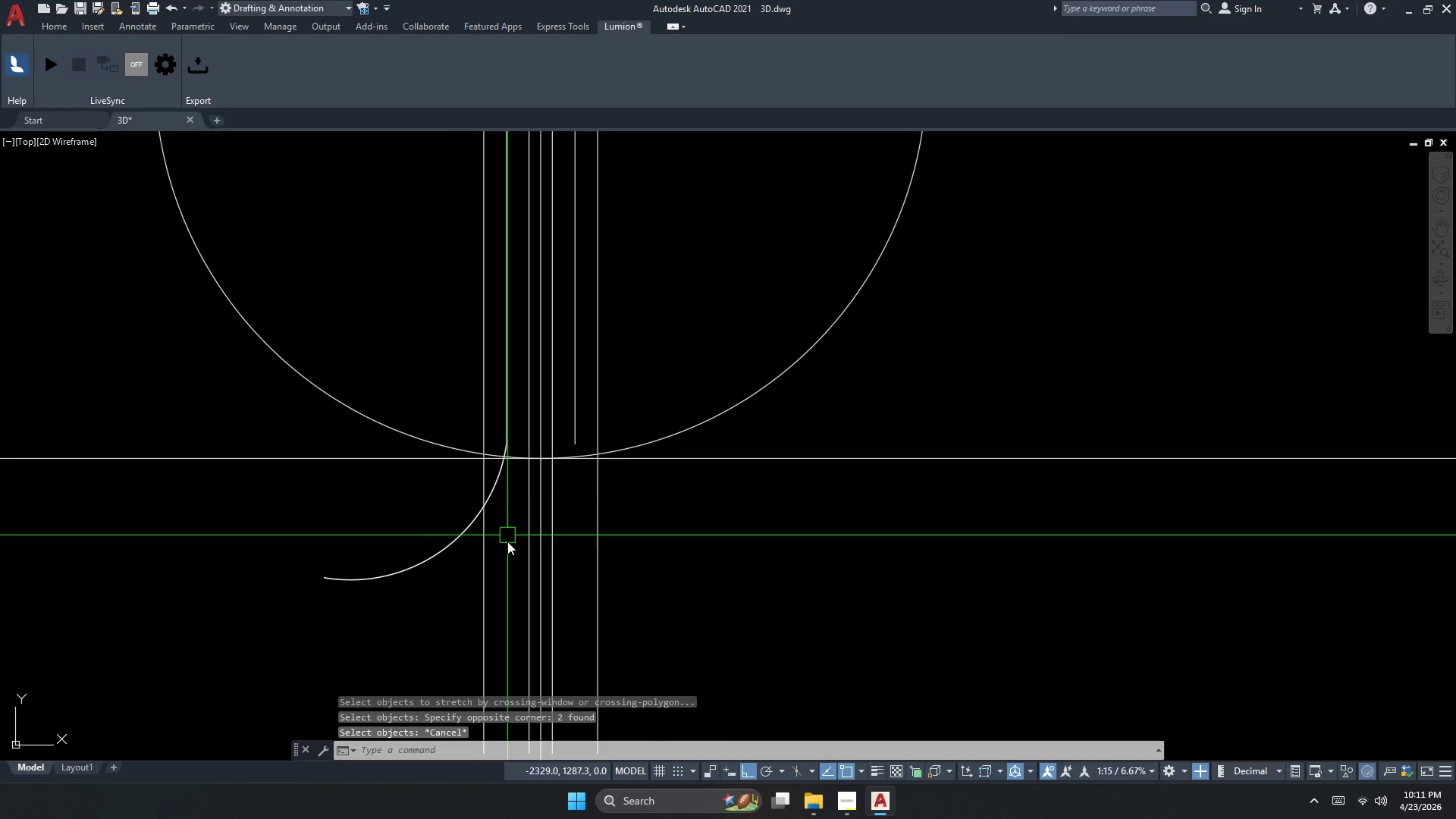 
scroll: coordinate [505, 438], scroll_direction: down, amount: 2.0
 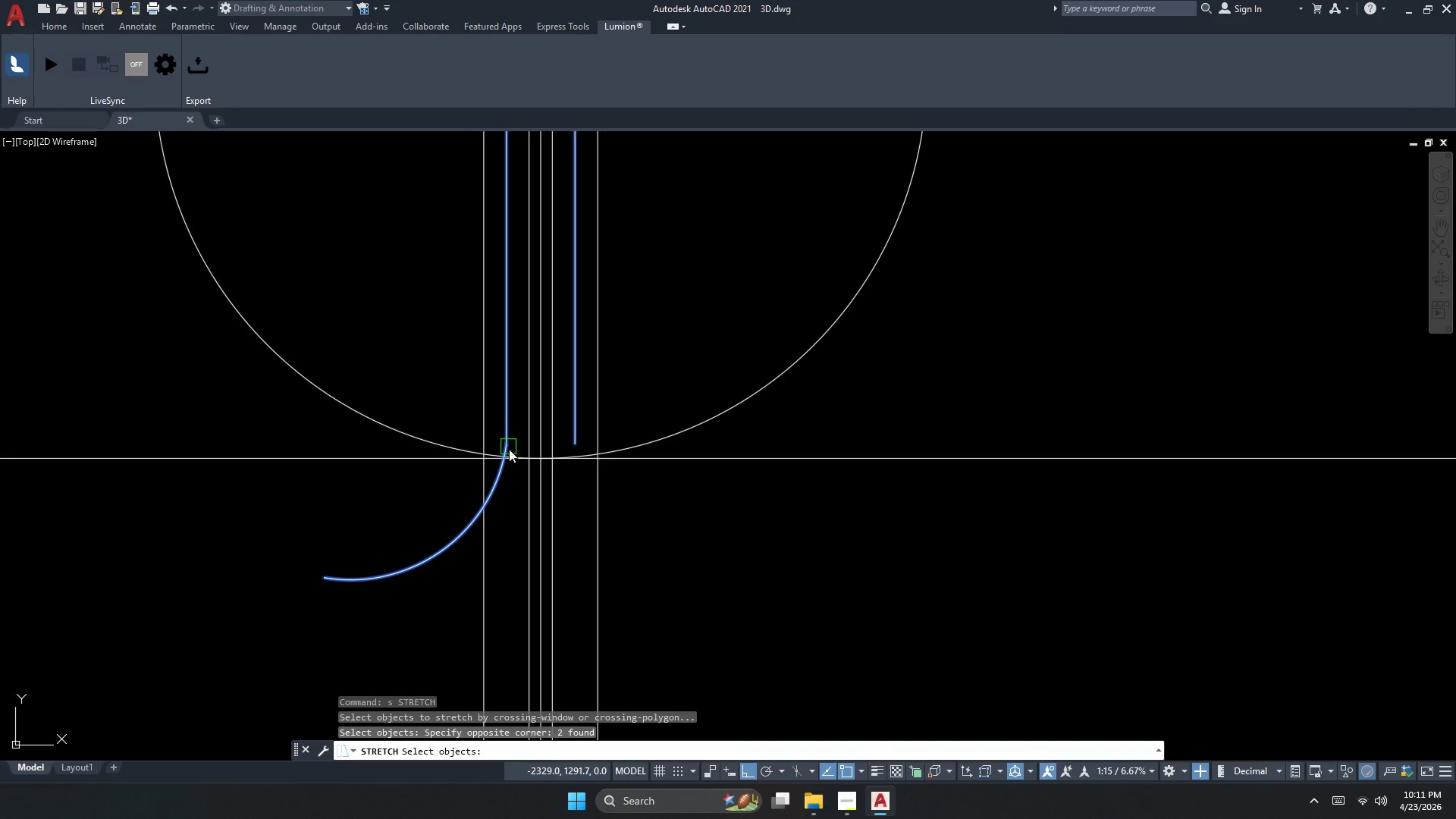 
key(S)
 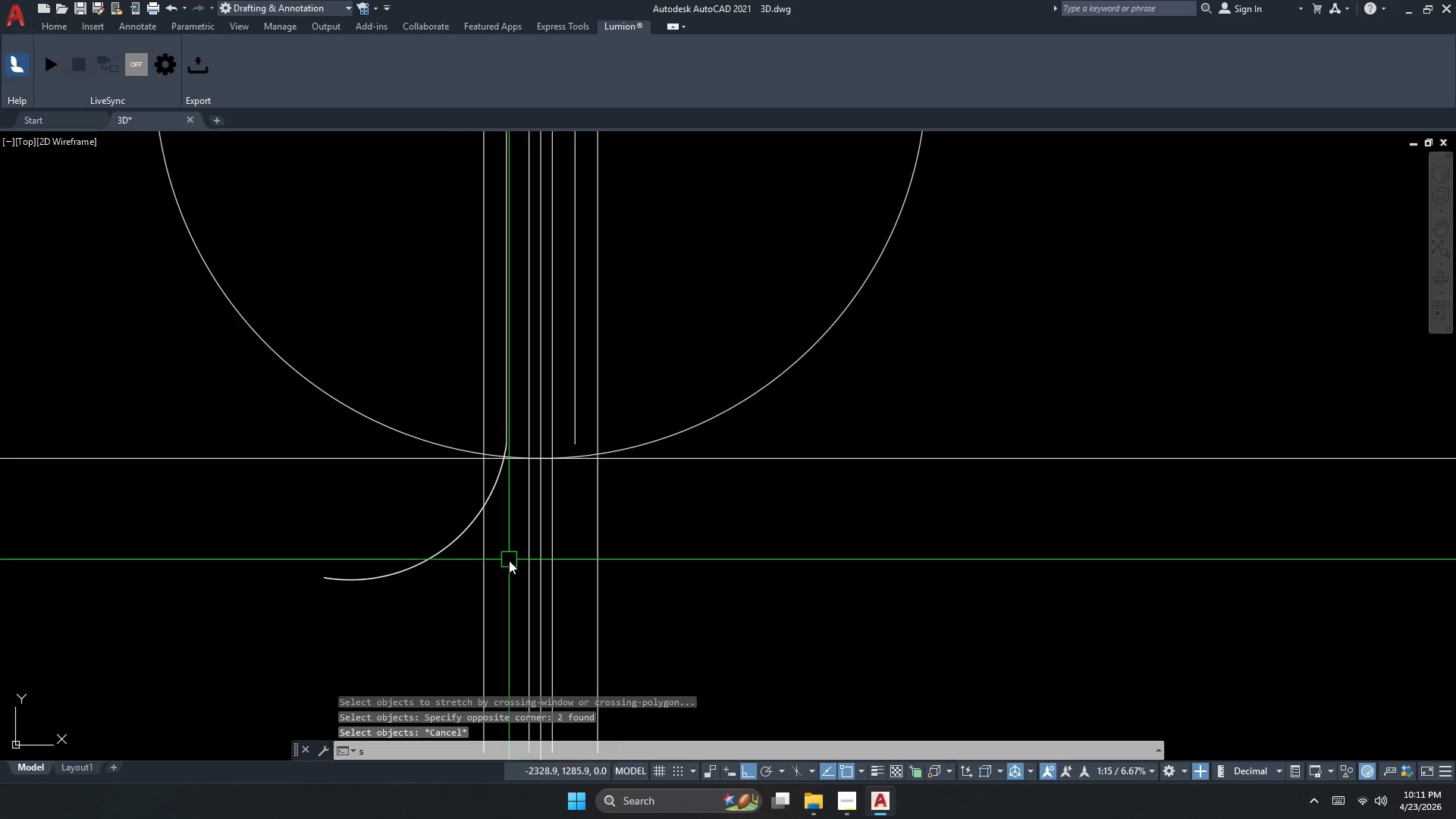 
key(Space)
 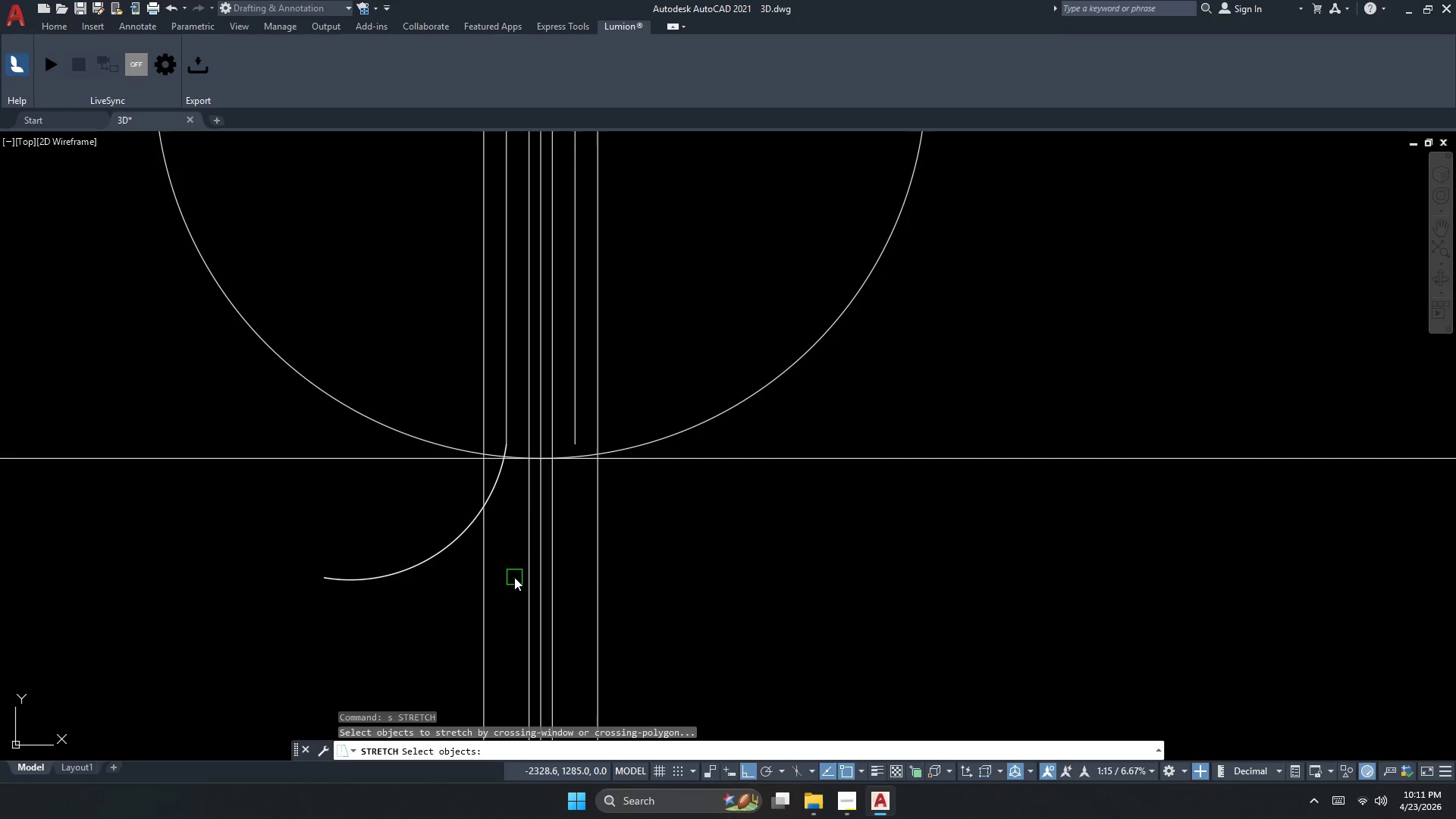 
left_click_drag(start_coordinate=[514, 577], to_coordinate=[511, 569])
 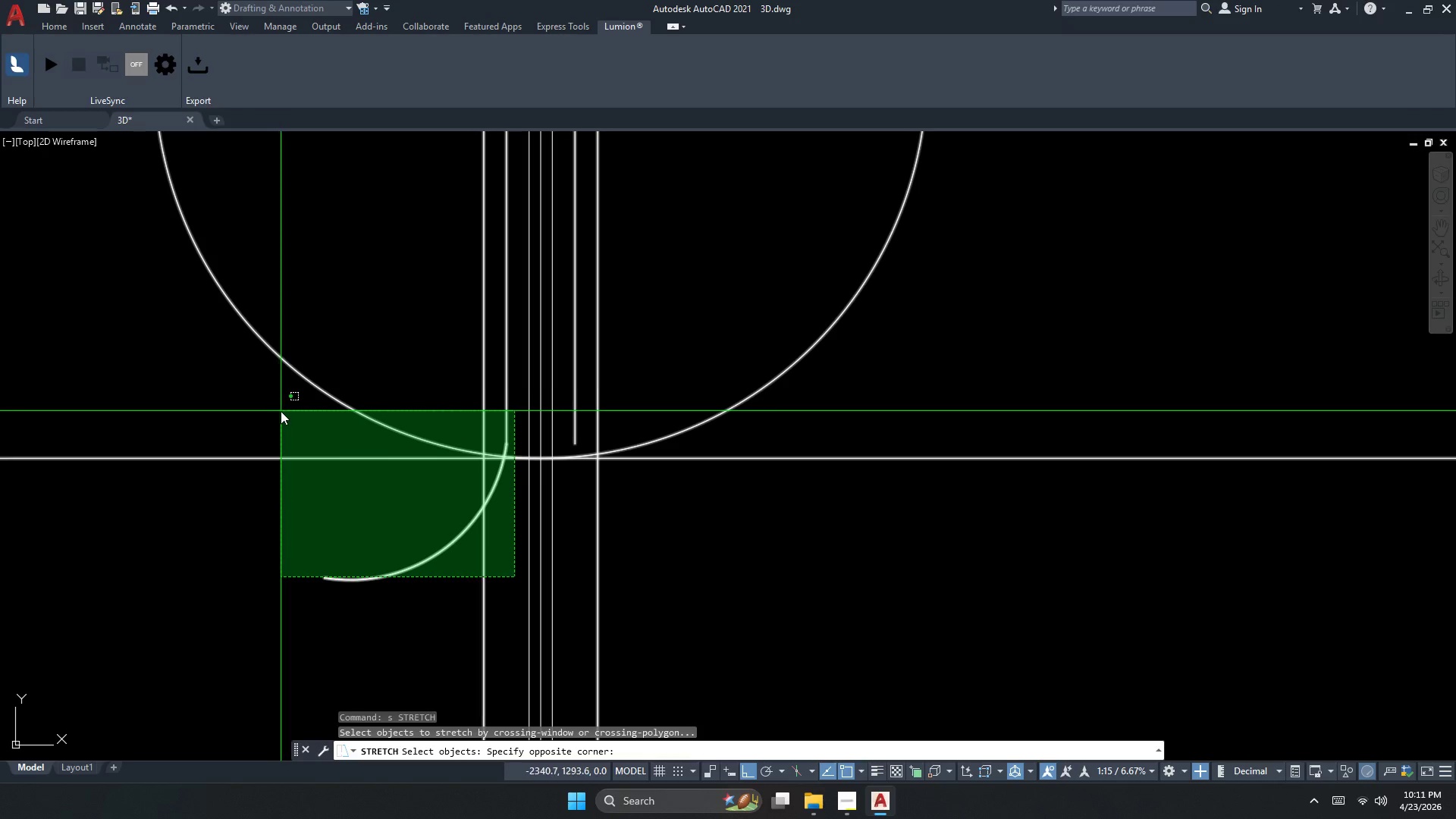 
key(Escape)
 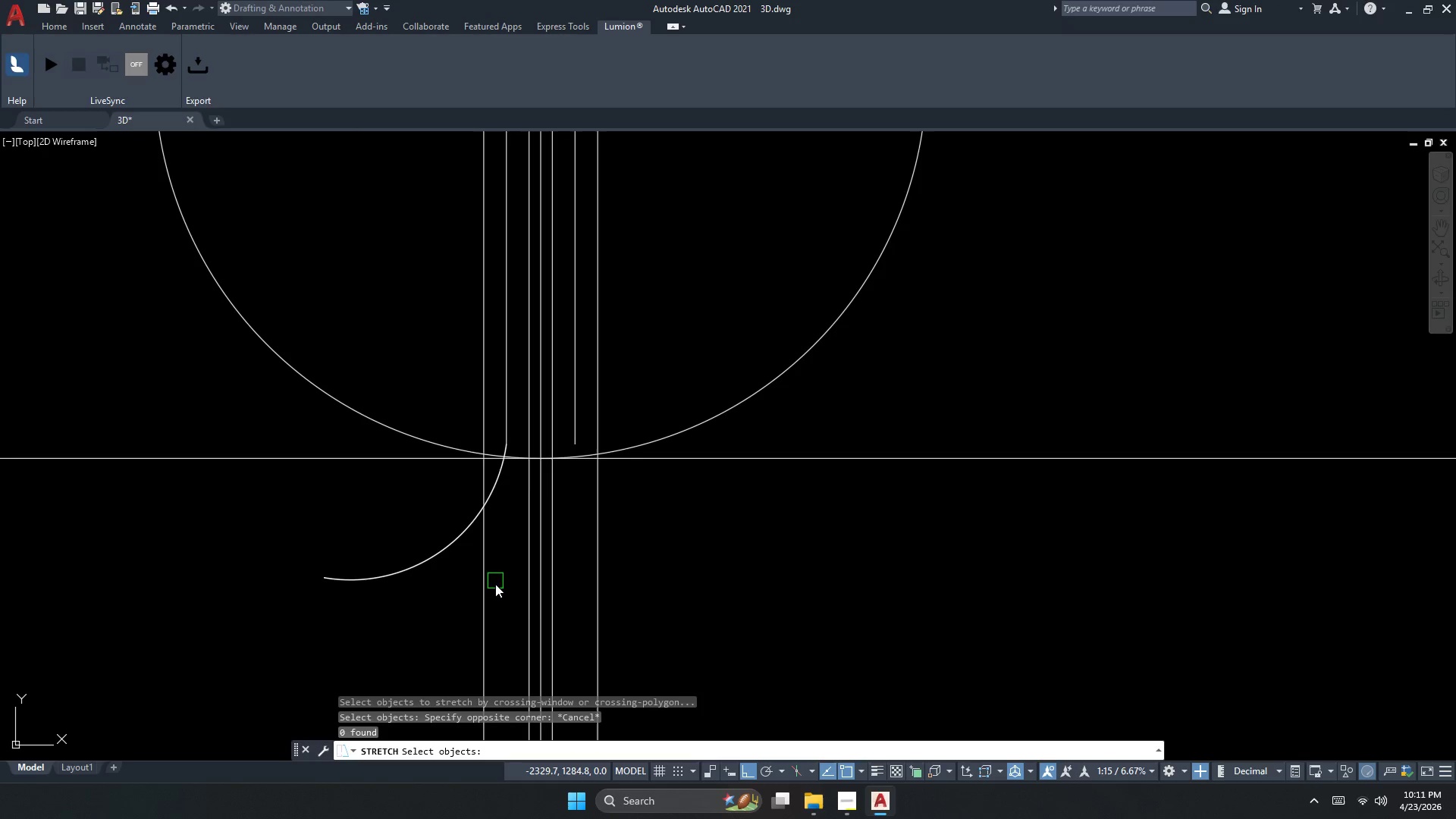 
key(S)
 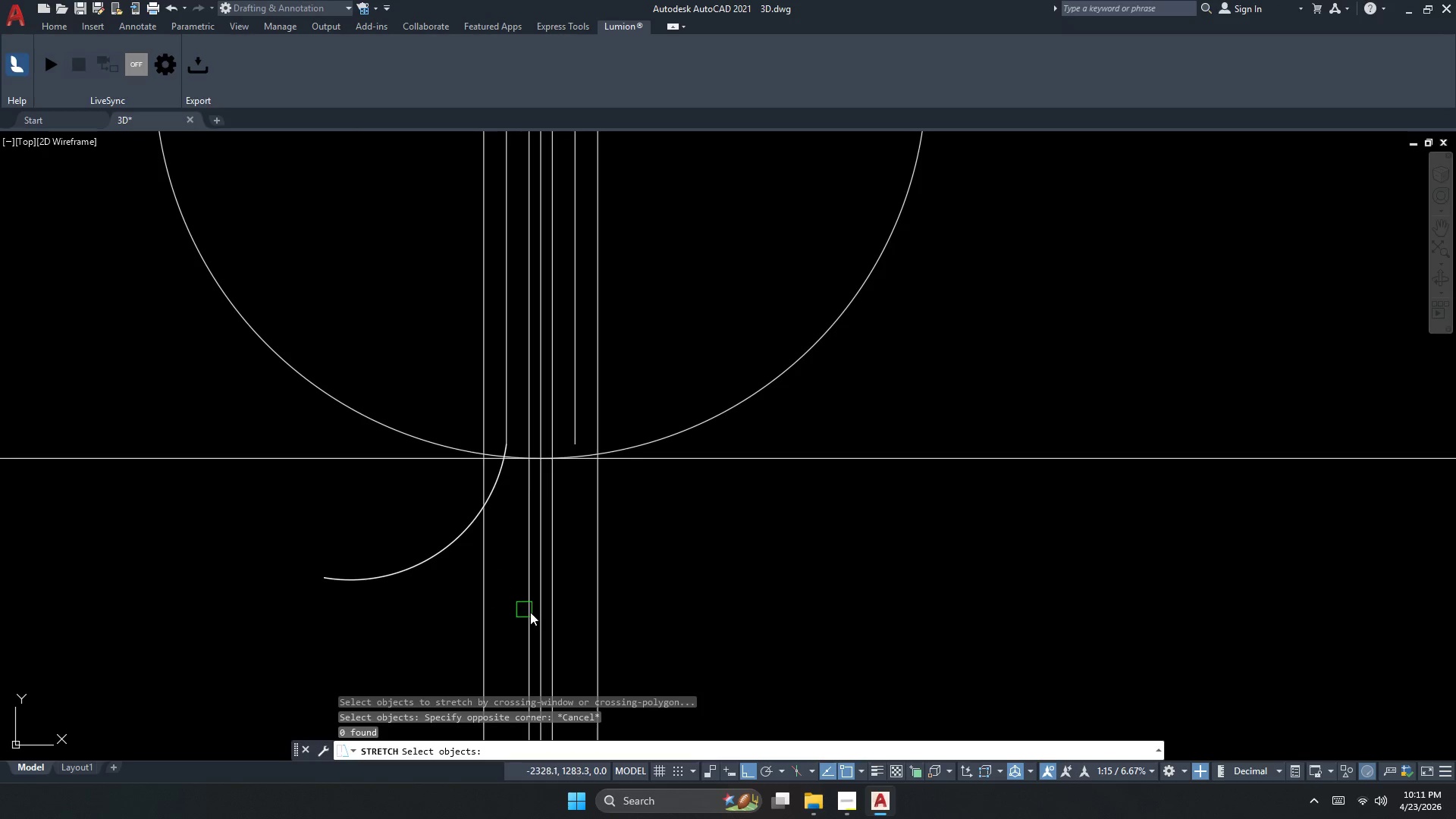 
key(Space)
 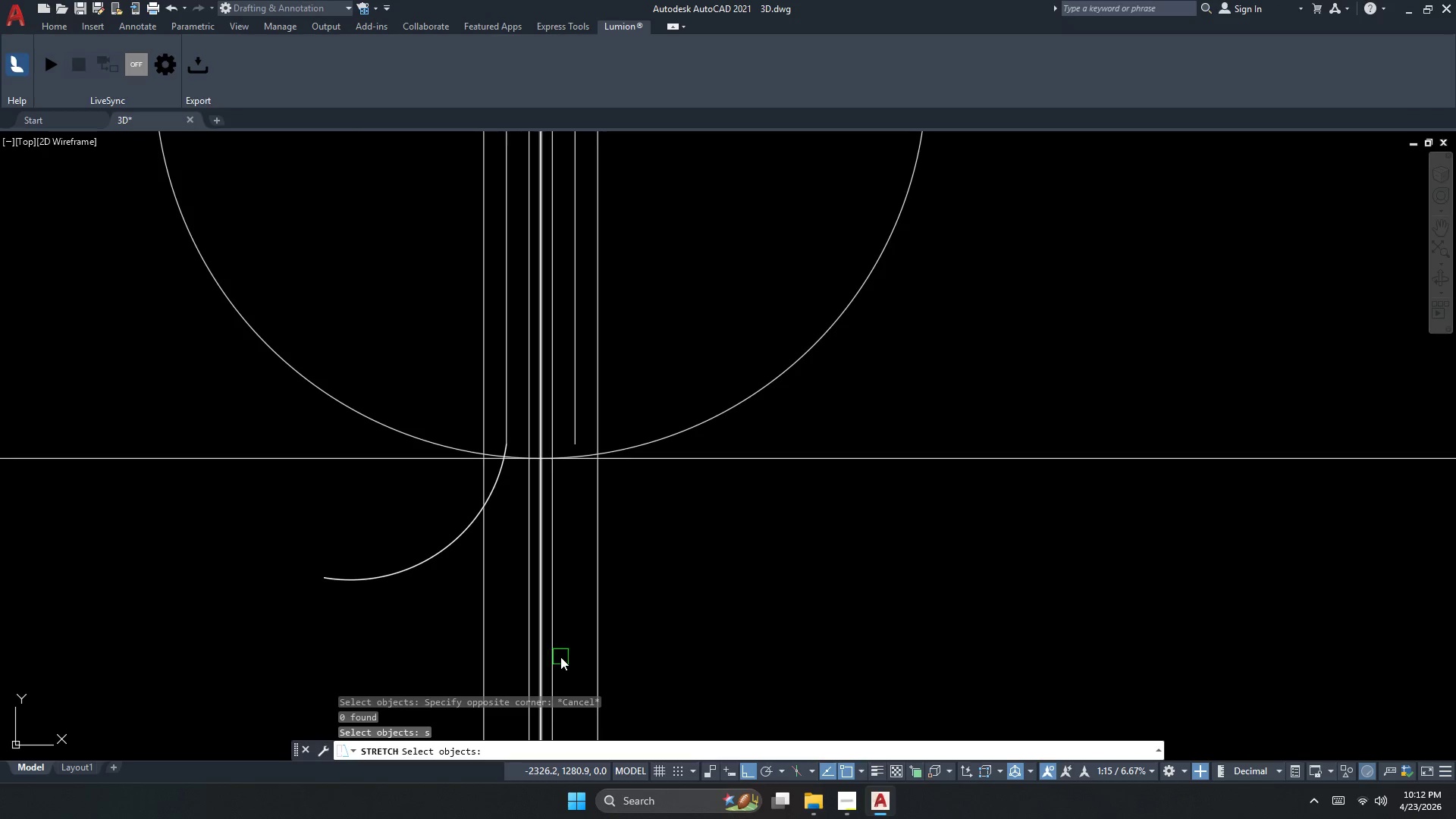 
left_click_drag(start_coordinate=[560, 656], to_coordinate=[557, 651])
 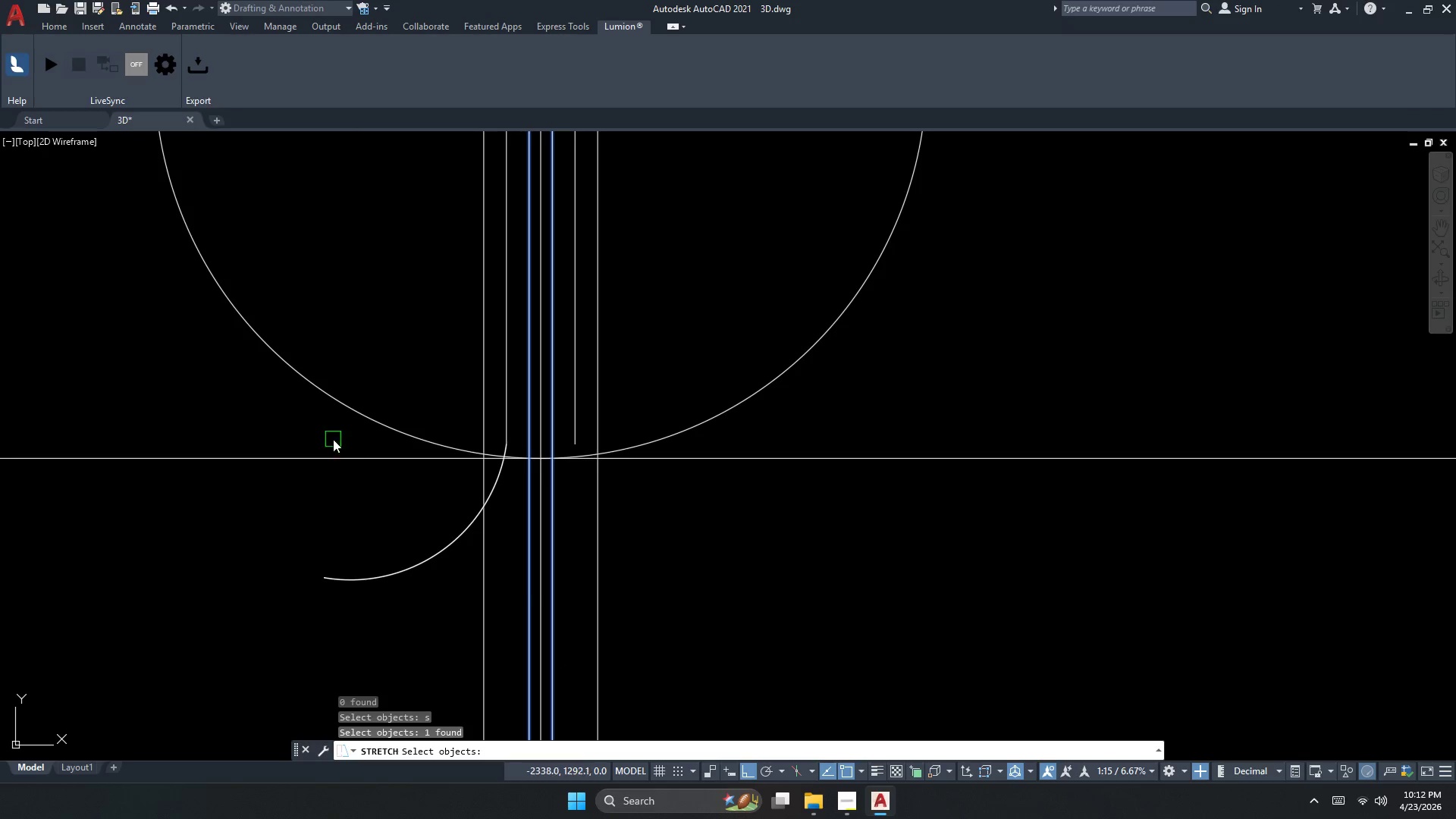 
key(Escape)
 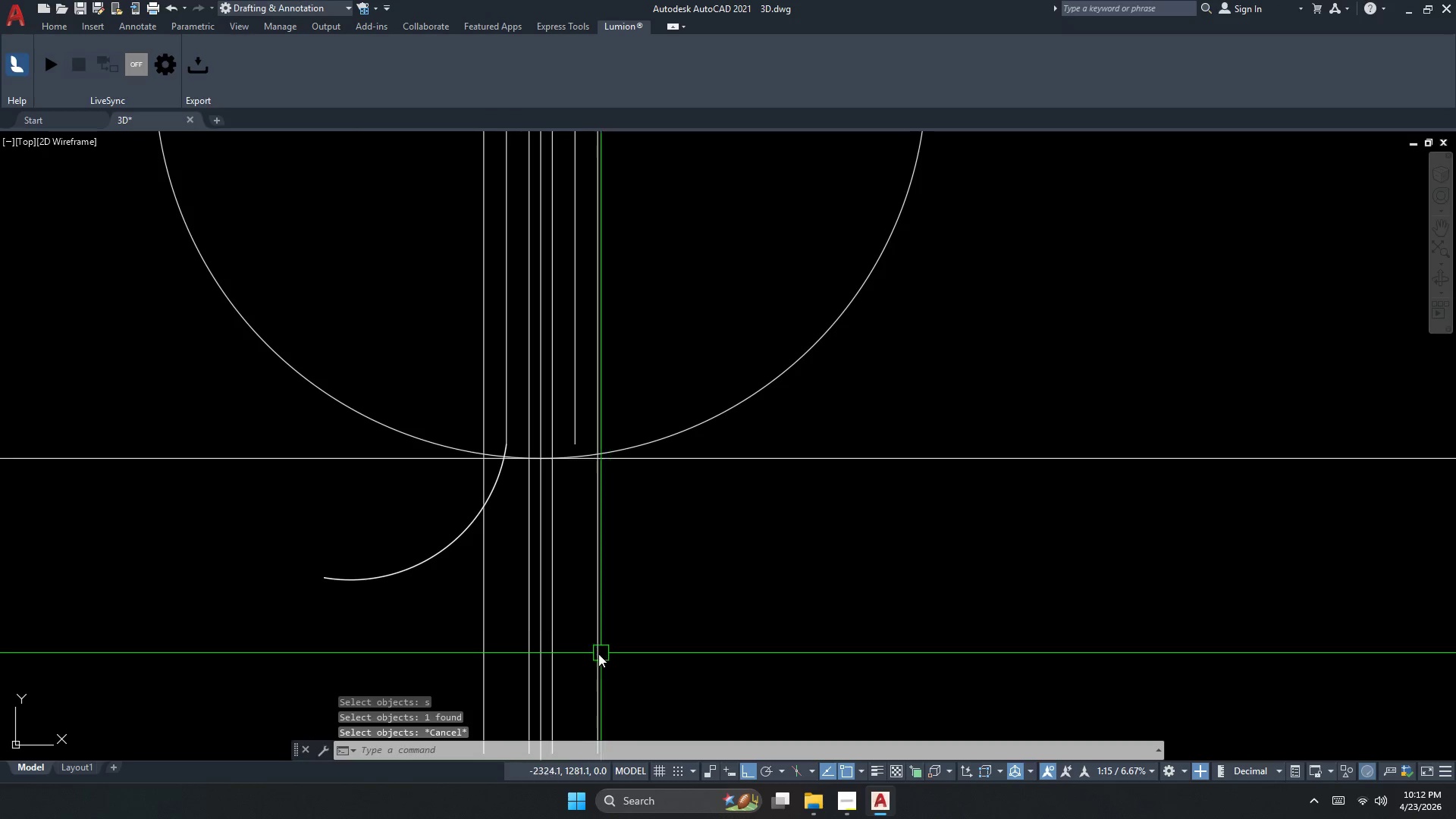 
key(S)
 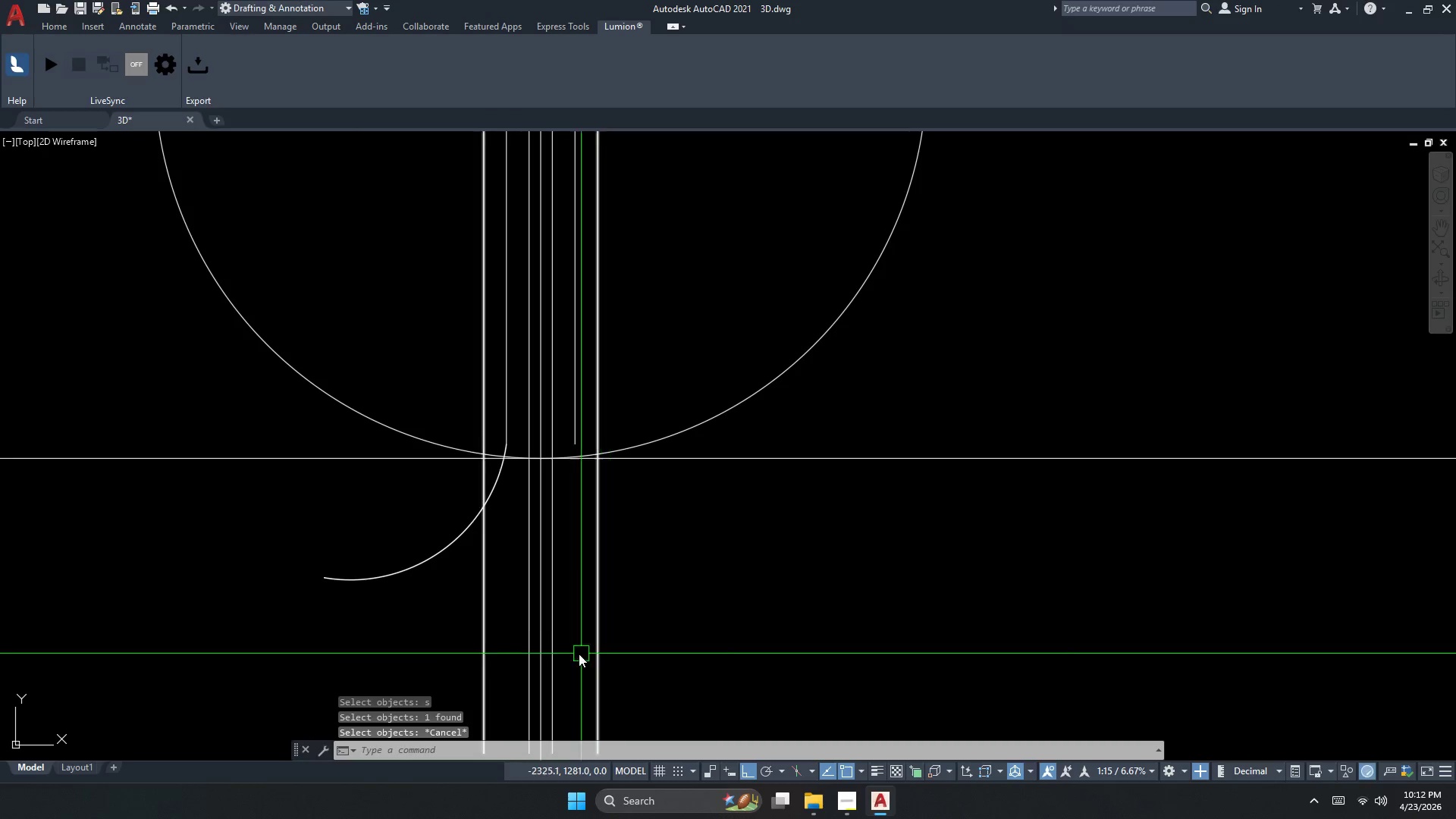 
key(Space)
 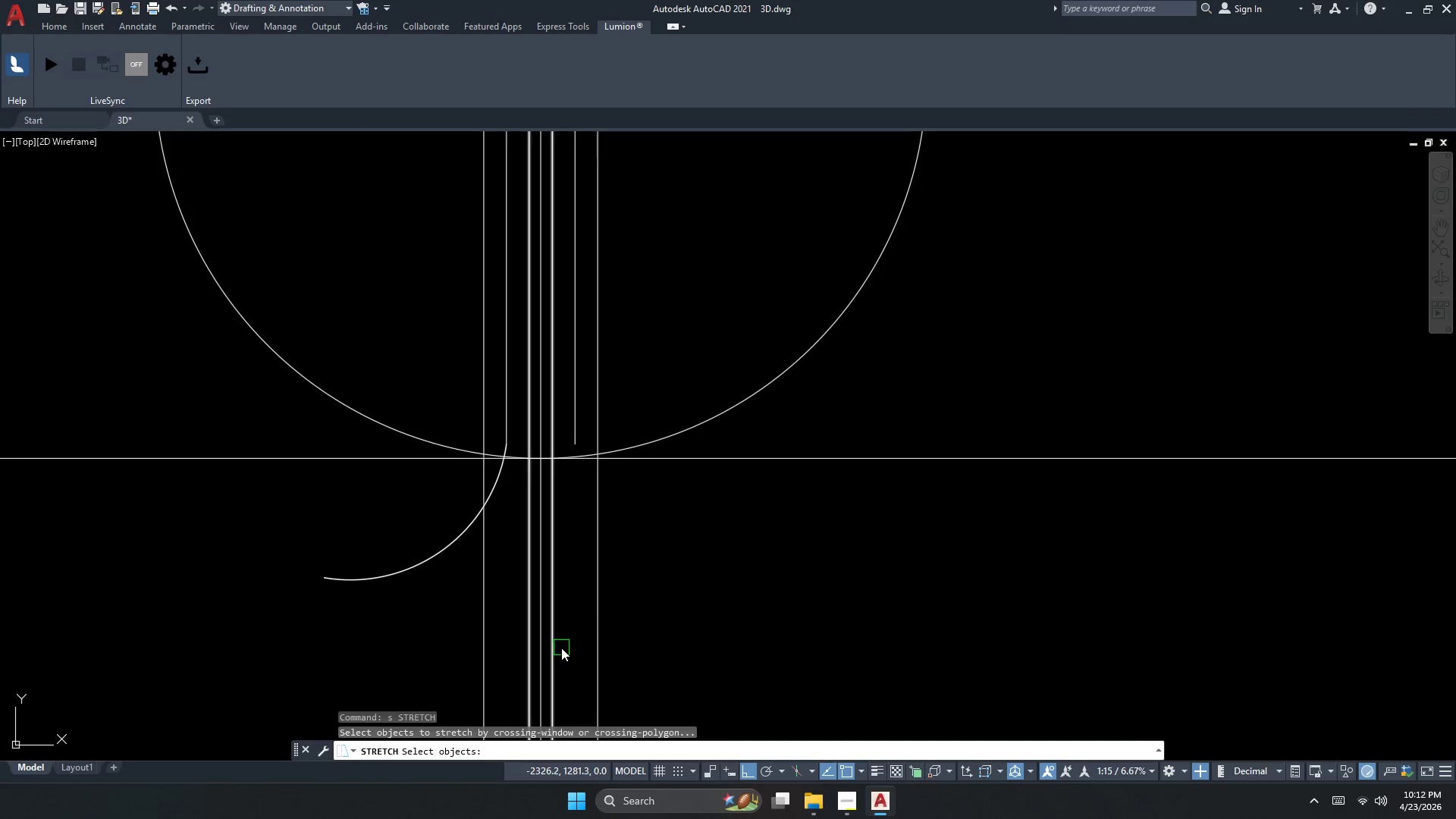 
left_click([560, 646])
 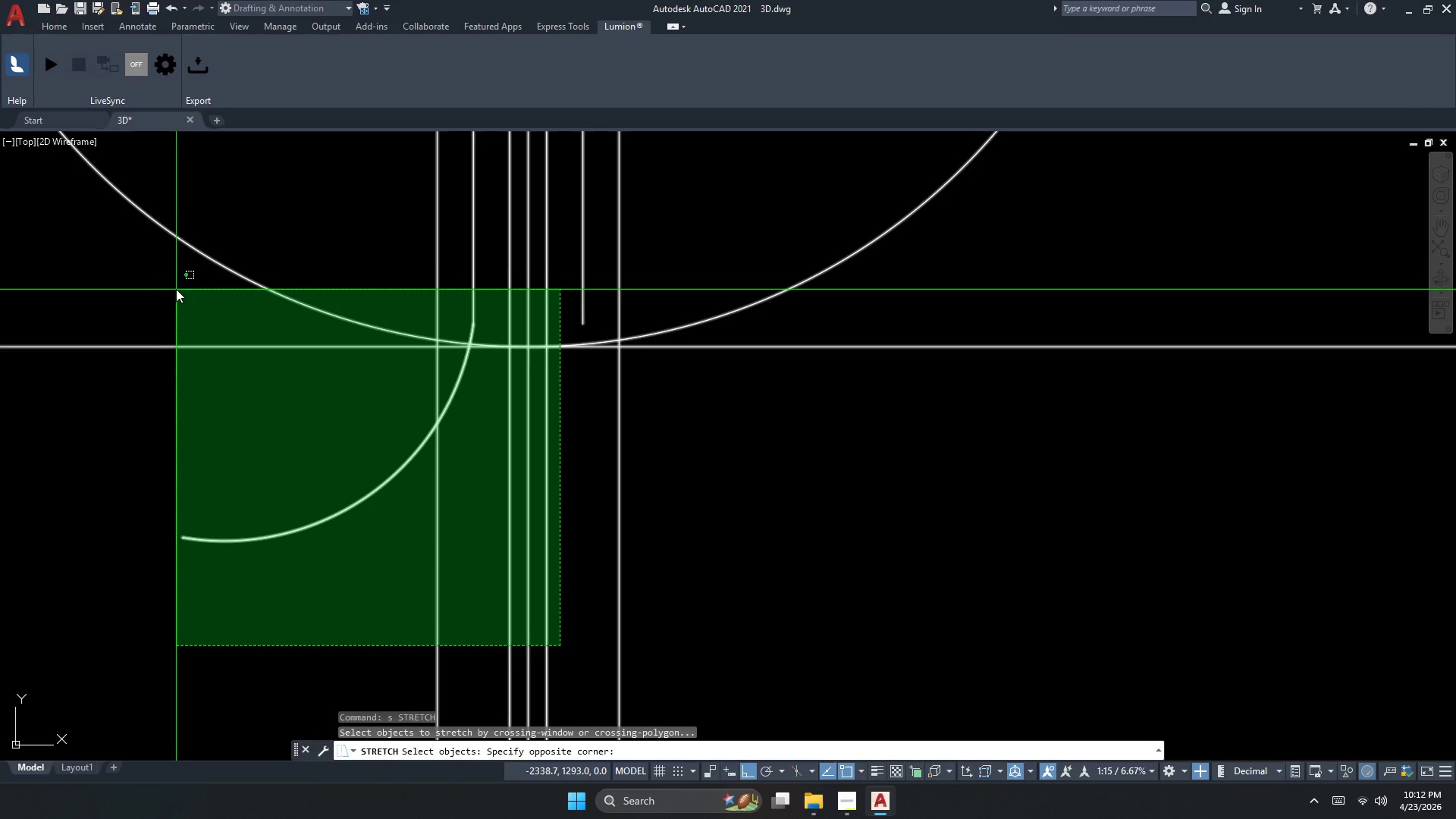 
scroll: coordinate [561, 646], scroll_direction: up, amount: 1.0
 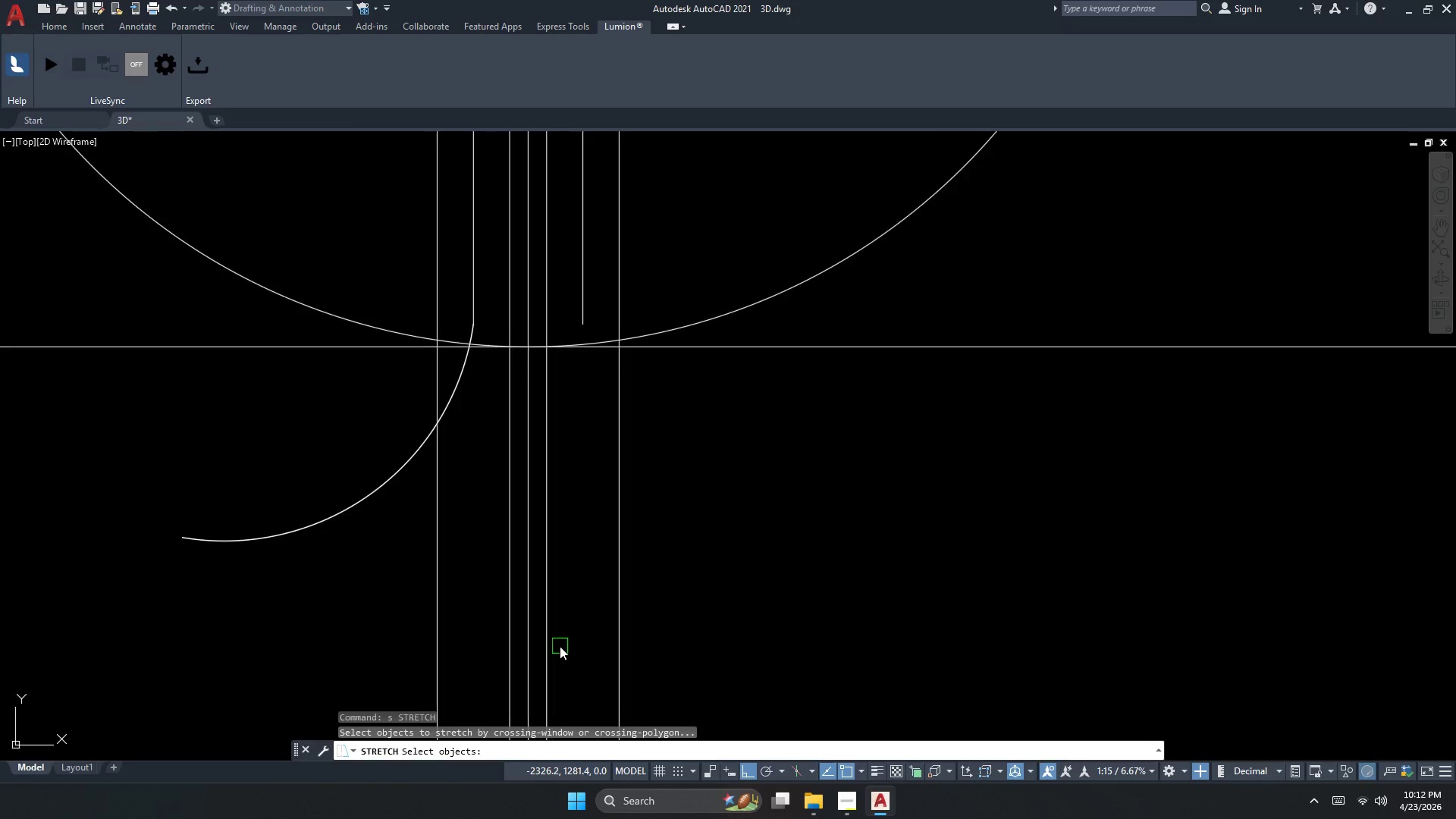 
left_click_drag(start_coordinate=[140, 262], to_coordinate=[134, 278])
 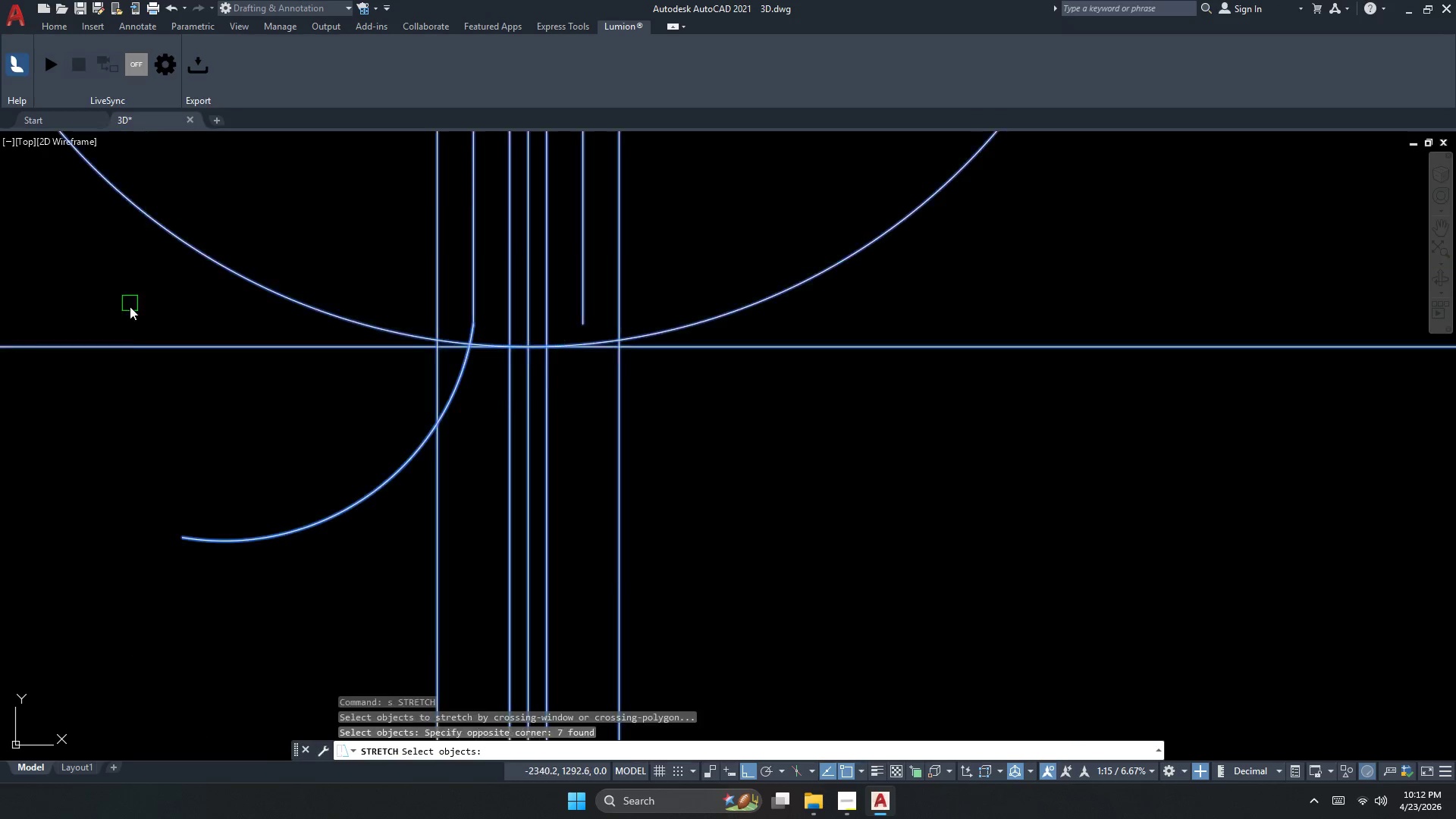 
key(Space)
 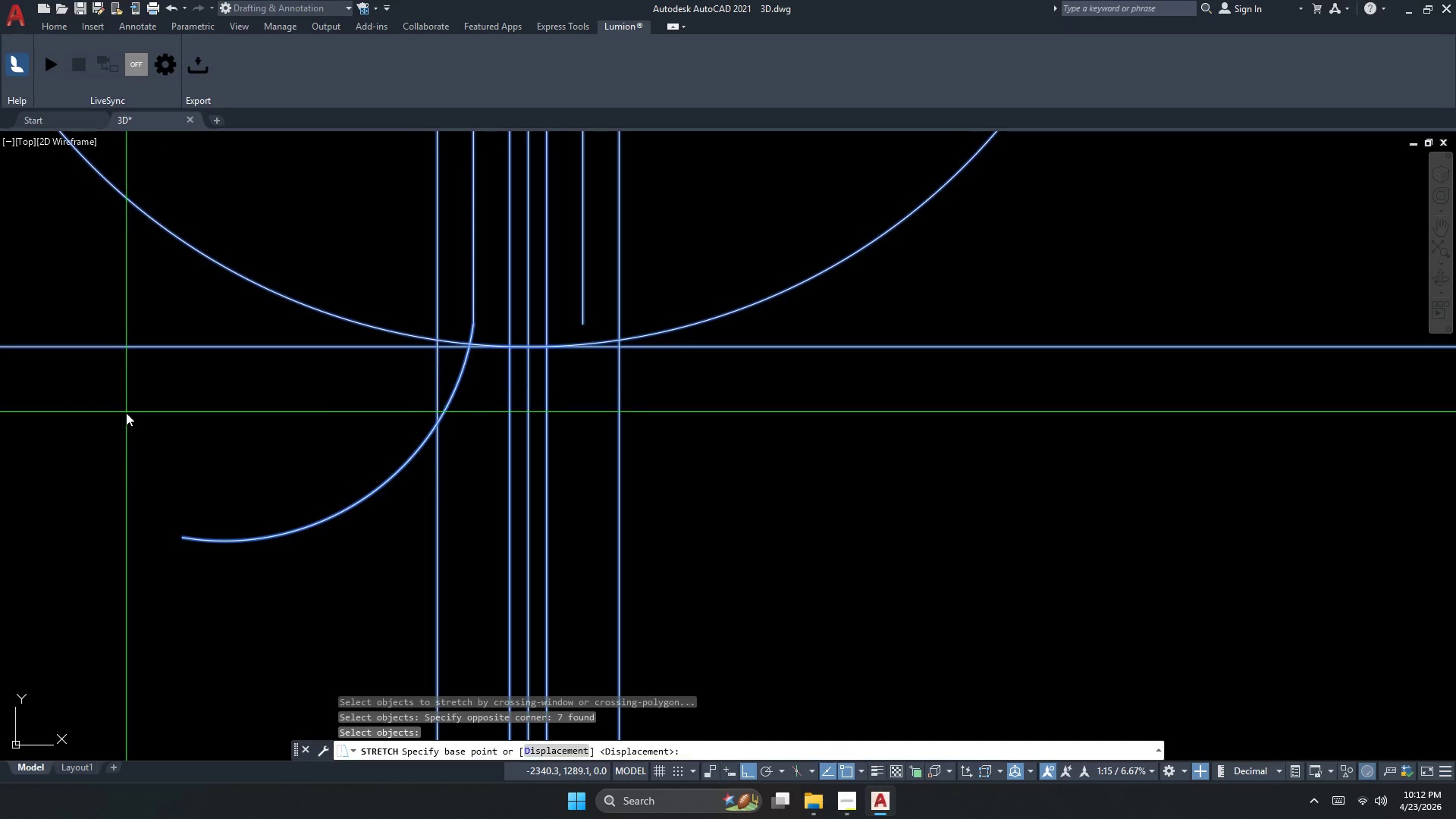 
left_click_drag(start_coordinate=[126, 418], to_coordinate=[126, 422])
 